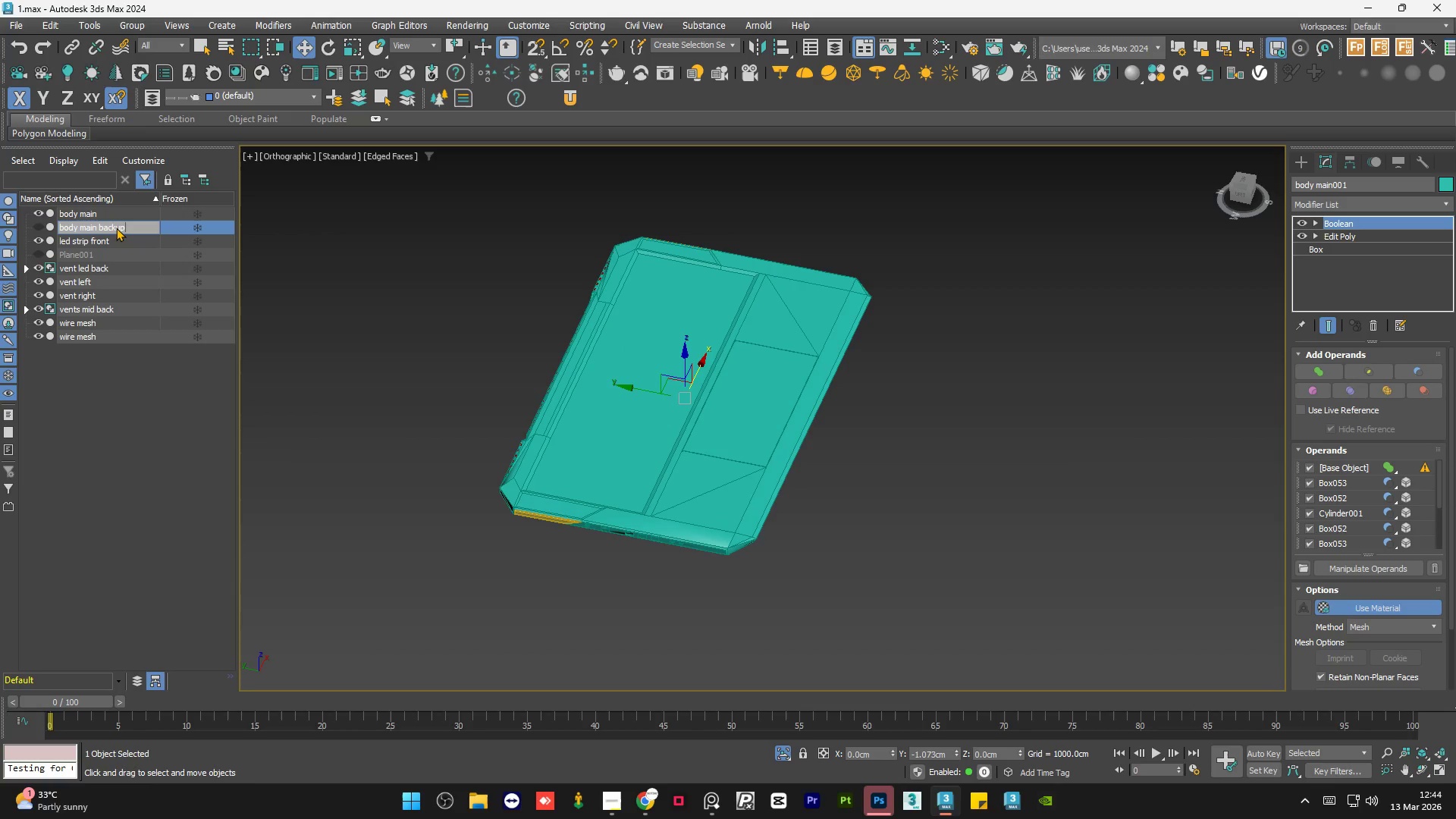 
key(Enter)
 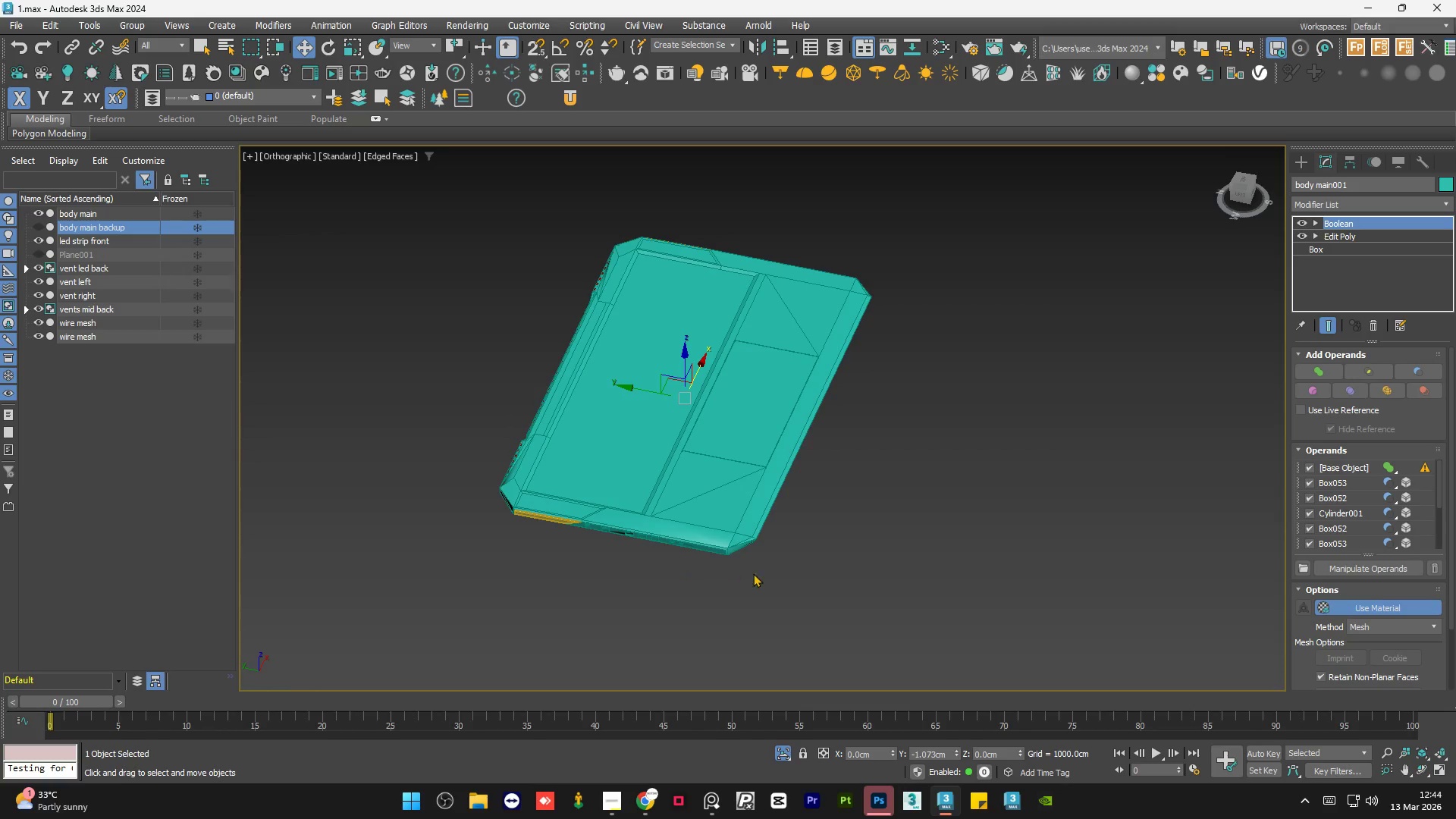 
left_click([432, 319])
 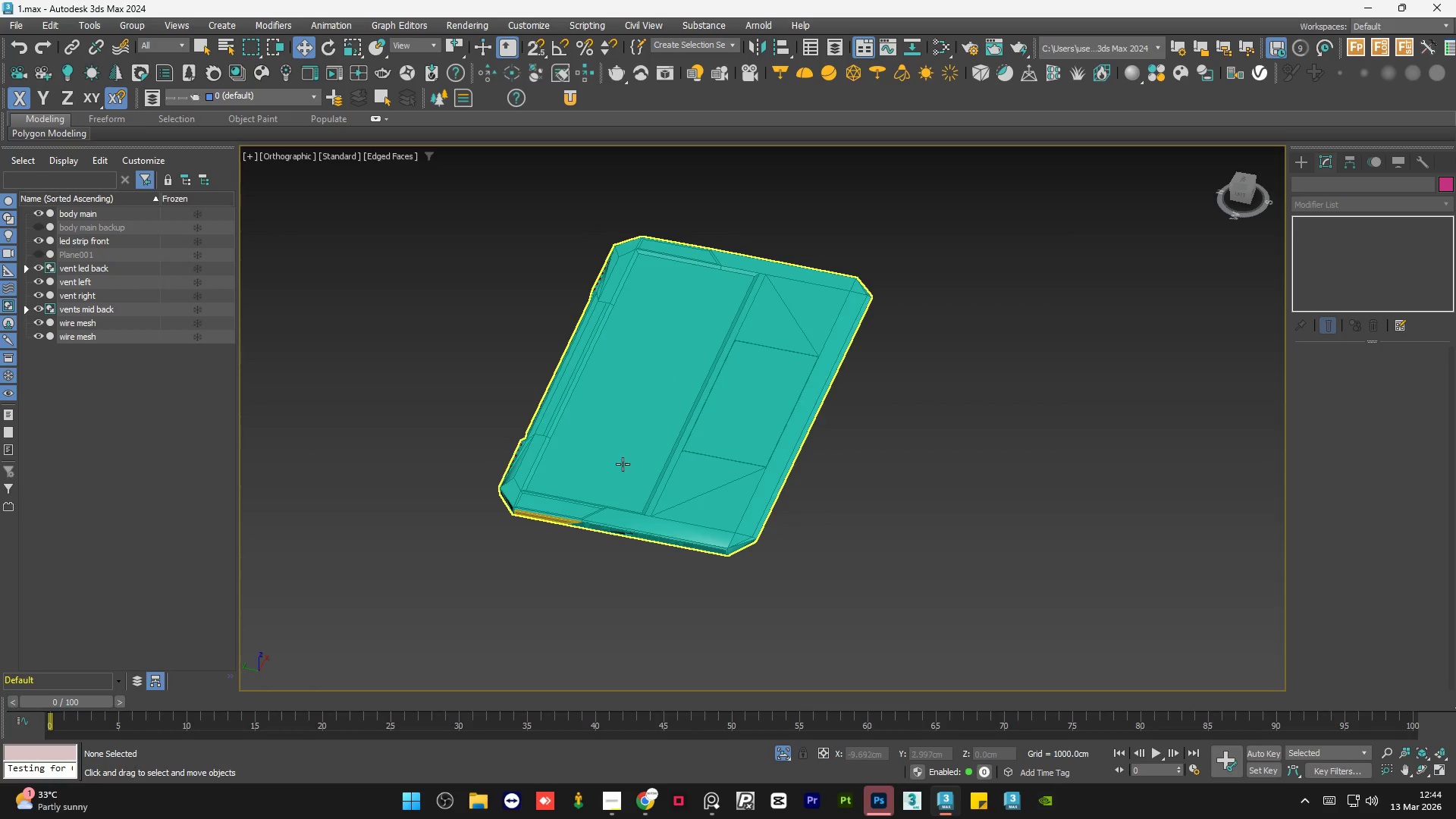 
left_click([623, 464])
 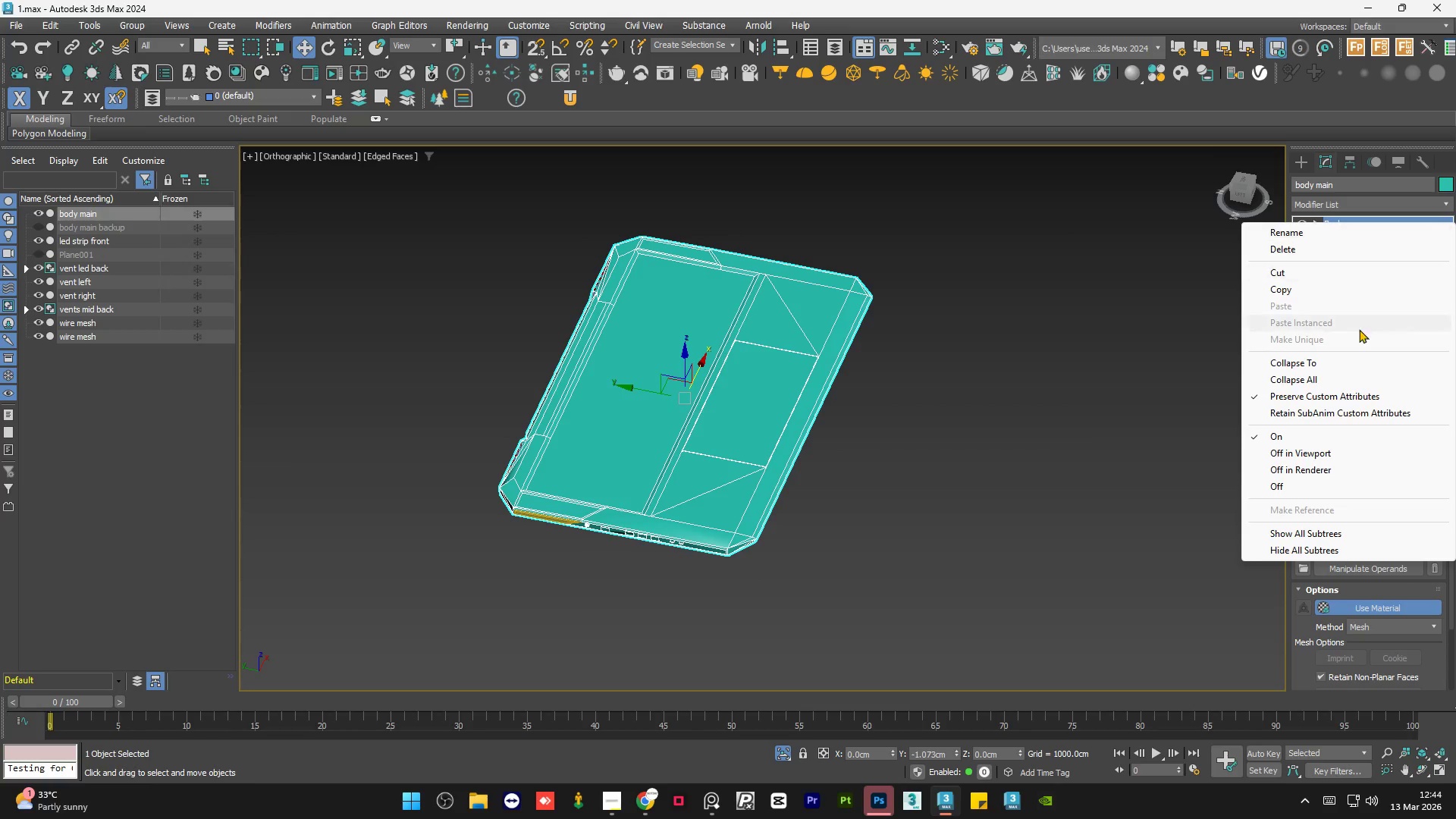 
left_click([1335, 372])
 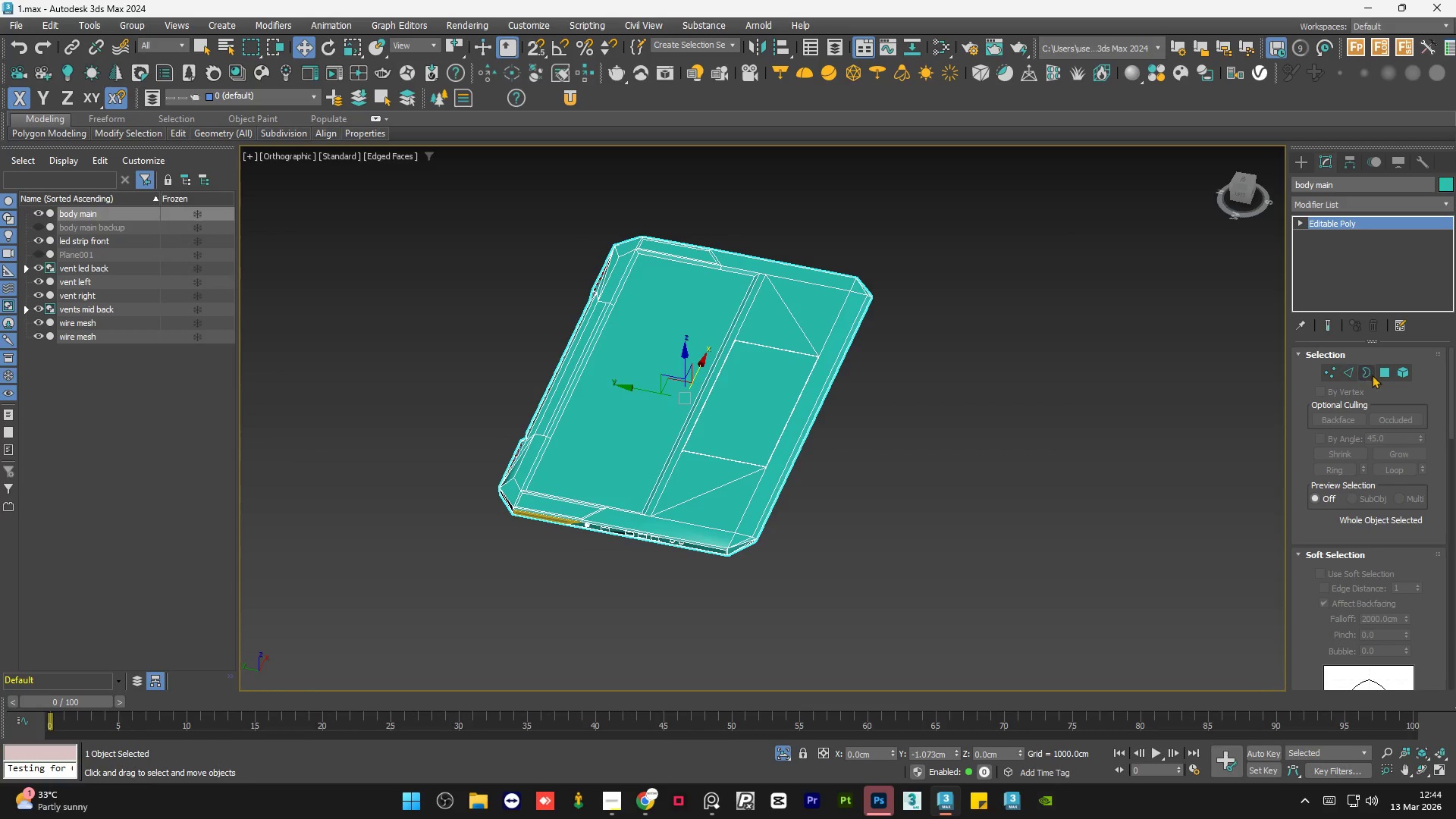 
left_click([1384, 373])
 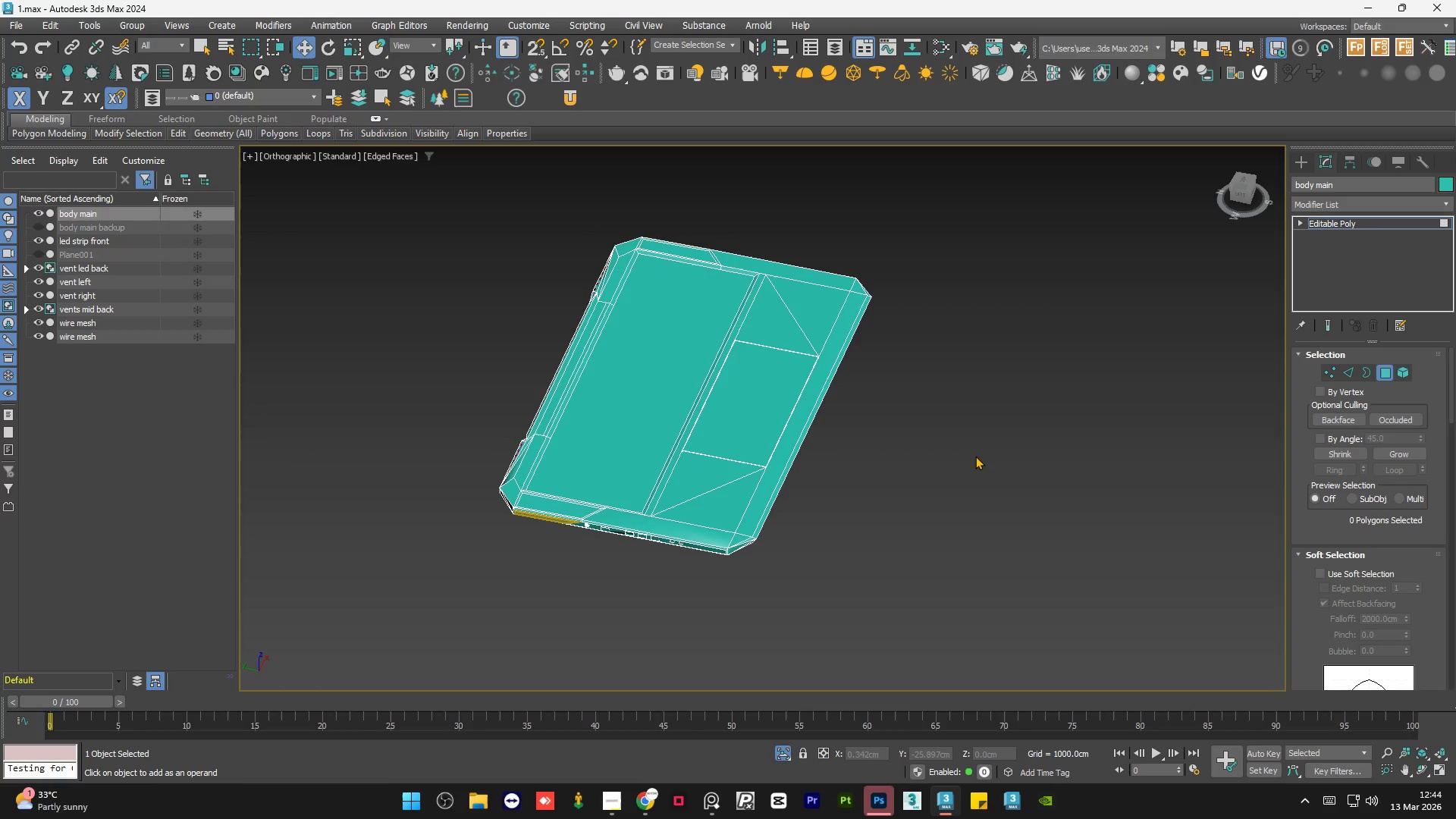 
hold_key(key=AltLeft, duration=0.89)
 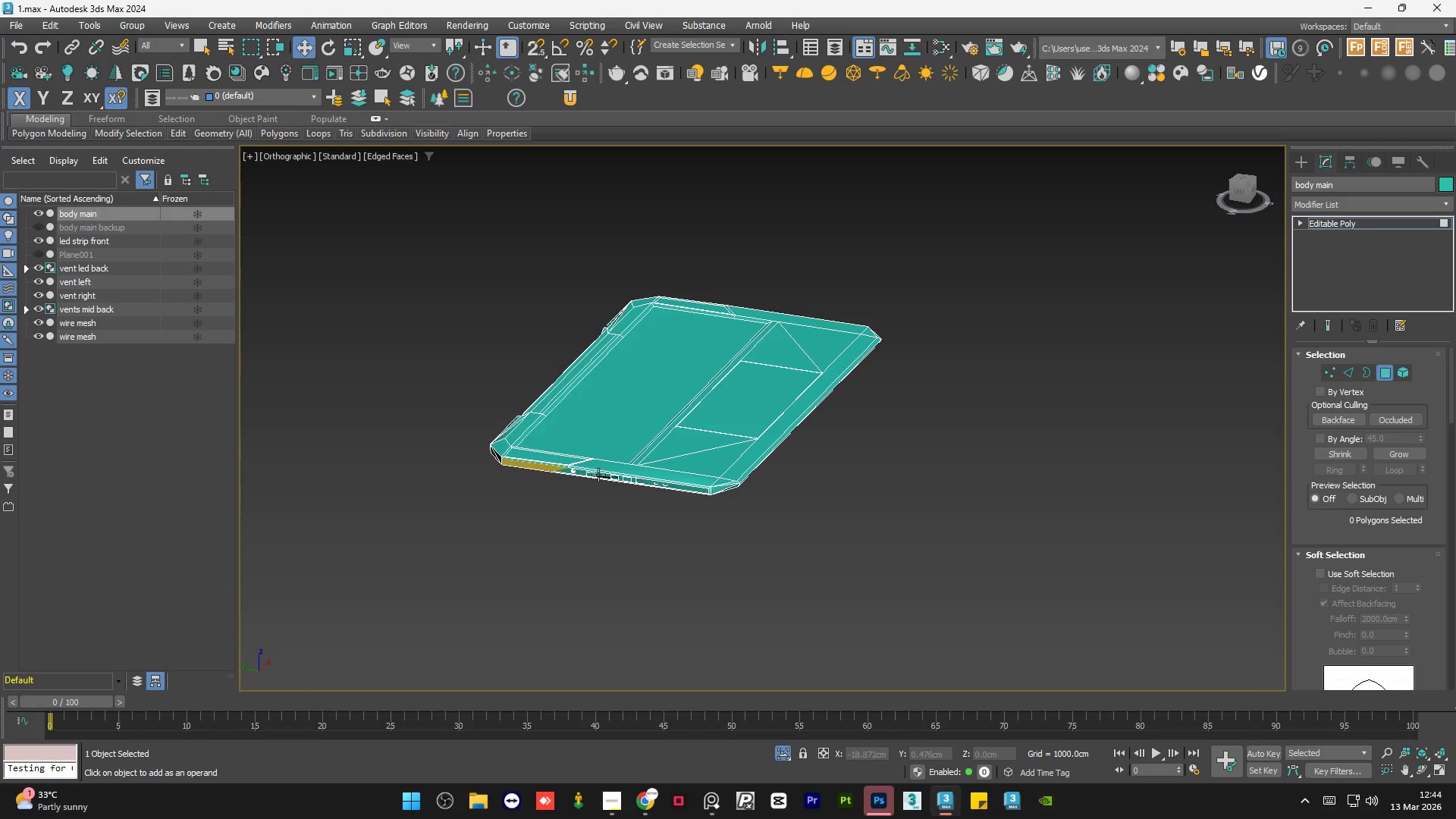 
scroll: coordinate [494, 491], scroll_direction: up, amount: 7.0
 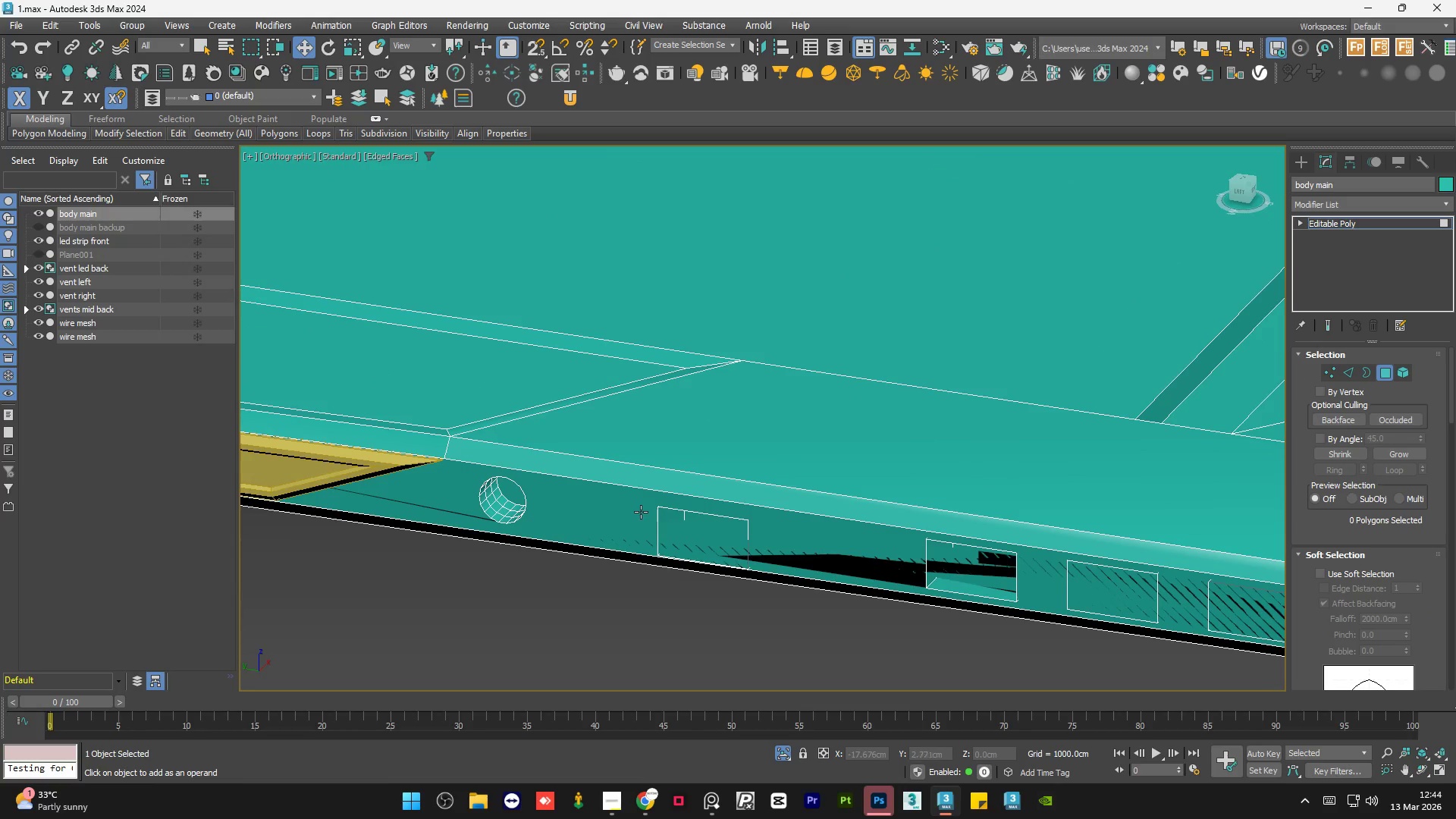 
left_click([713, 548])
 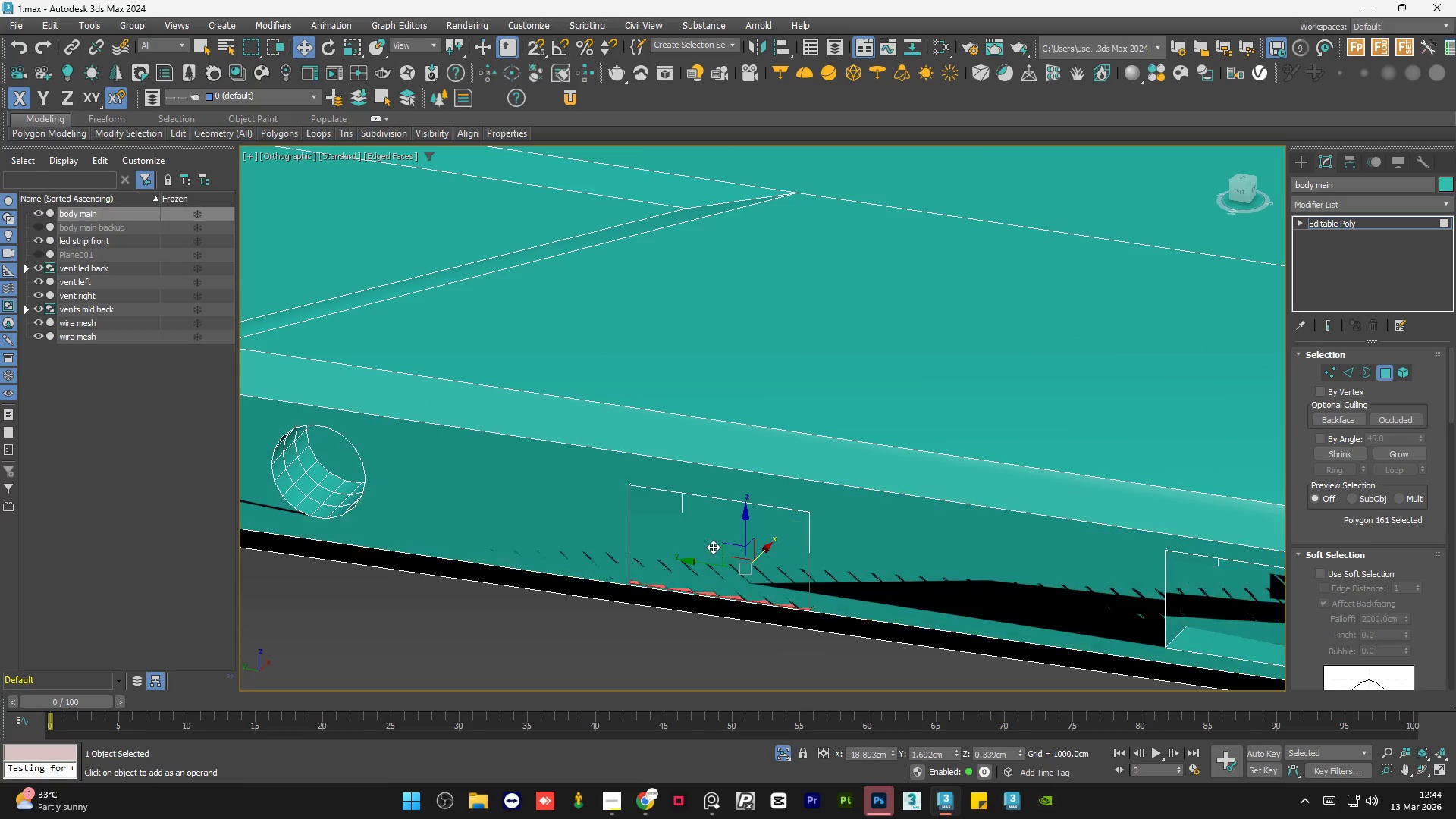 
scroll: coordinate [692, 528], scroll_direction: up, amount: 2.0
 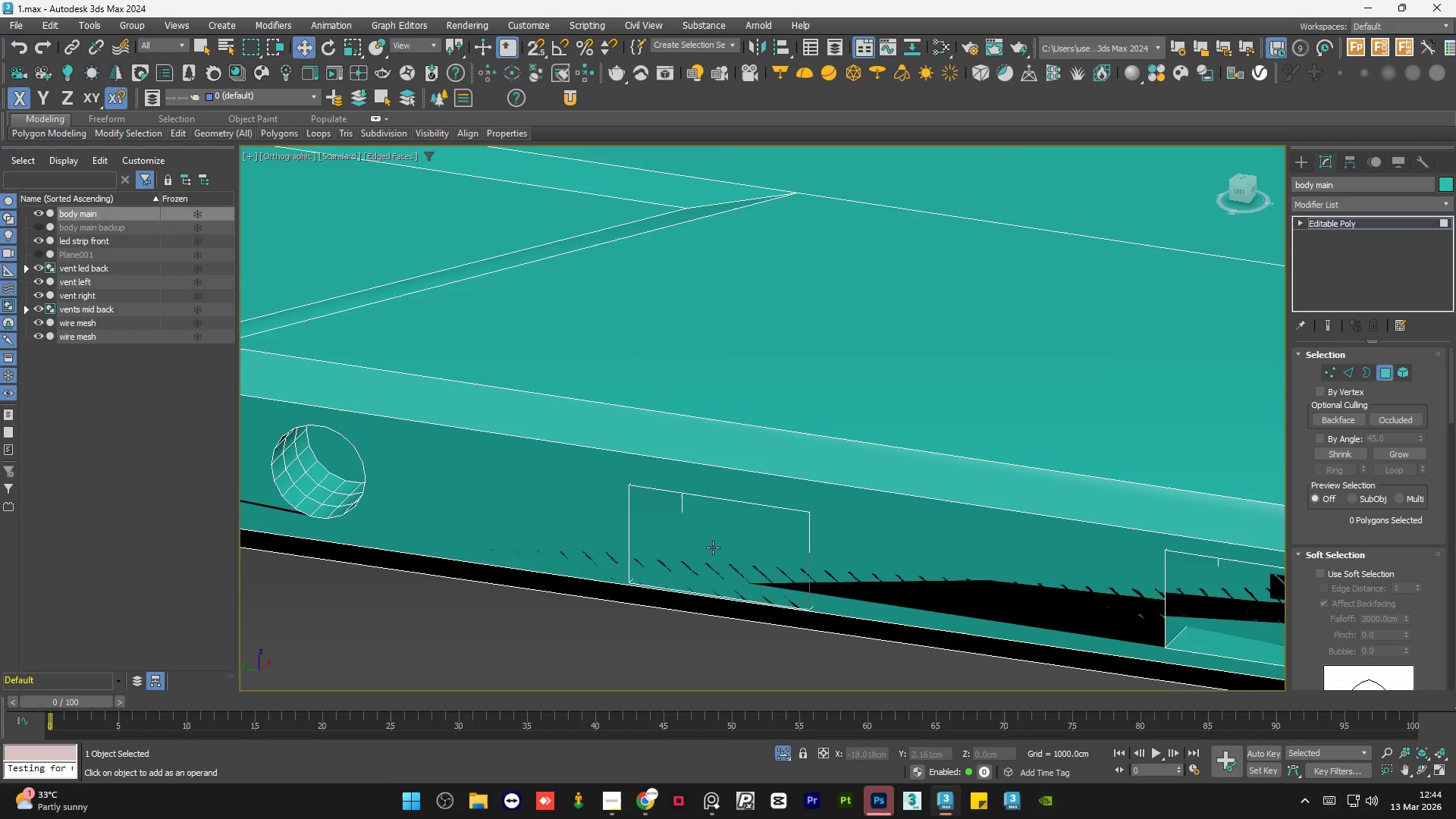 
double_click([713, 547])
 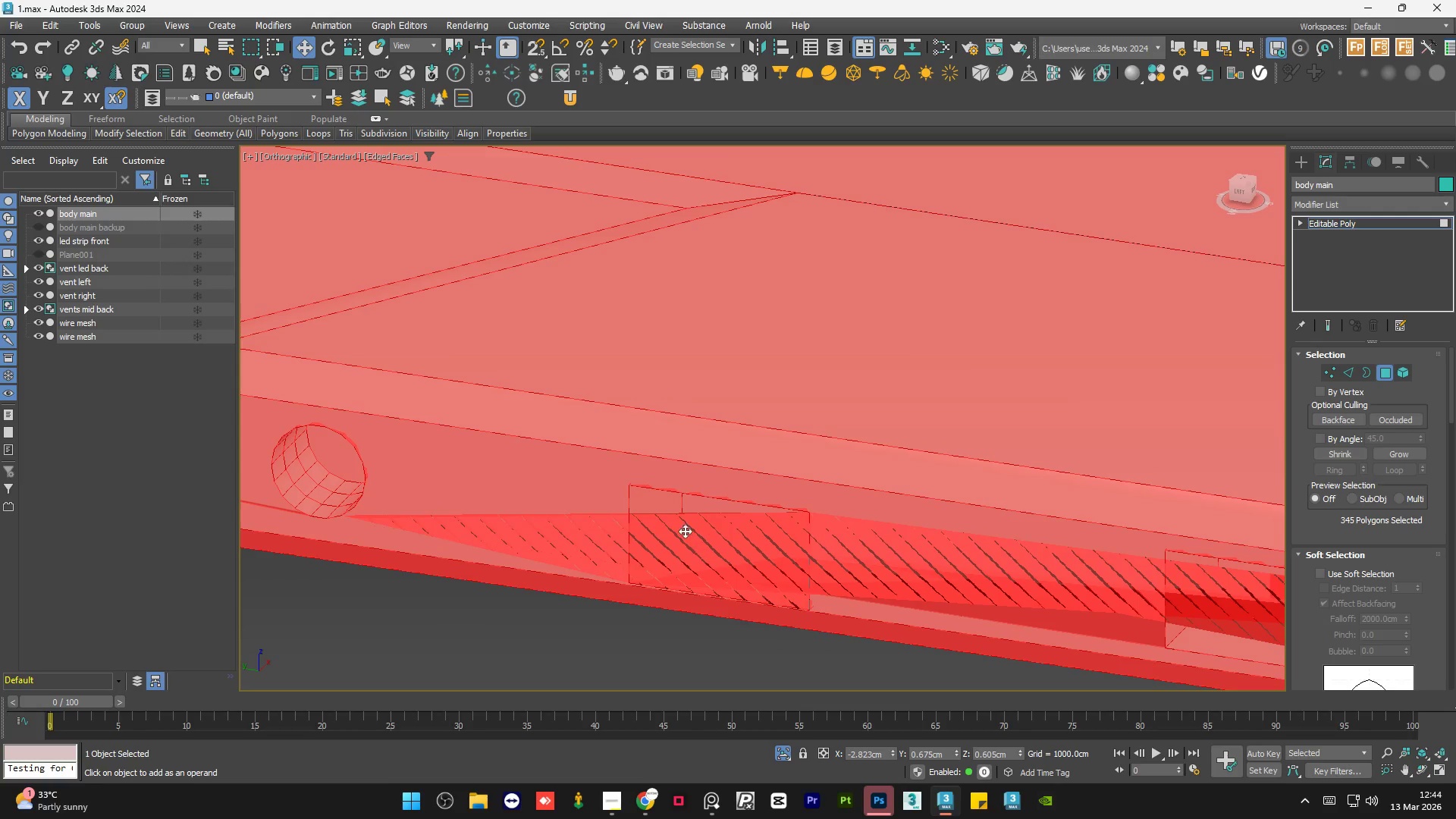 
left_click([667, 526])
 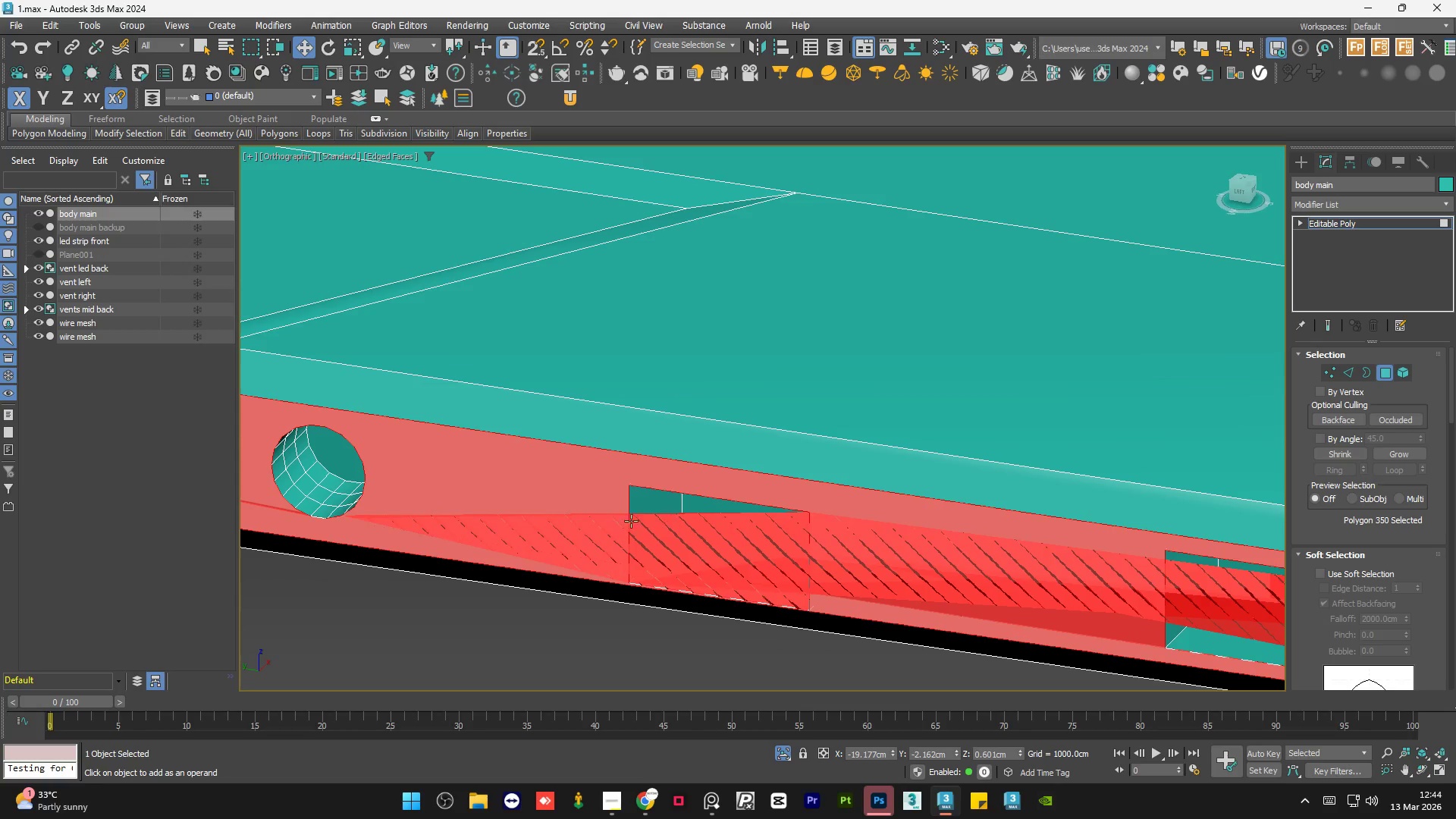 
scroll: coordinate [535, 497], scroll_direction: down, amount: 2.0
 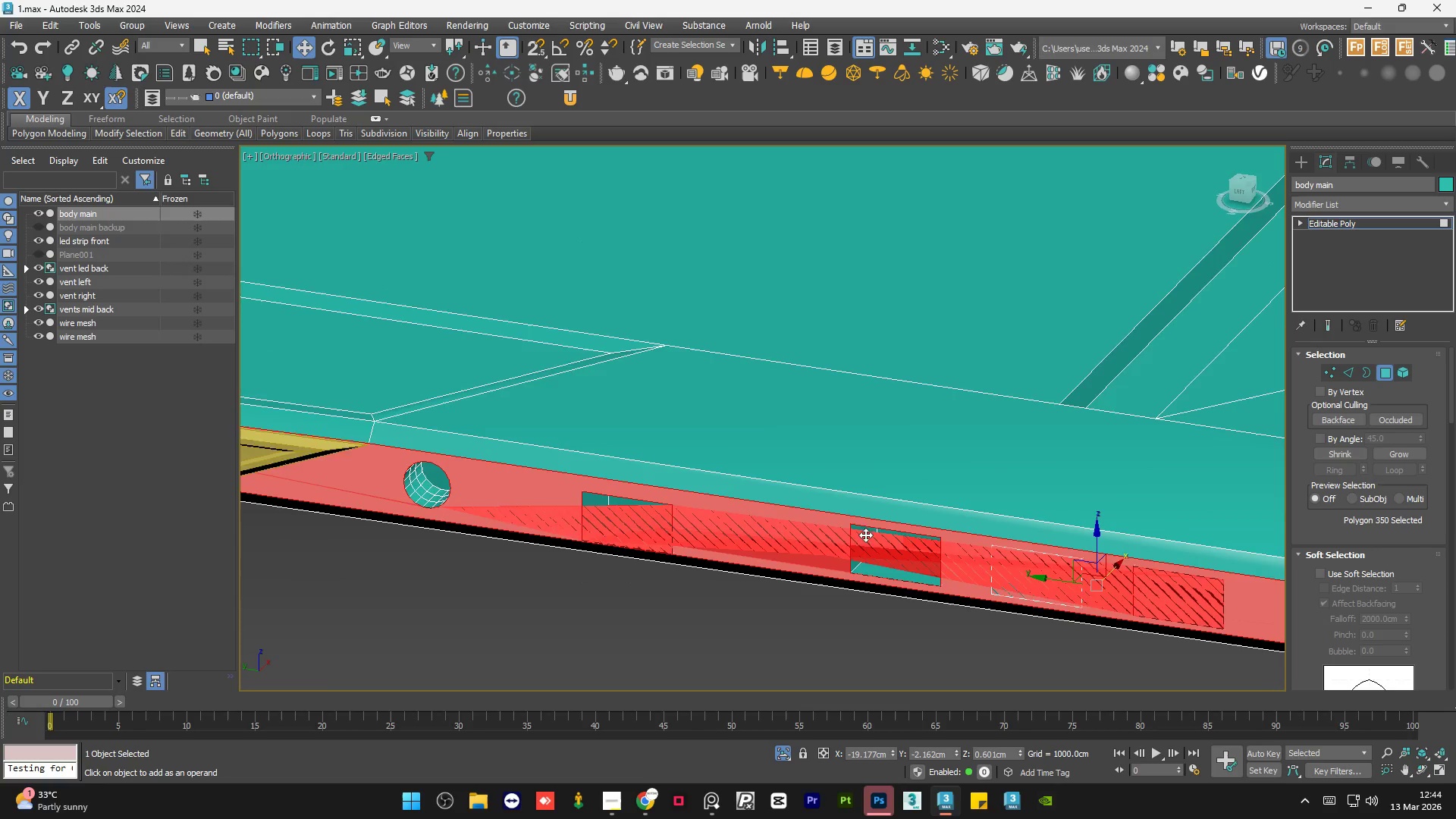 
scroll: coordinate [921, 579], scroll_direction: up, amount: 1.0
 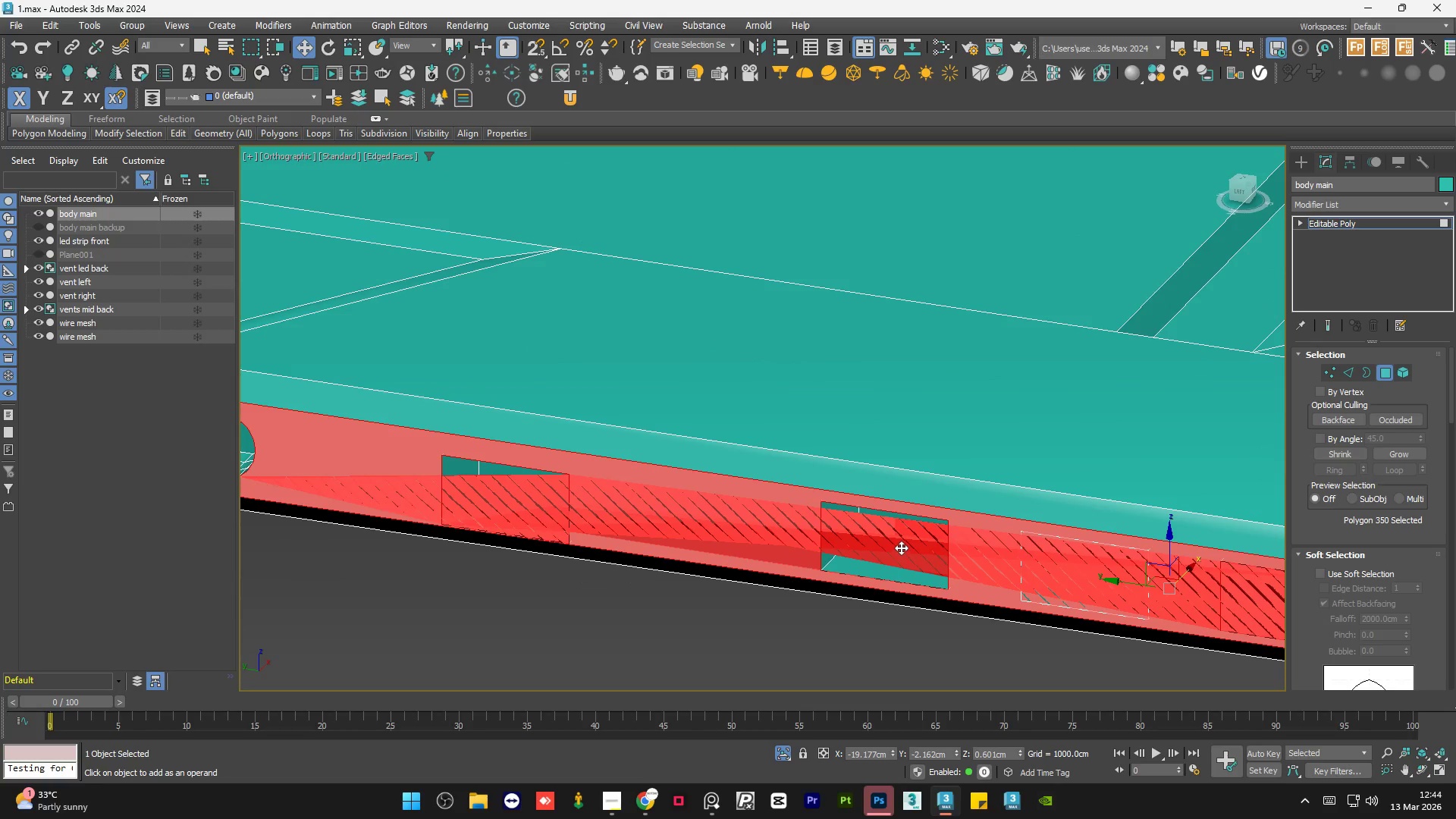 
left_click([901, 548])
 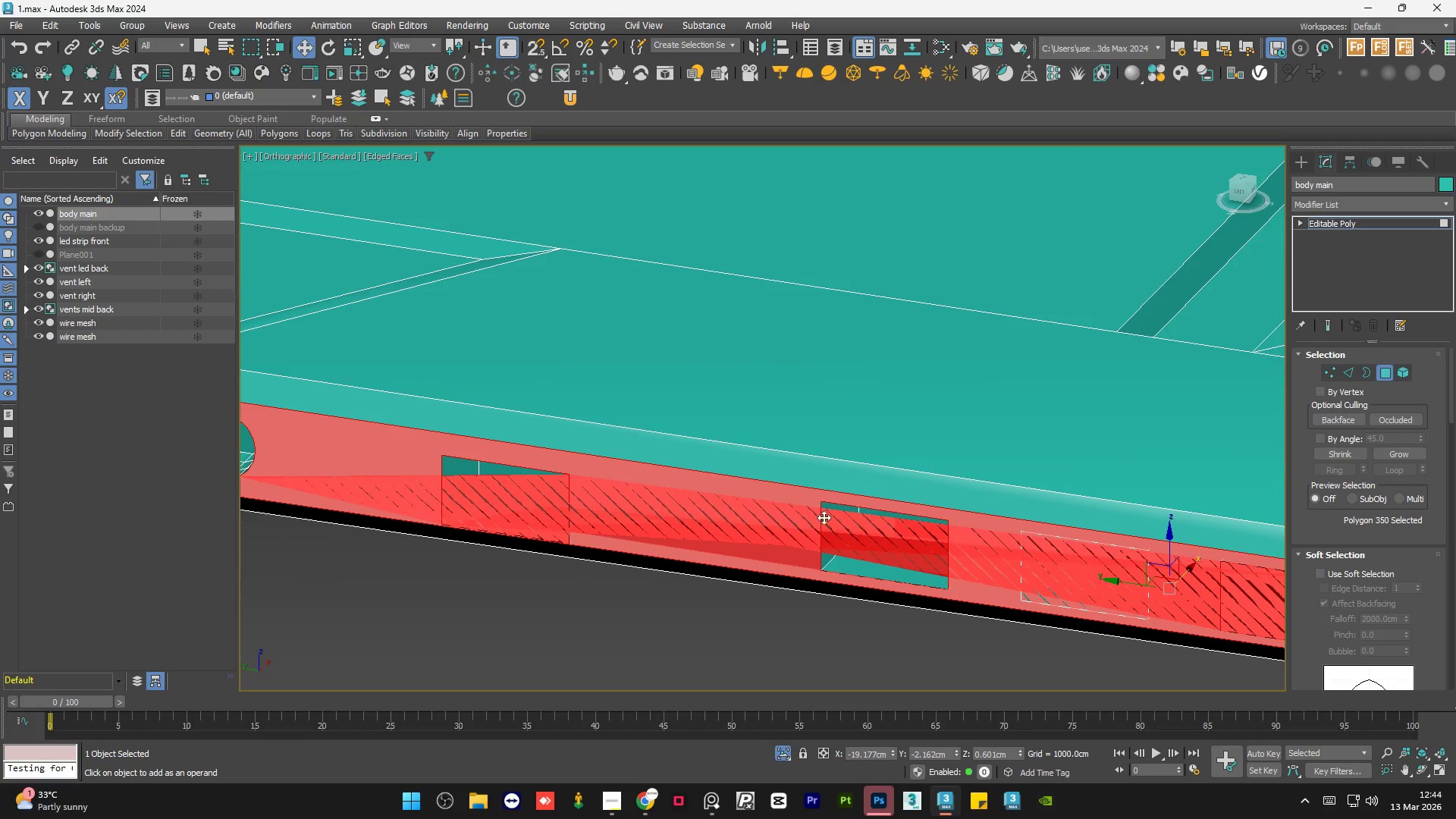 
left_click([999, 554])
 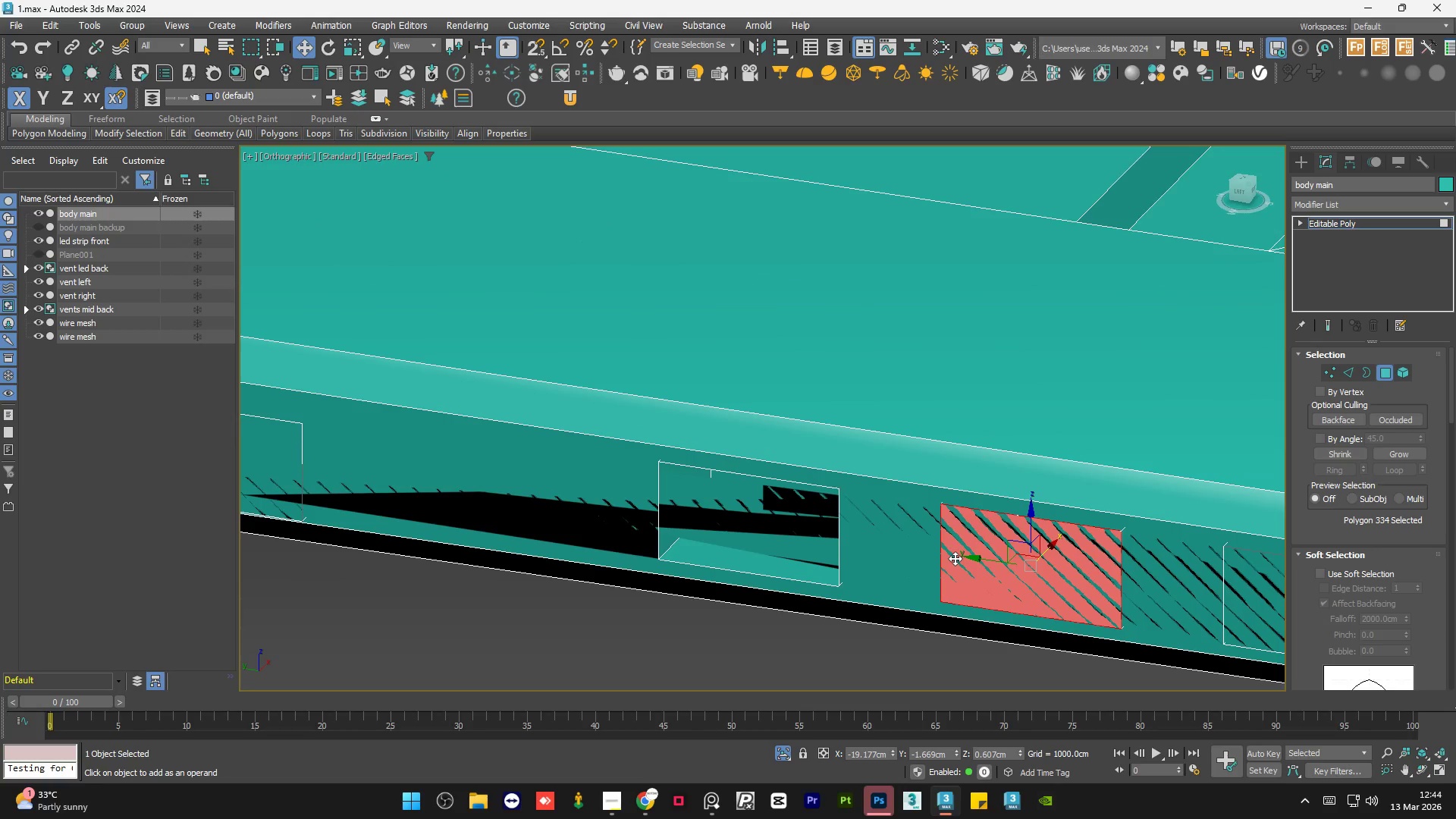 
scroll: coordinate [981, 551], scroll_direction: up, amount: 1.0
 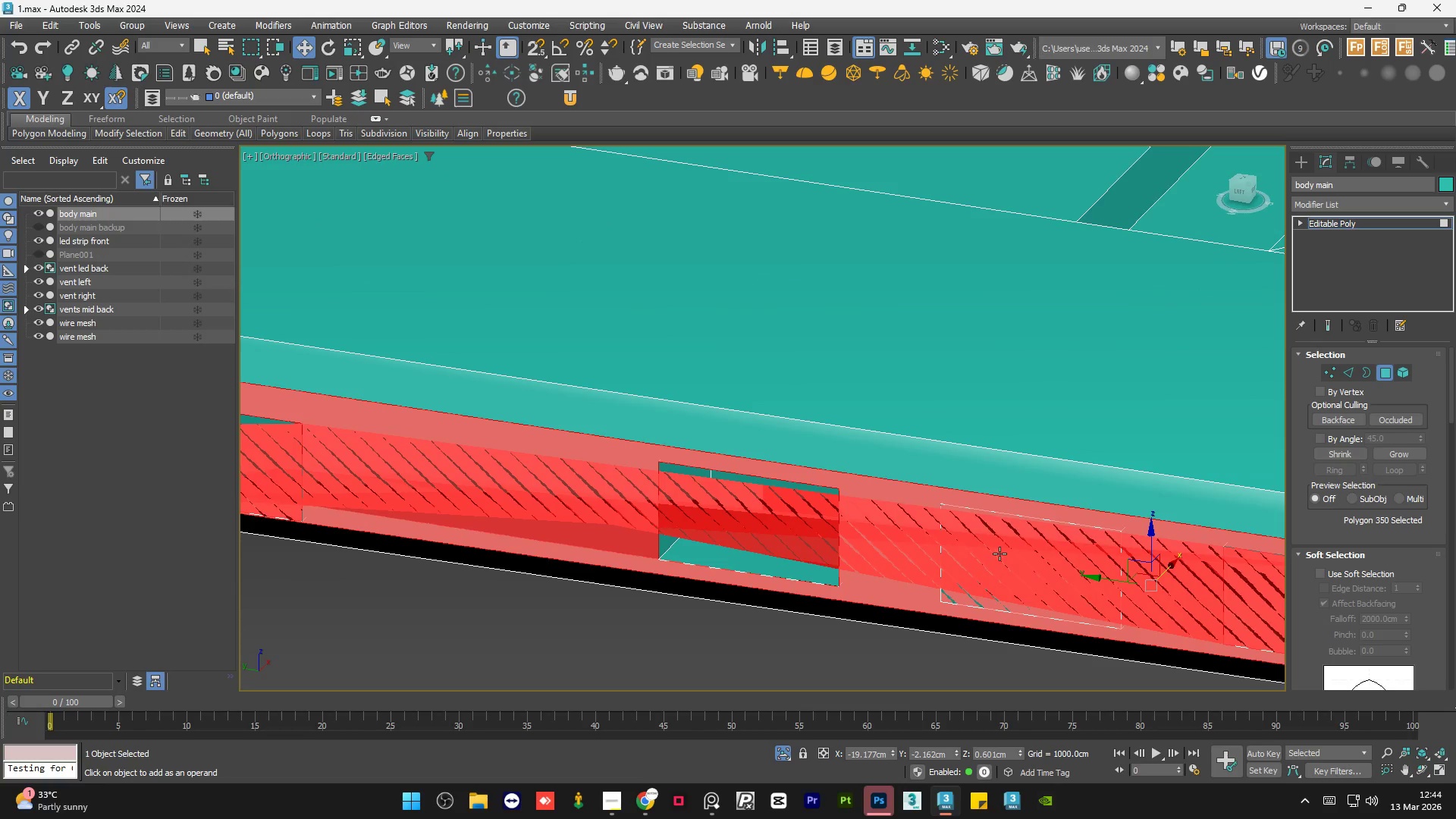 
key(Delete)
 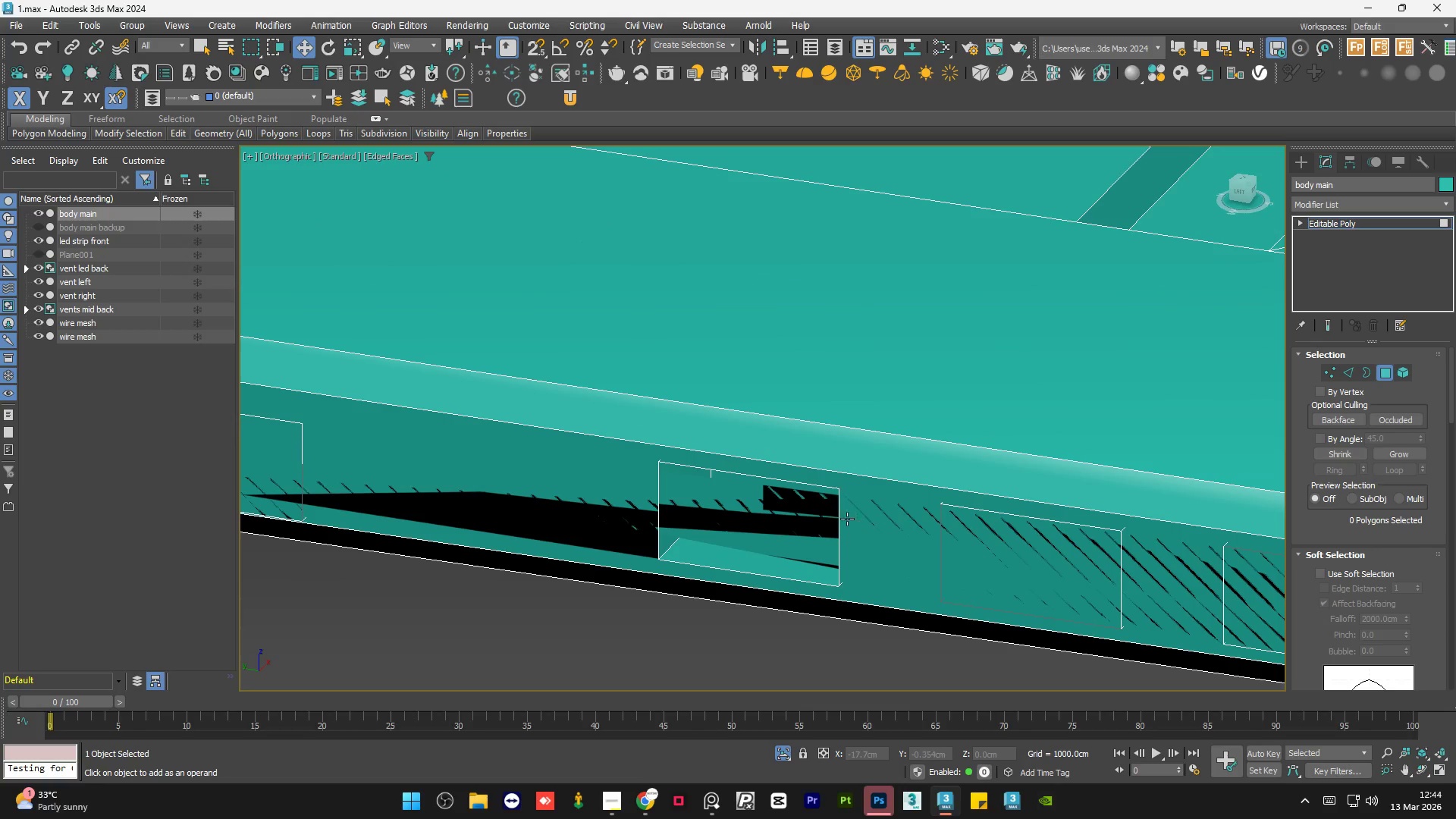 
scroll: coordinate [982, 551], scroll_direction: down, amount: 1.0
 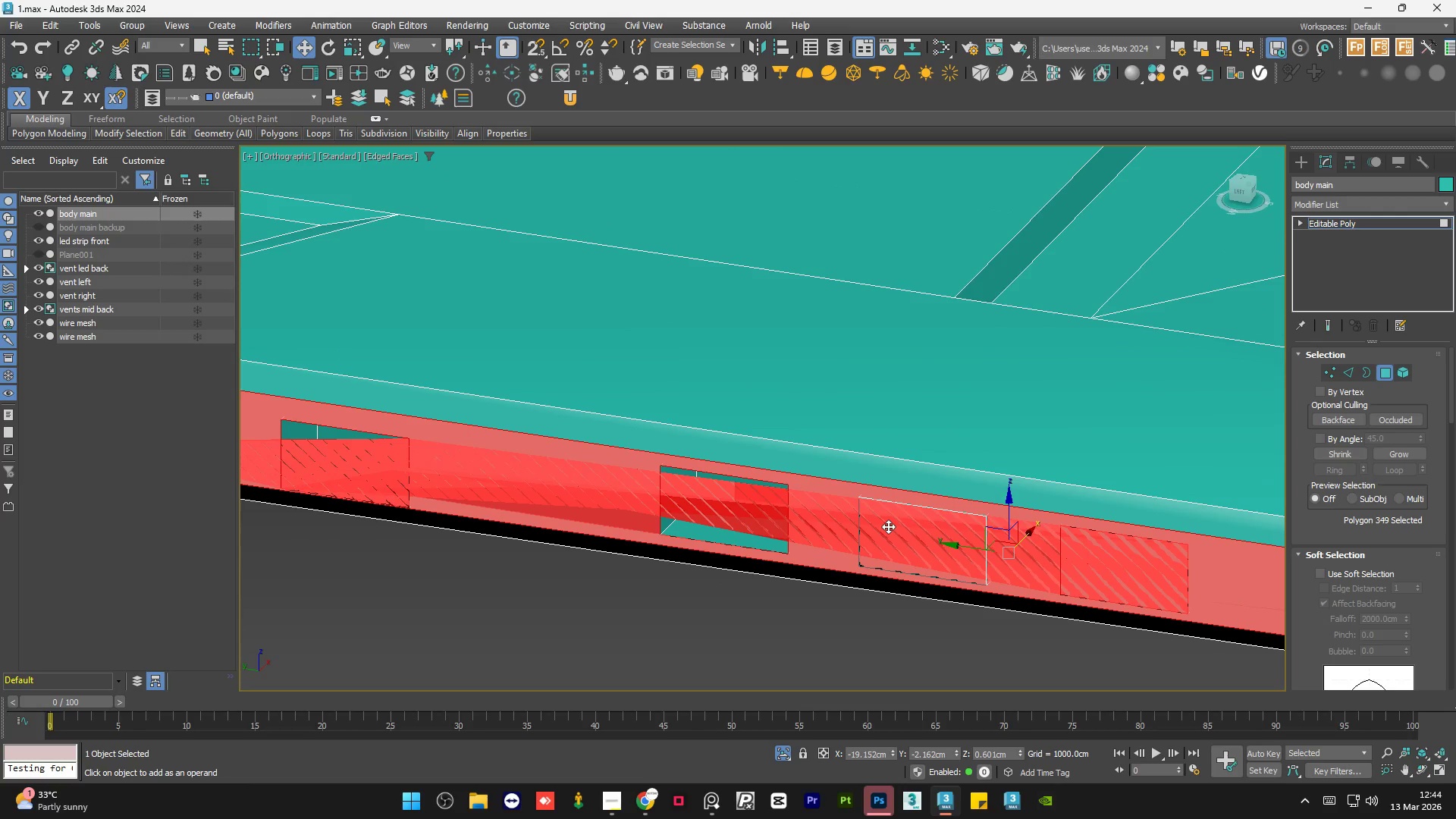 
key(Control+Z)
 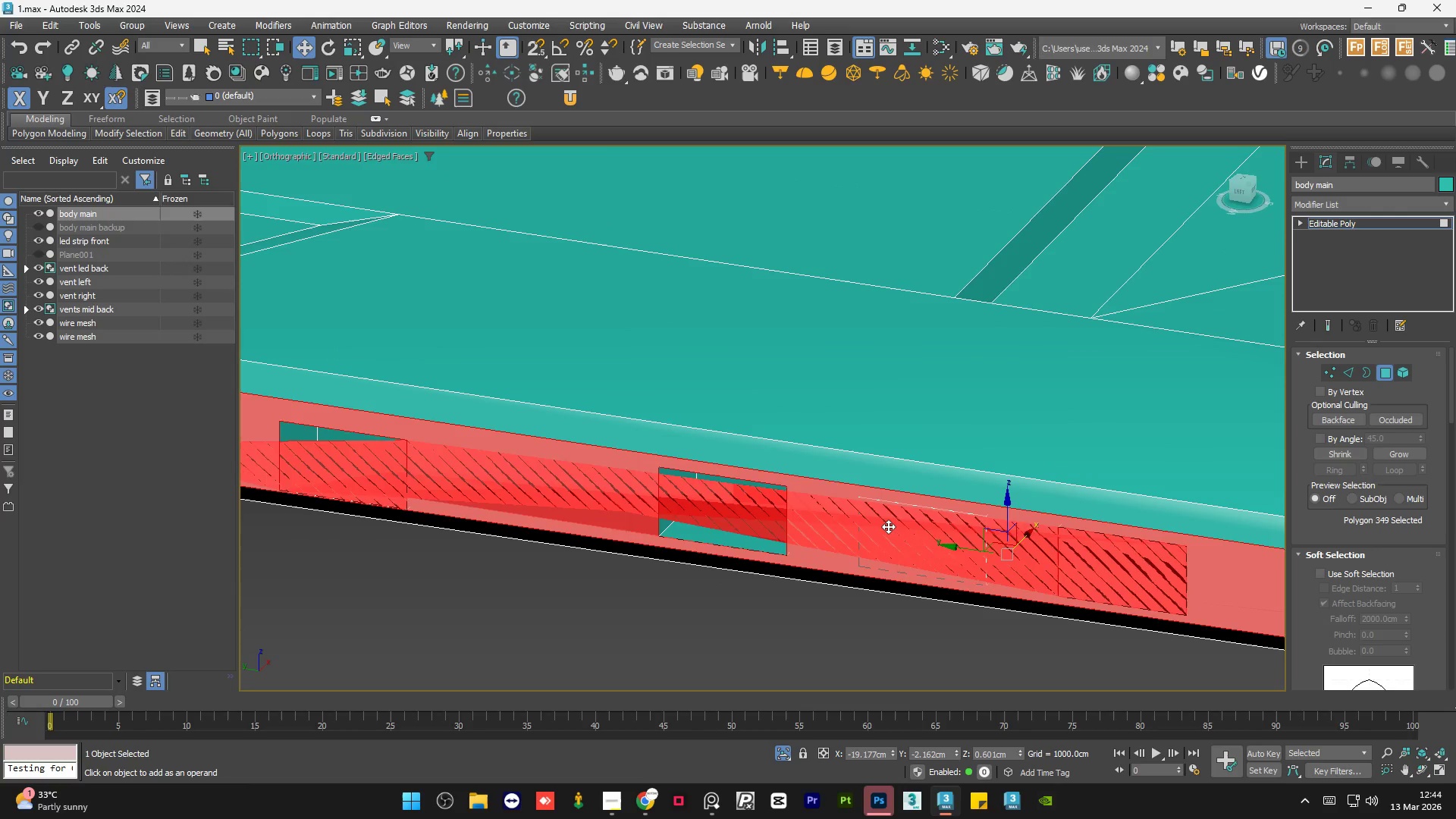 
key(Control+Z)
 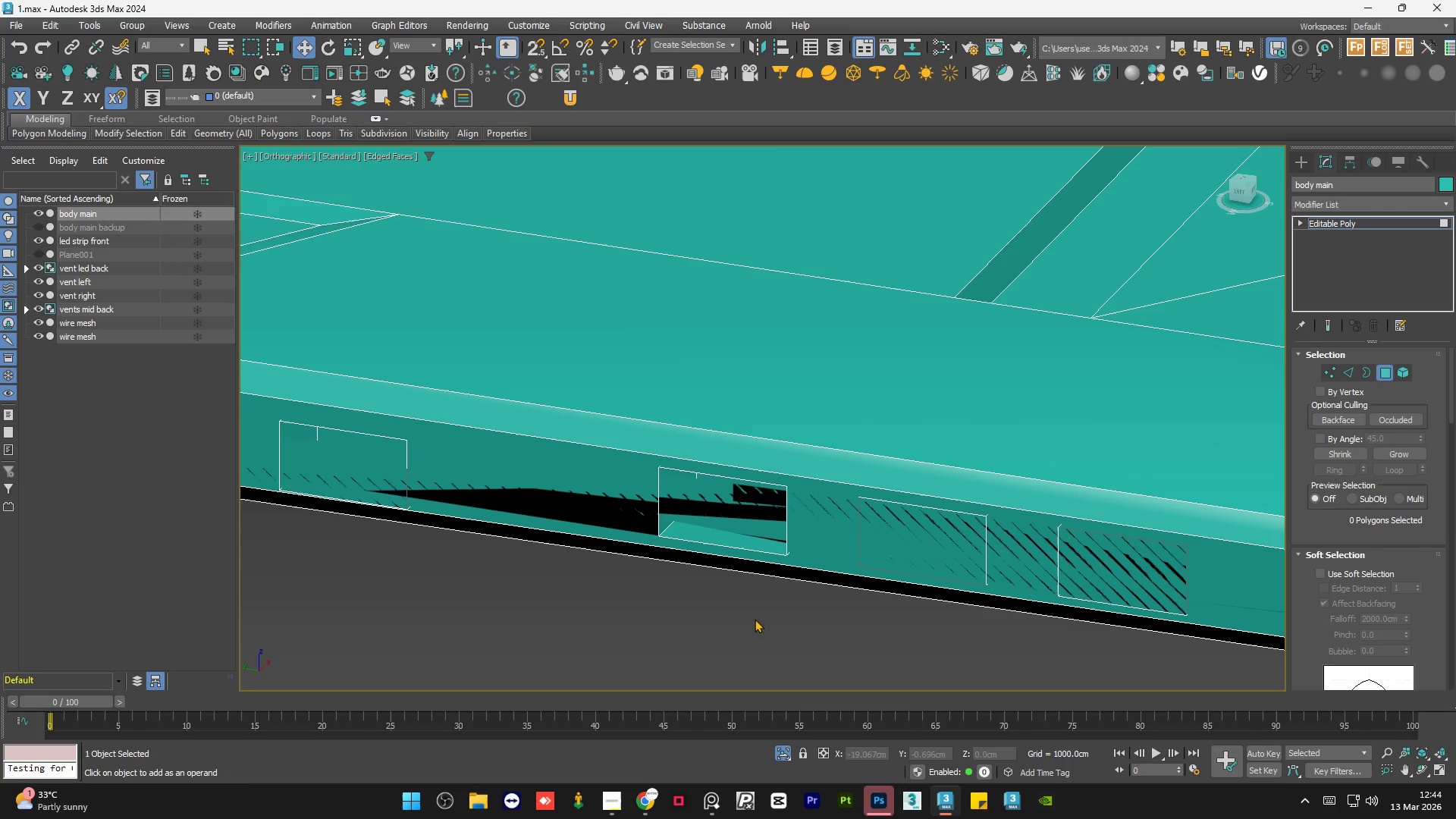 
left_click([732, 635])
 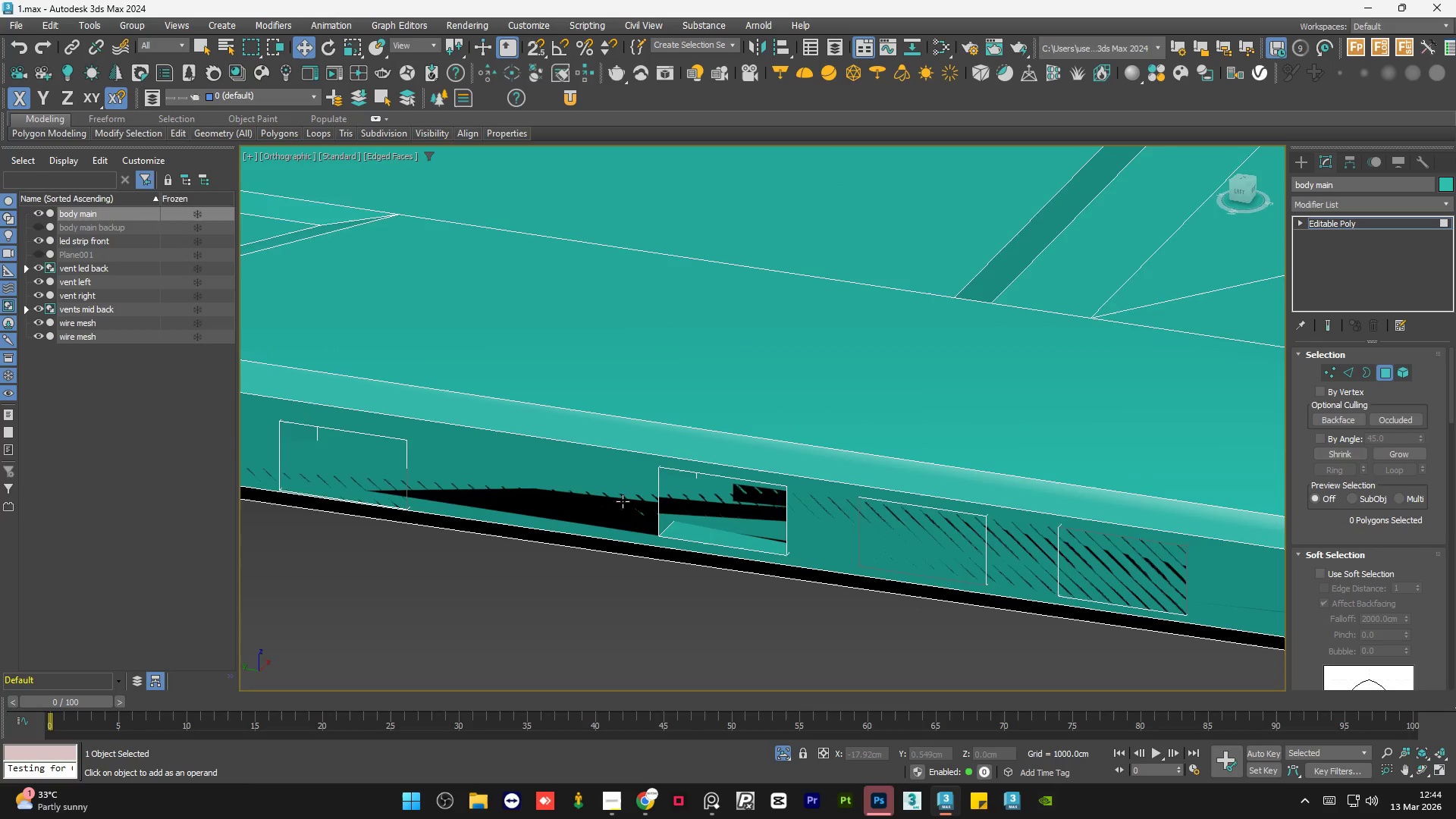 
scroll: coordinate [978, 551], scroll_direction: up, amount: 2.0
 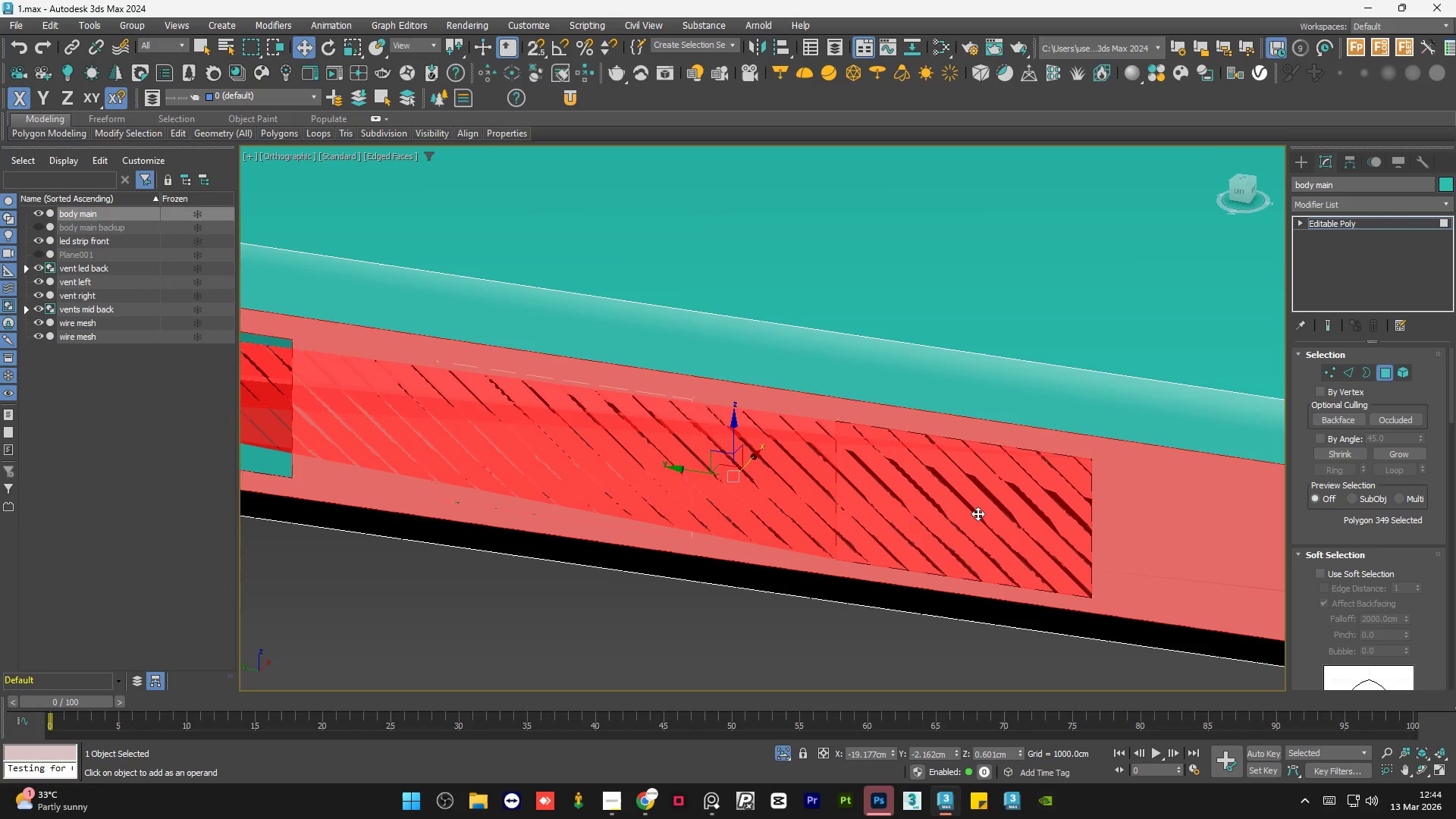 
double_click([977, 513])
 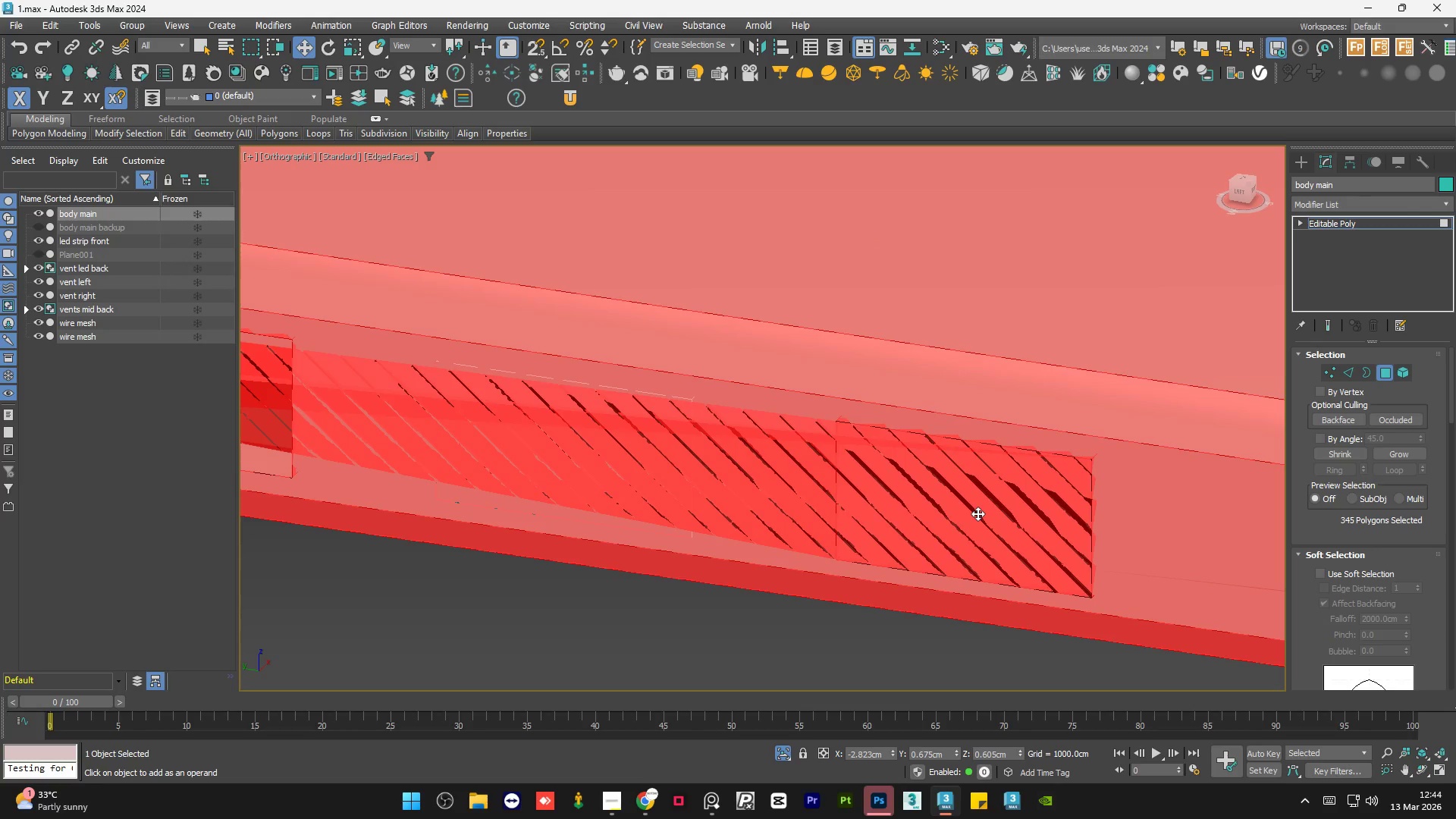 
left_click([977, 513])
 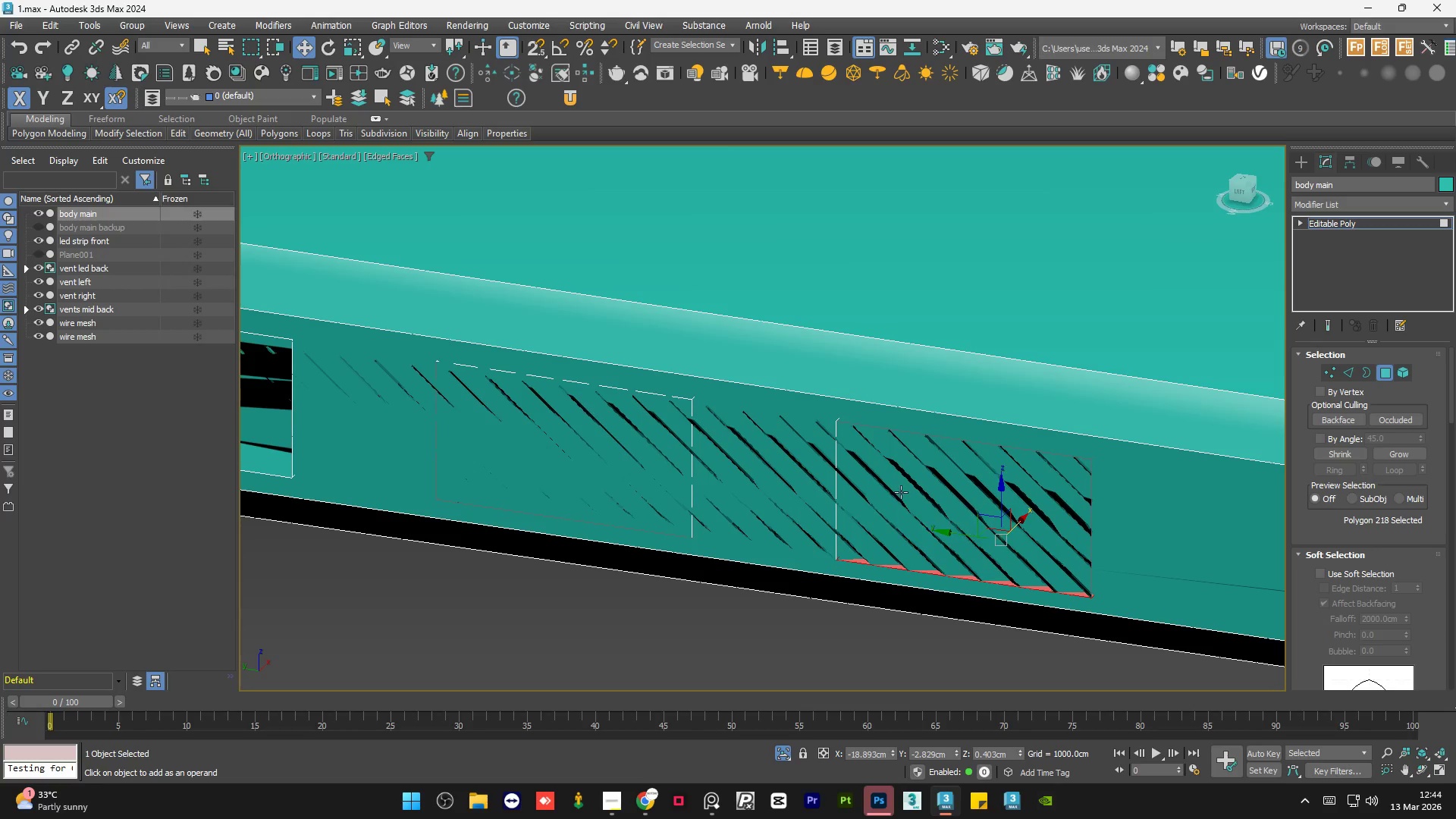 
scroll: coordinate [733, 455], scroll_direction: down, amount: 4.0
 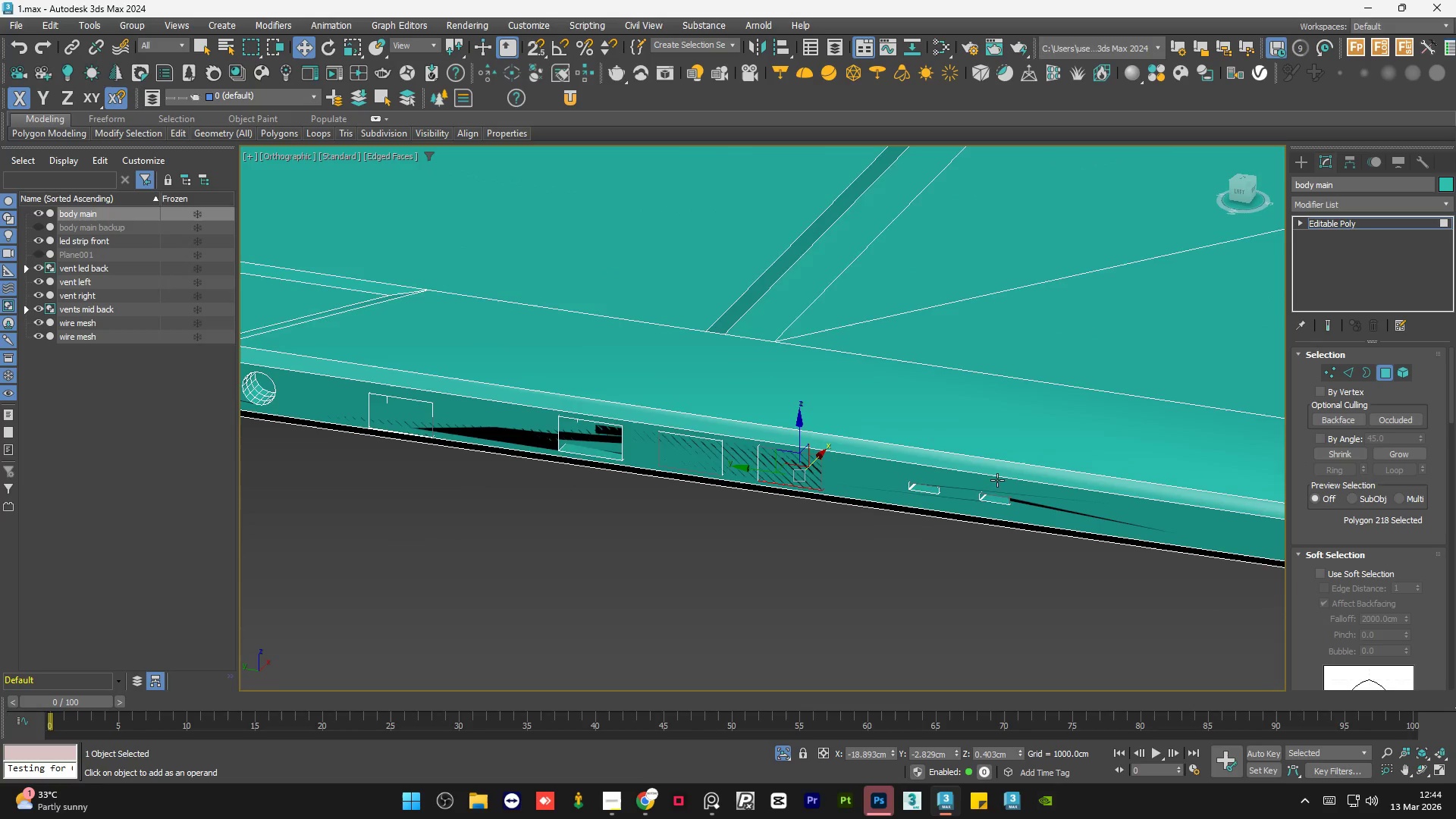 
scroll: coordinate [1000, 507], scroll_direction: up, amount: 1.0
 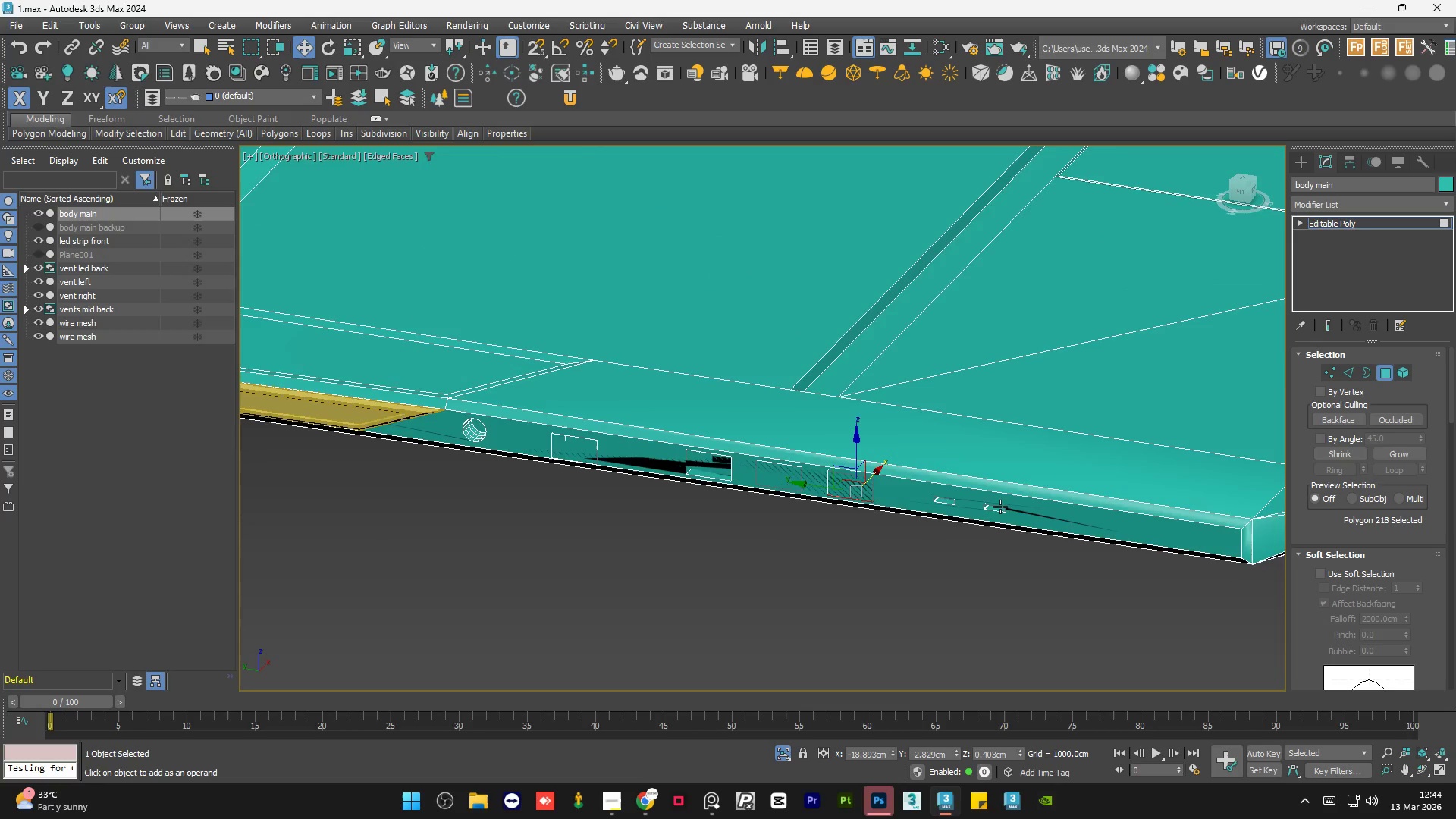 
hold_key(key=AltLeft, duration=1.5)
 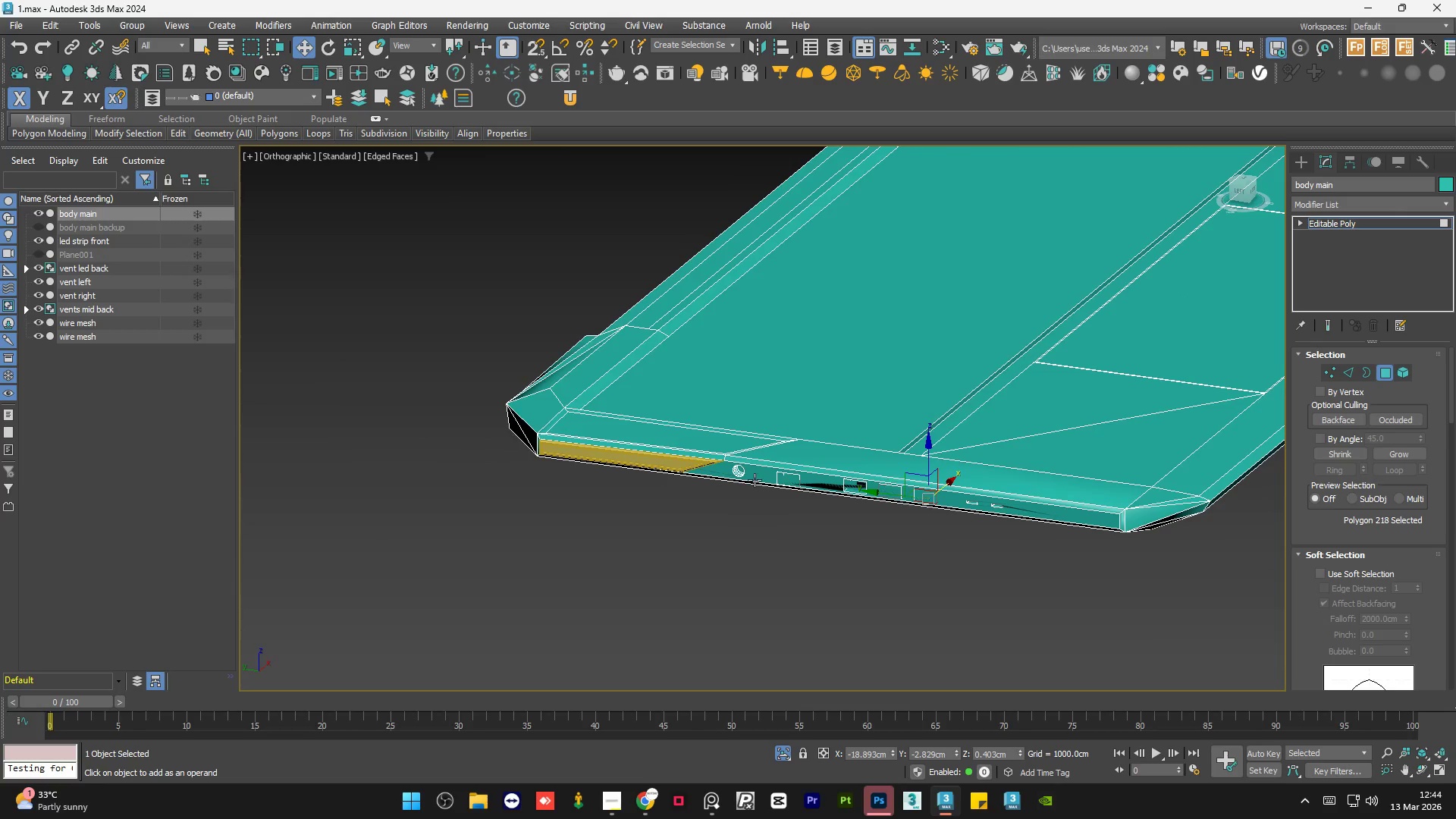 
scroll: coordinate [1000, 507], scroll_direction: down, amount: 2.0
 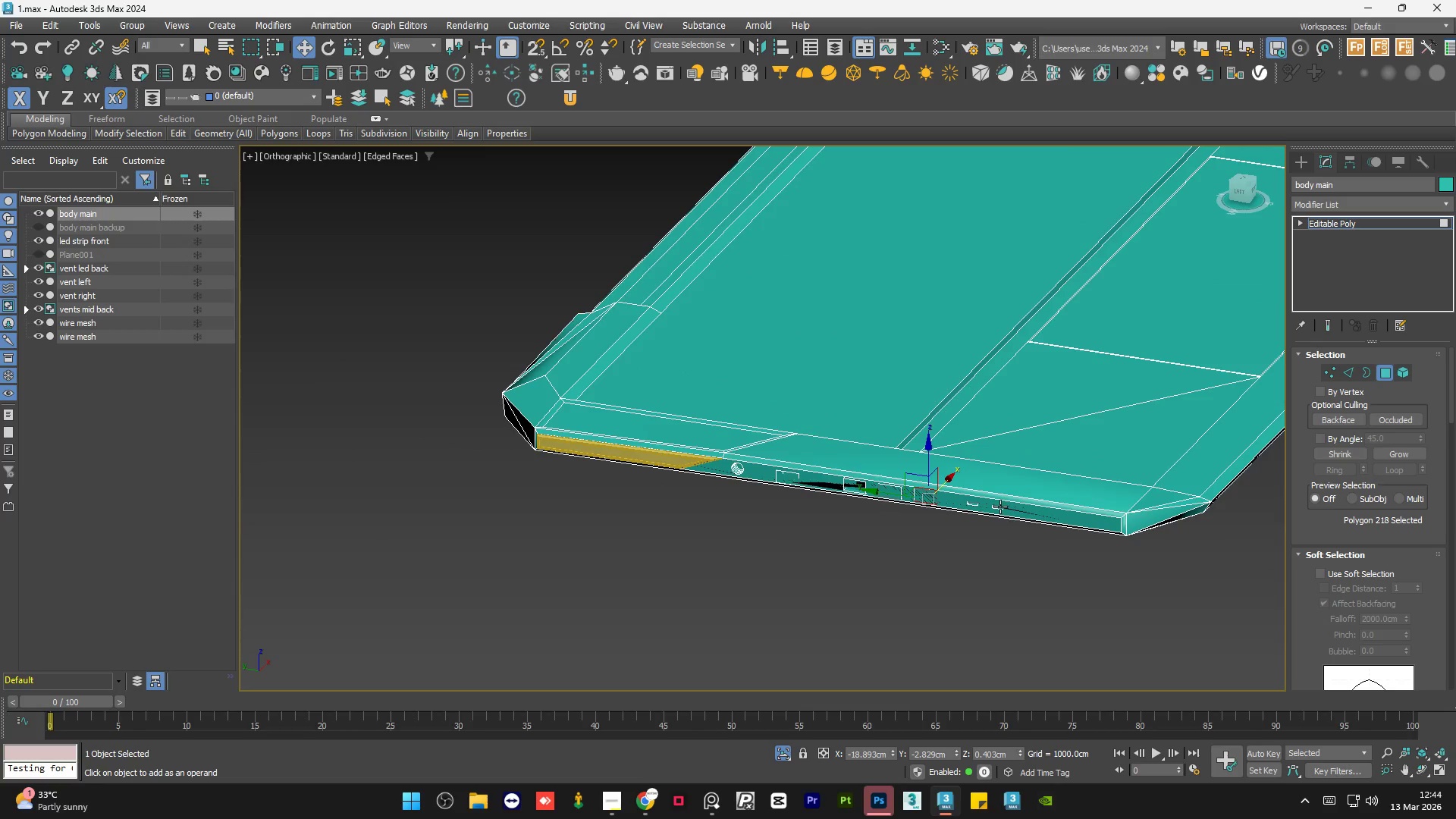 
key(Alt+AltLeft)
 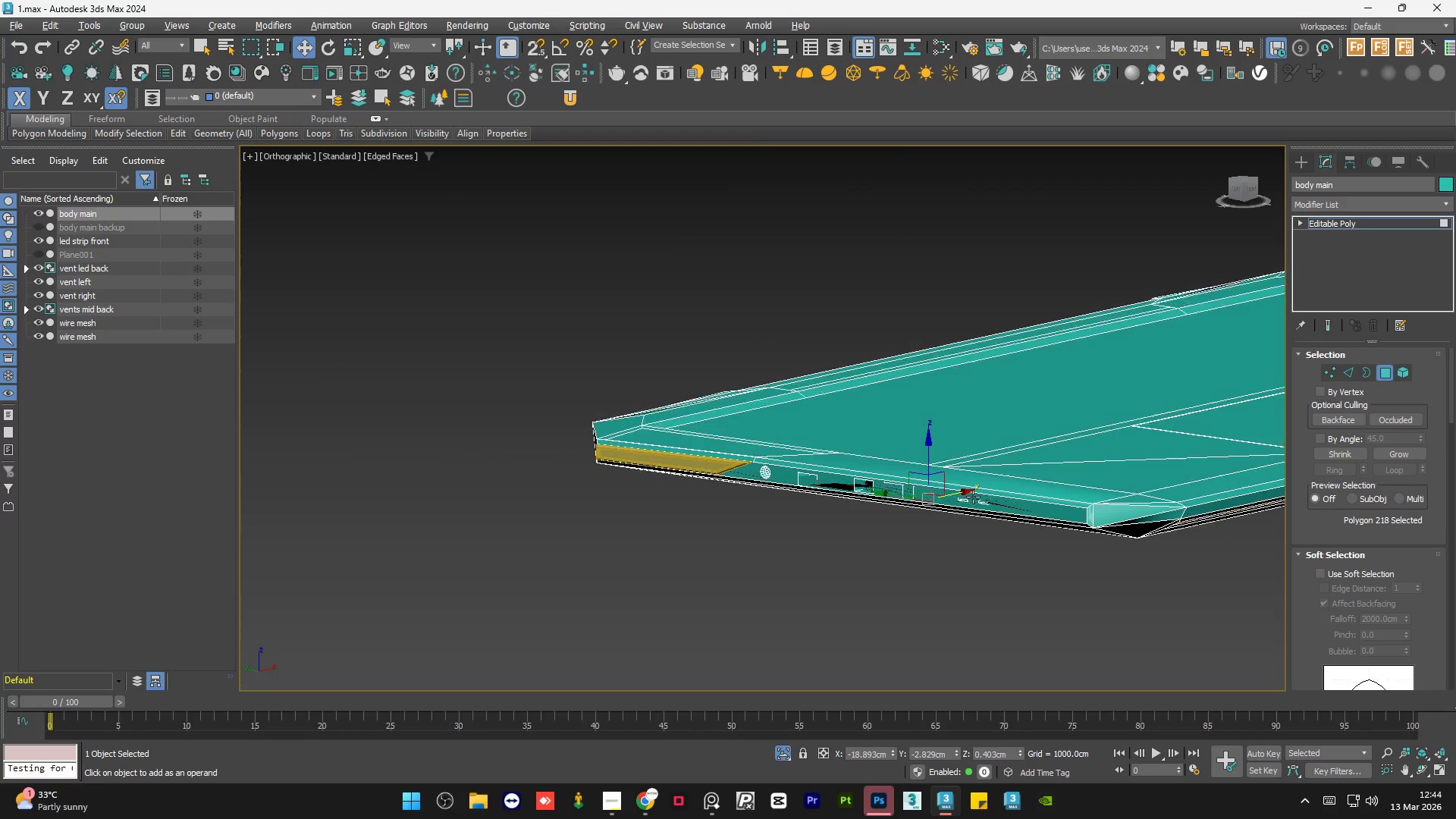 
key(Alt+AltLeft)
 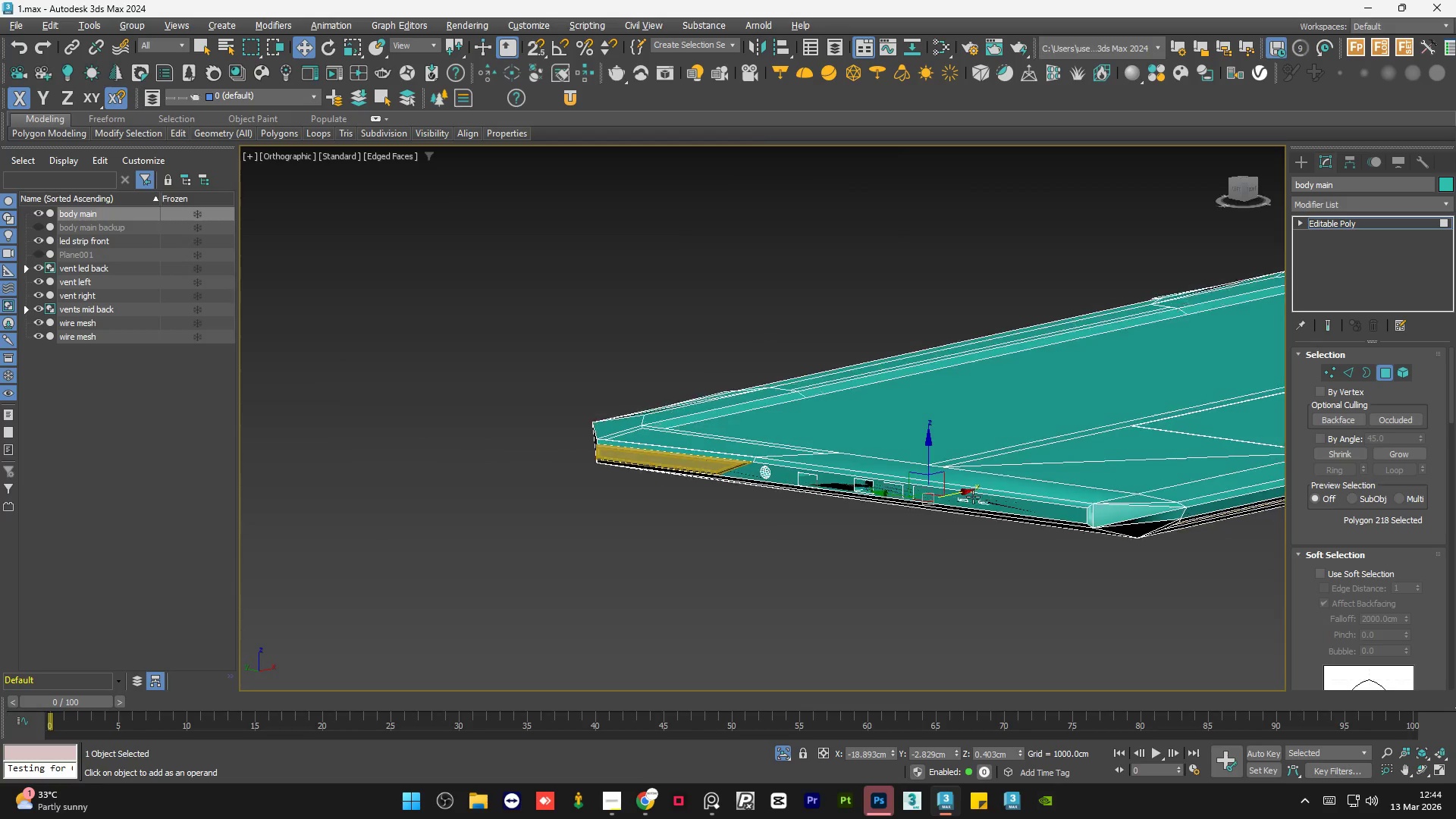 
key(Alt+AltLeft)
 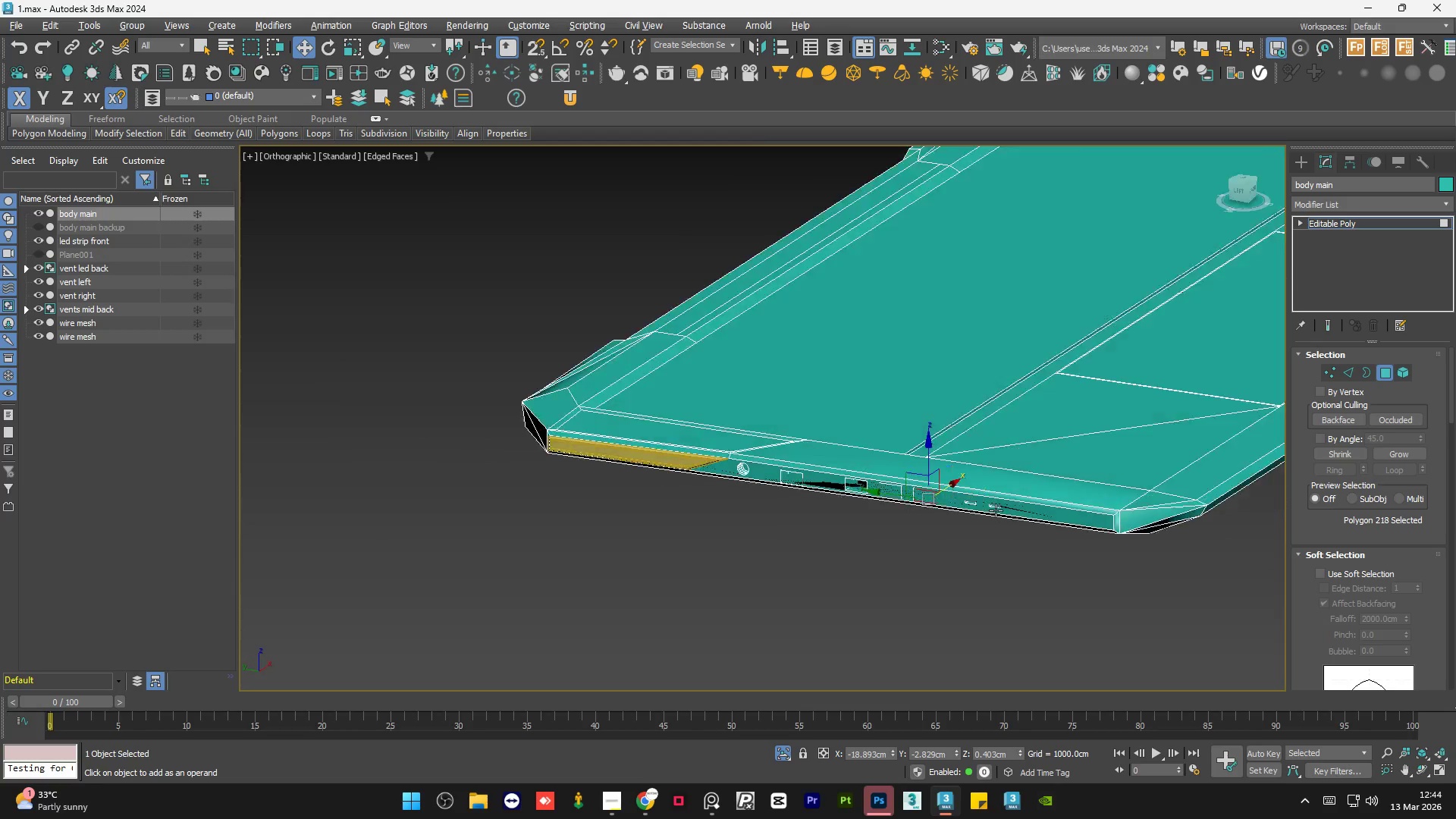 
key(Alt+AltLeft)
 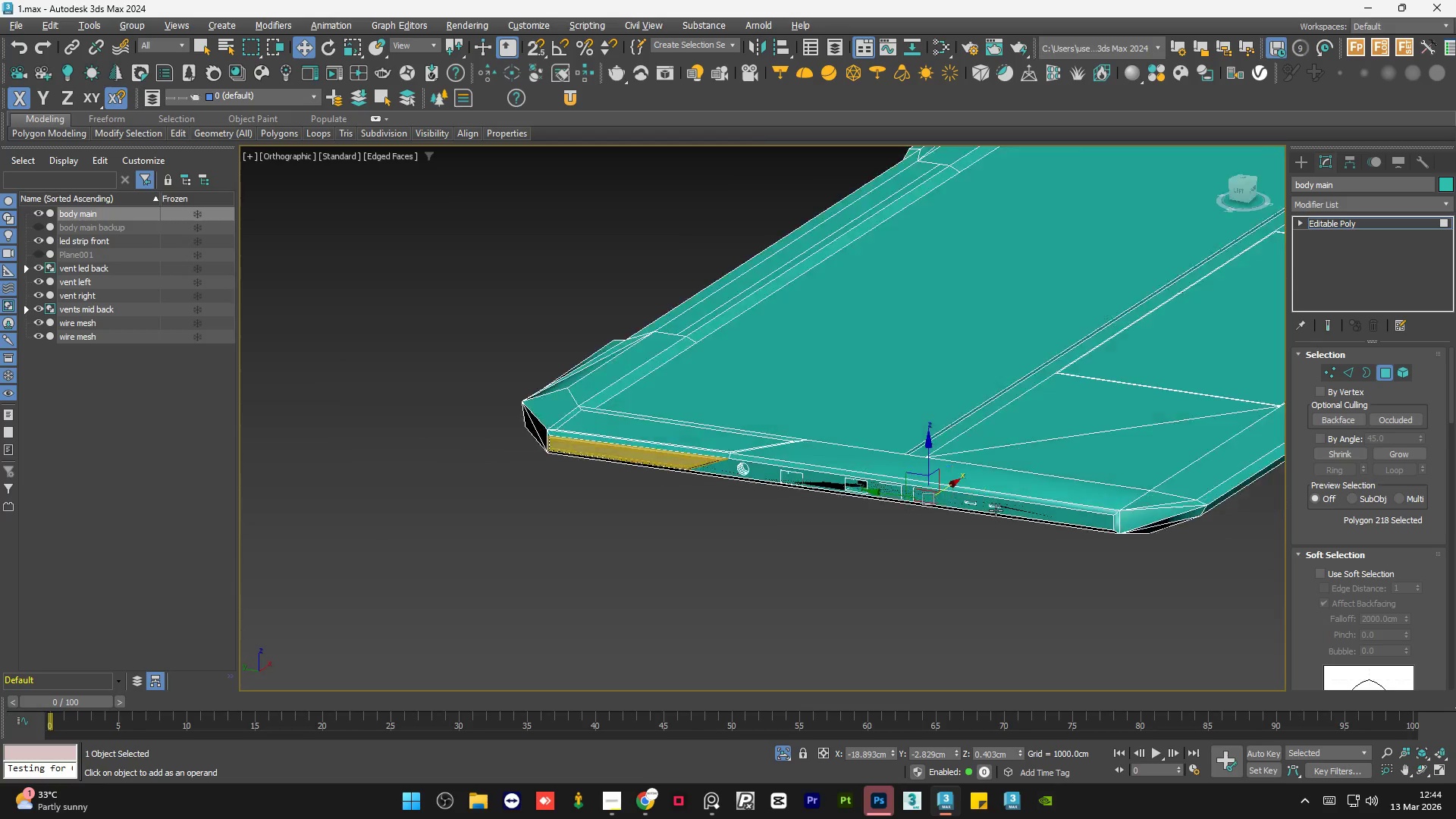 
key(Alt+AltLeft)
 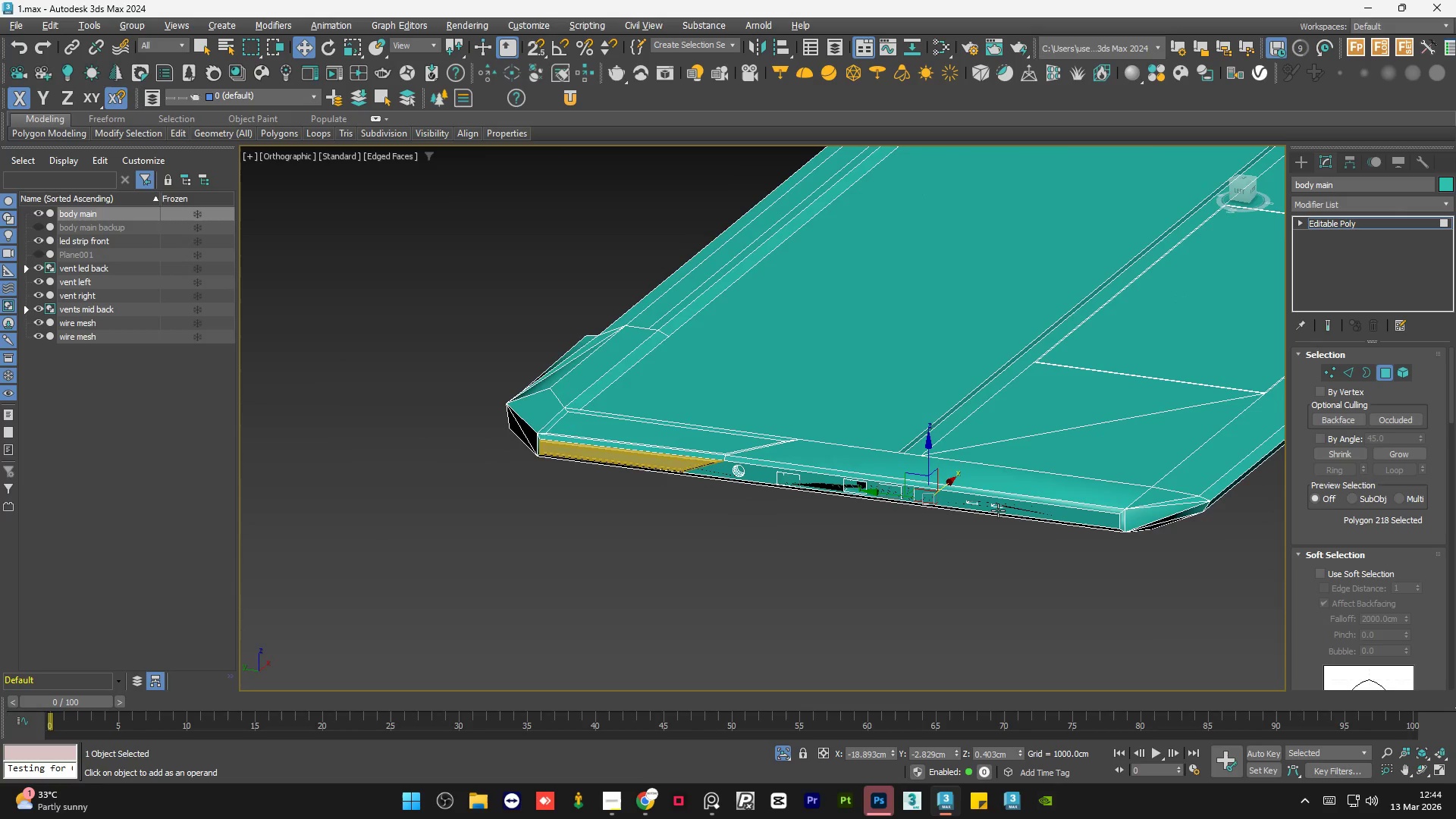 
key(Alt+AltLeft)
 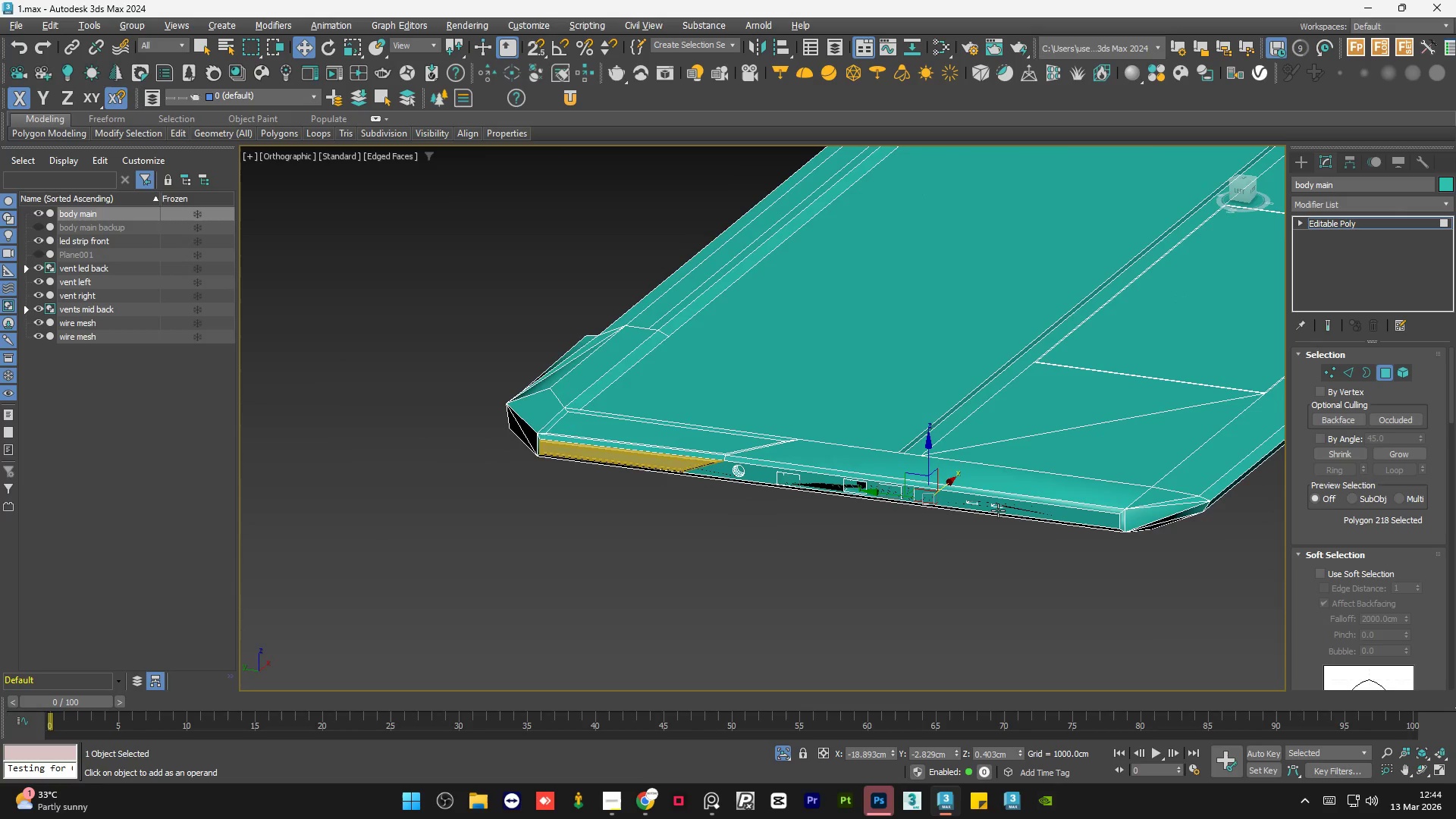 
key(Alt+AltLeft)
 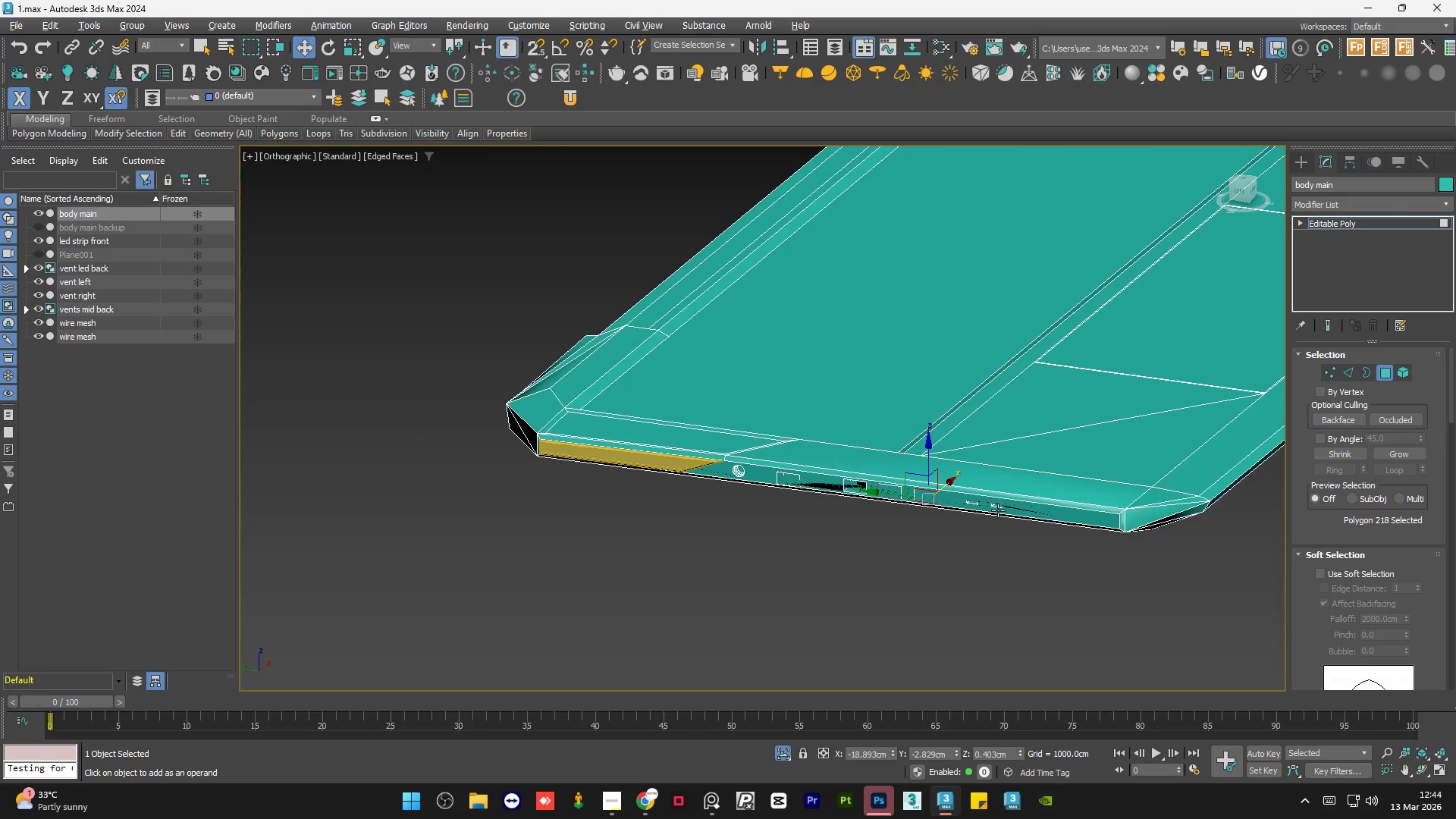 
key(Alt+AltLeft)
 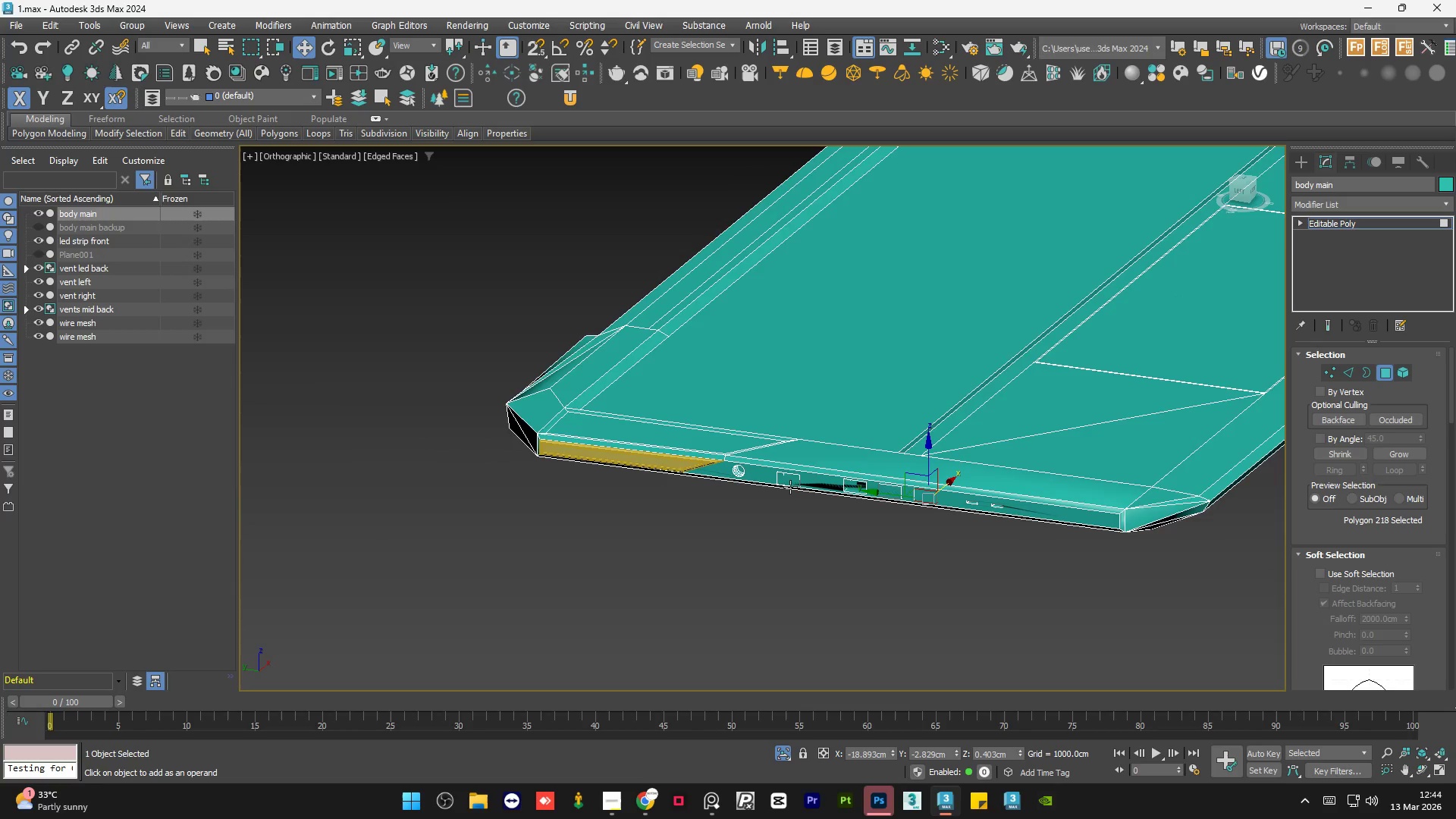 
scroll: coordinate [790, 485], scroll_direction: up, amount: 9.0
 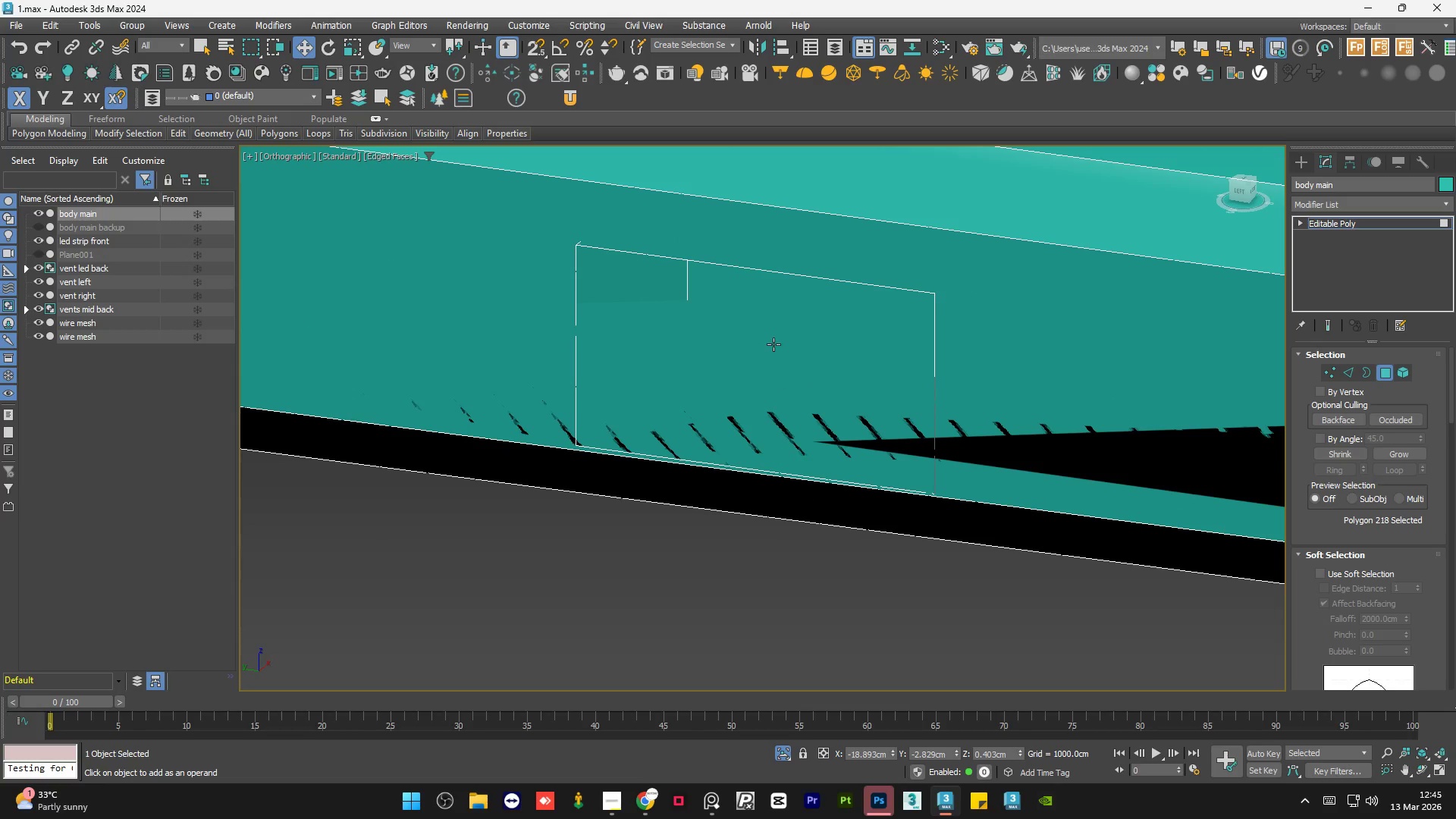 
left_click([774, 344])
 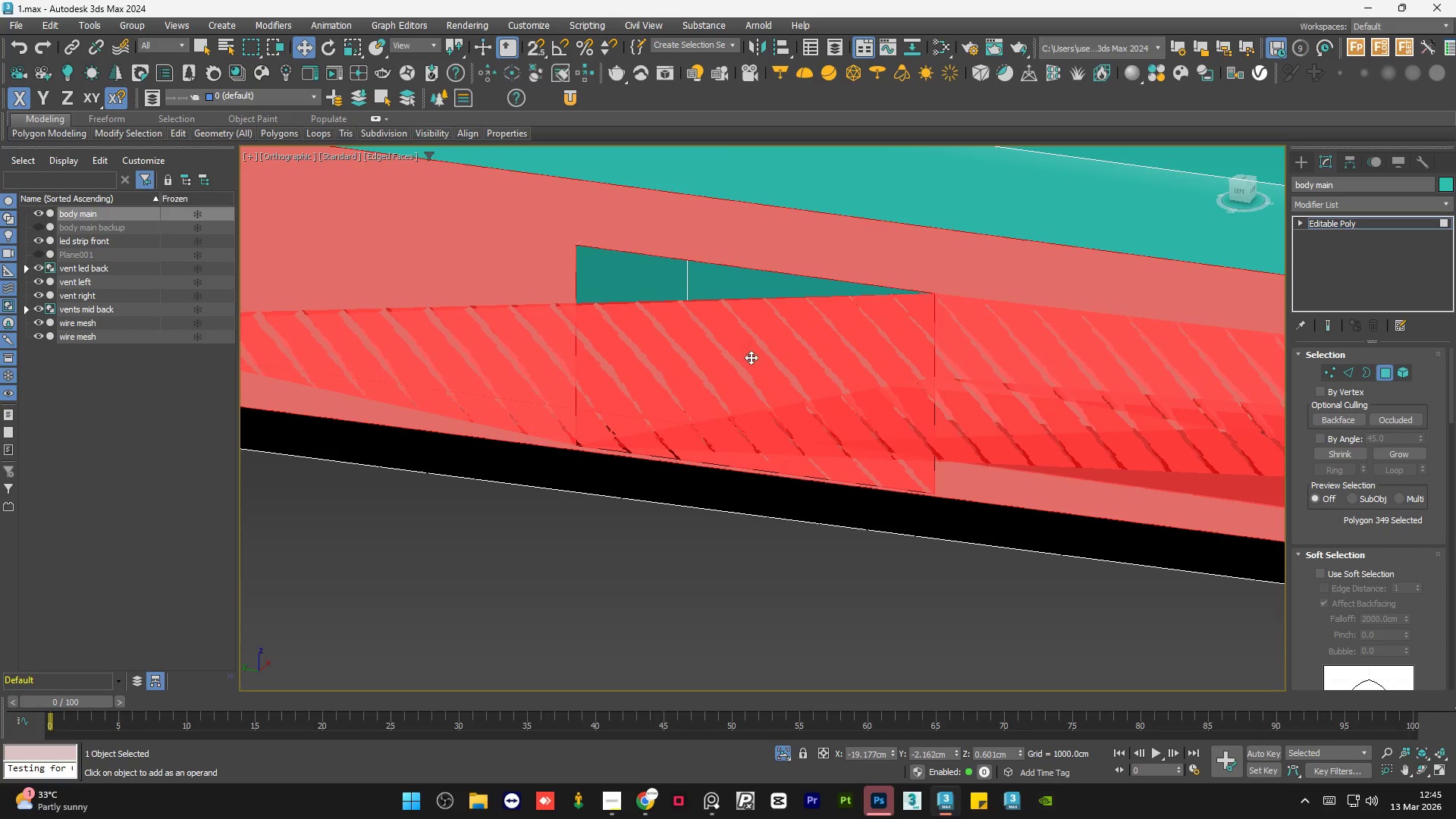 
scroll: coordinate [730, 375], scroll_direction: down, amount: 7.0
 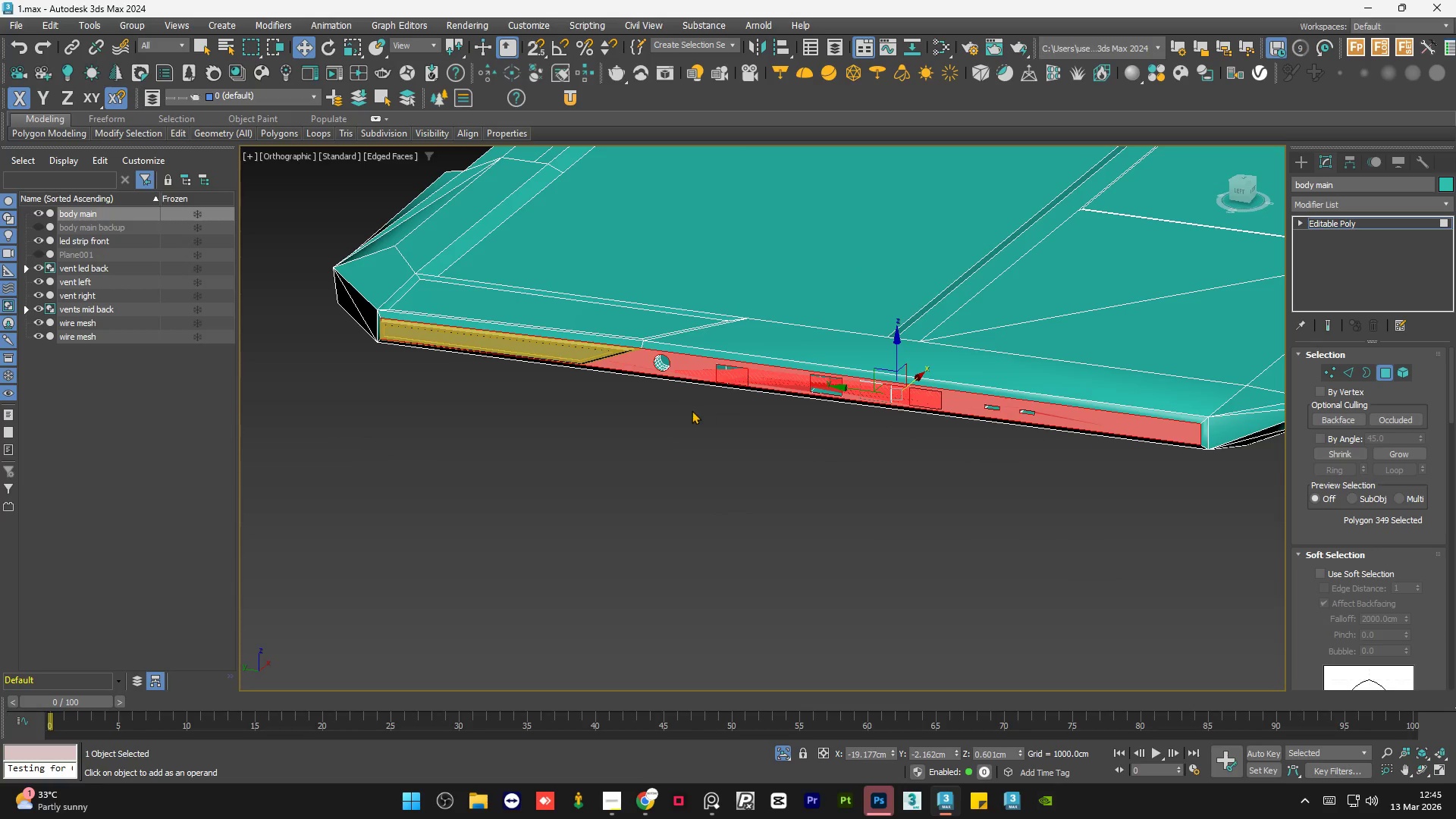 
hold_key(key=AltLeft, duration=0.81)
 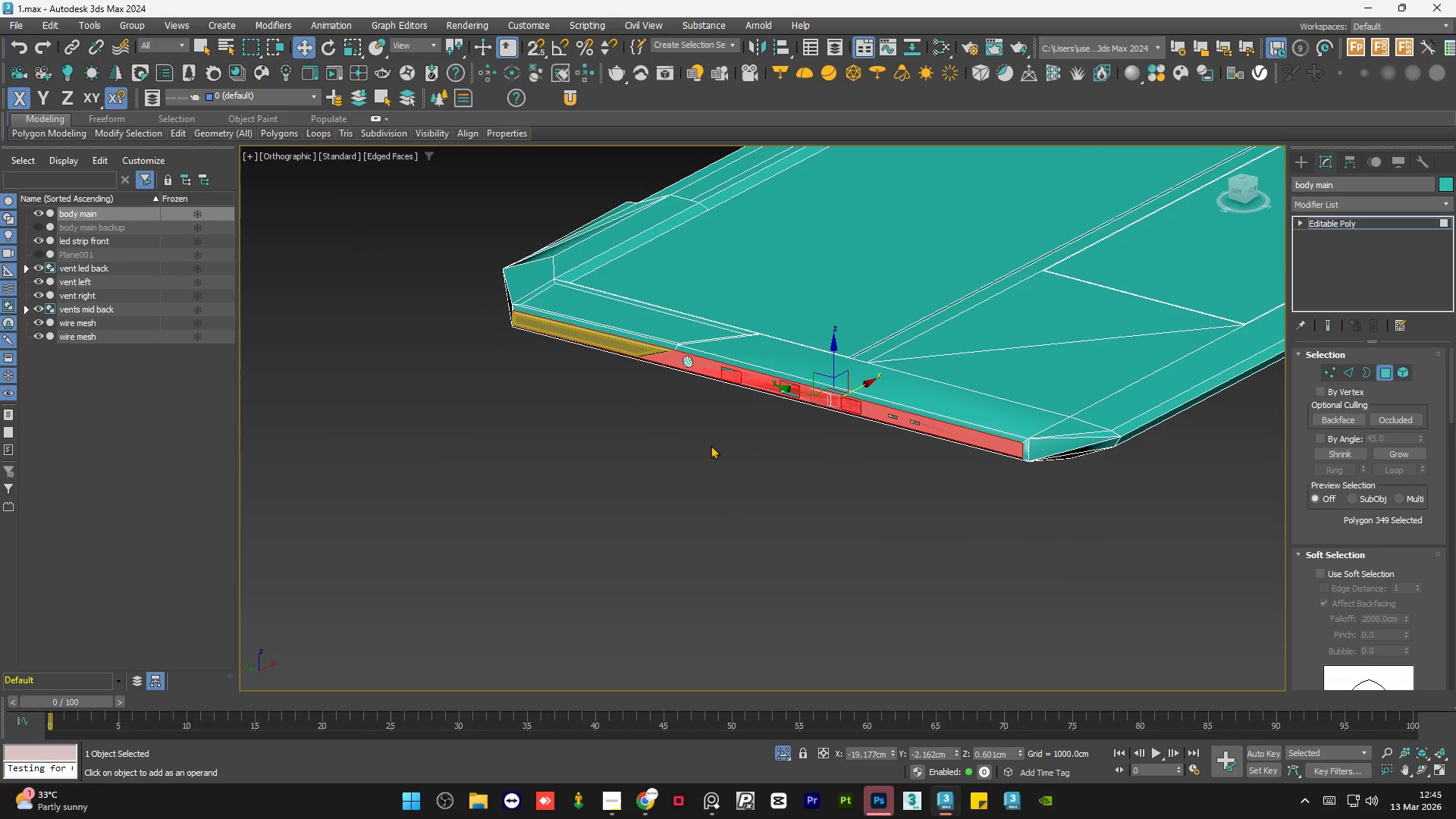 
scroll: coordinate [681, 416], scroll_direction: down, amount: 1.0
 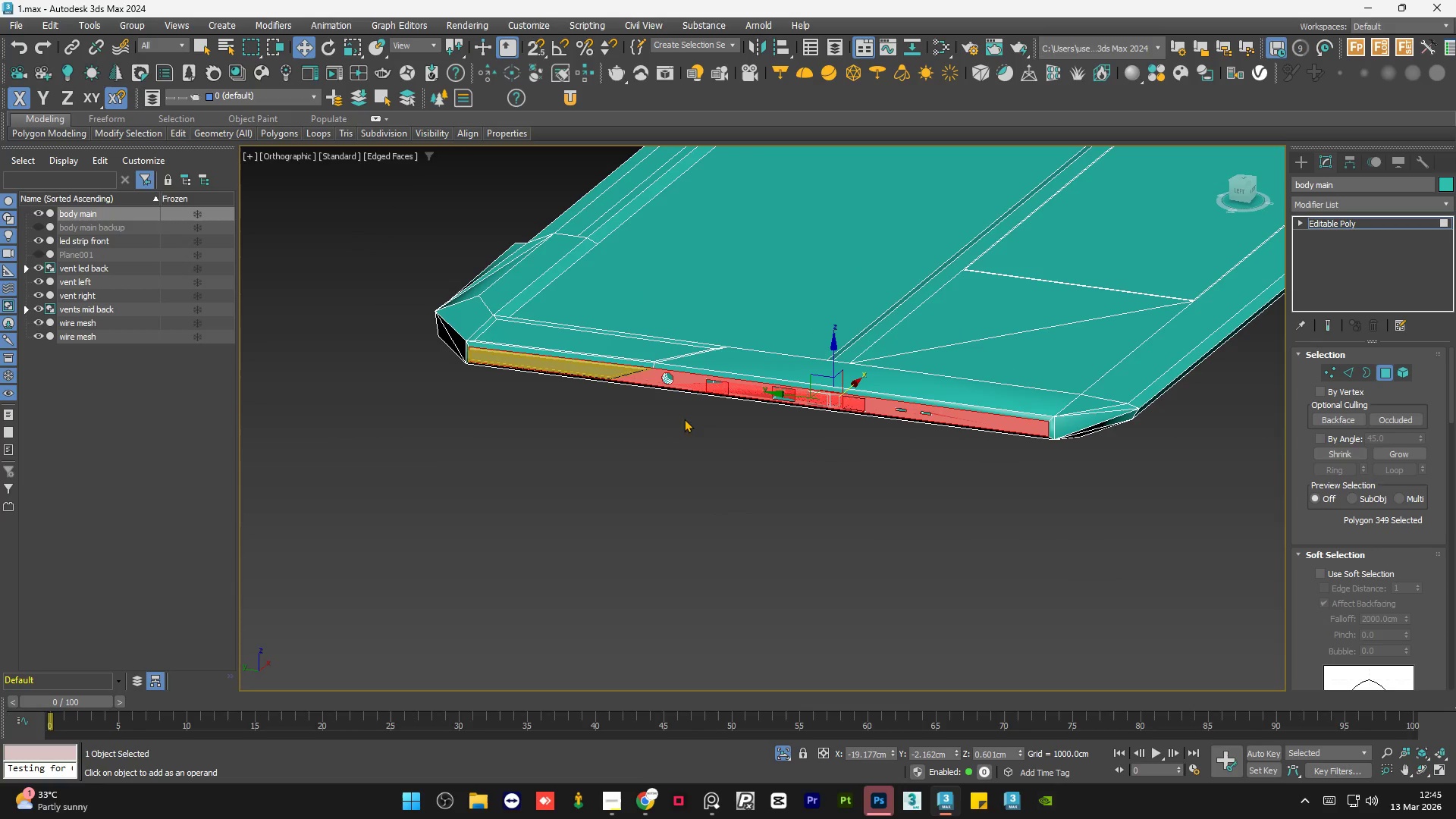 
hold_key(key=AltLeft, duration=8.0)
 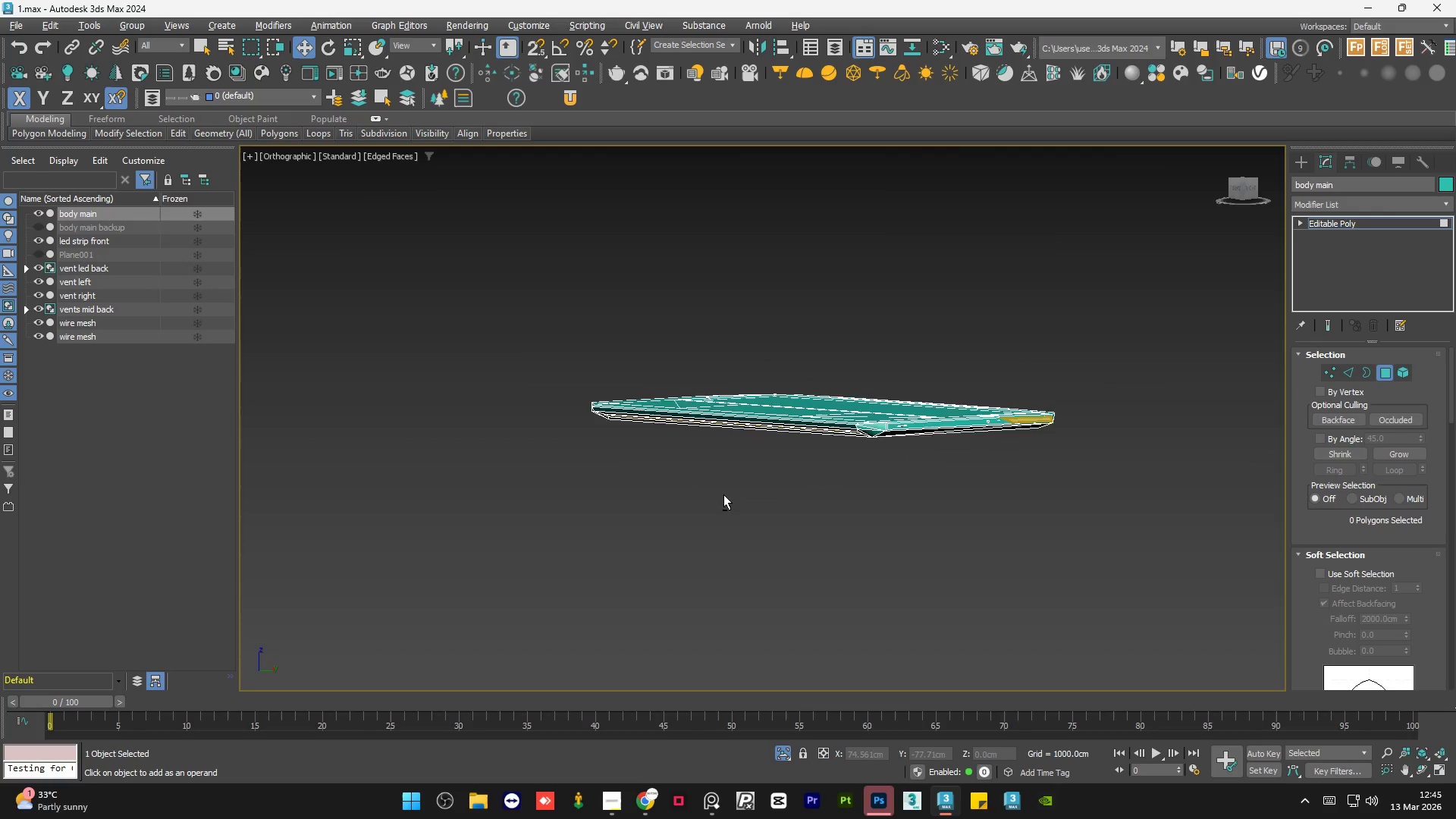 
key(Delete)
 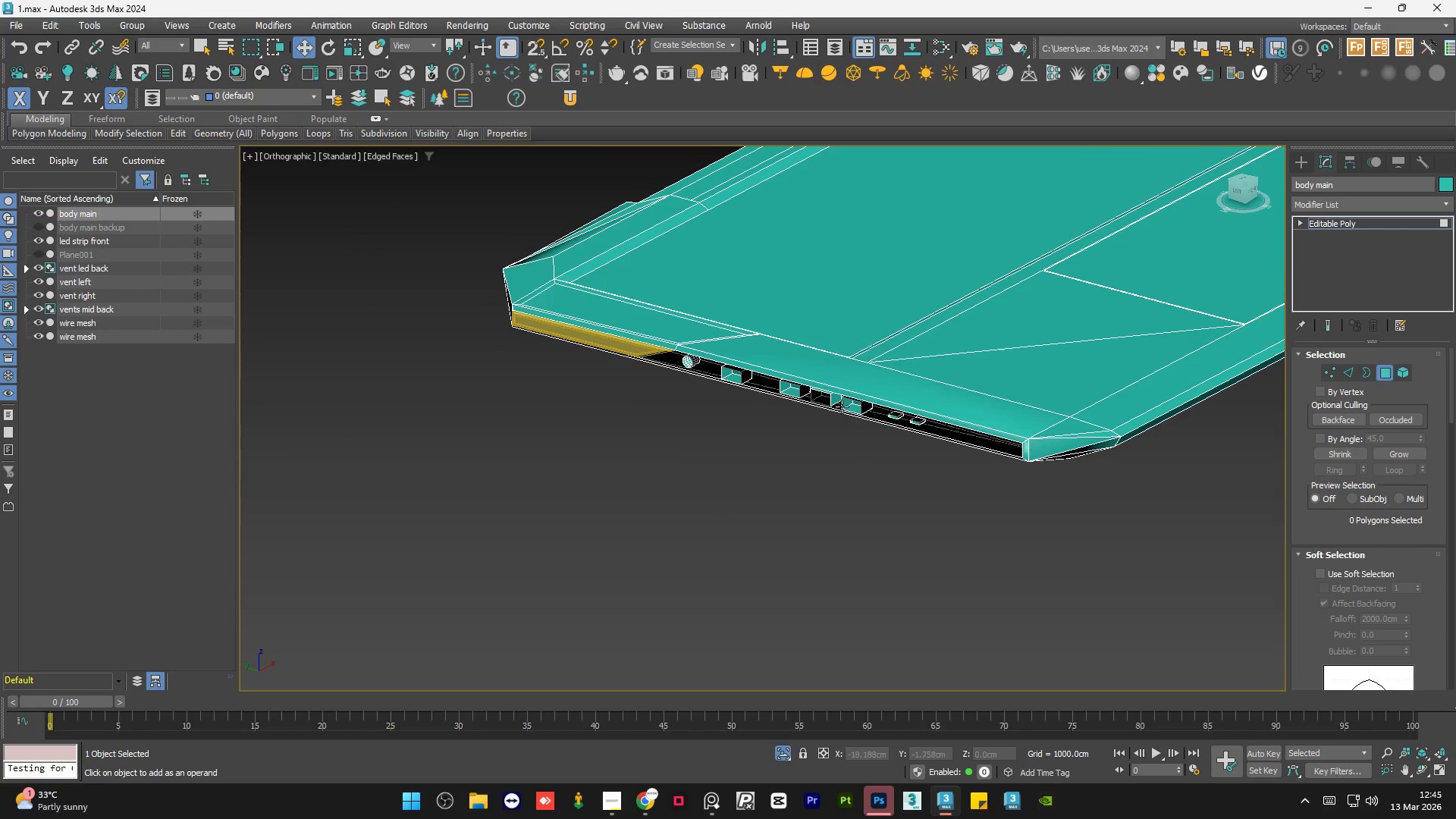 
scroll: coordinate [843, 405], scroll_direction: up, amount: 6.0
 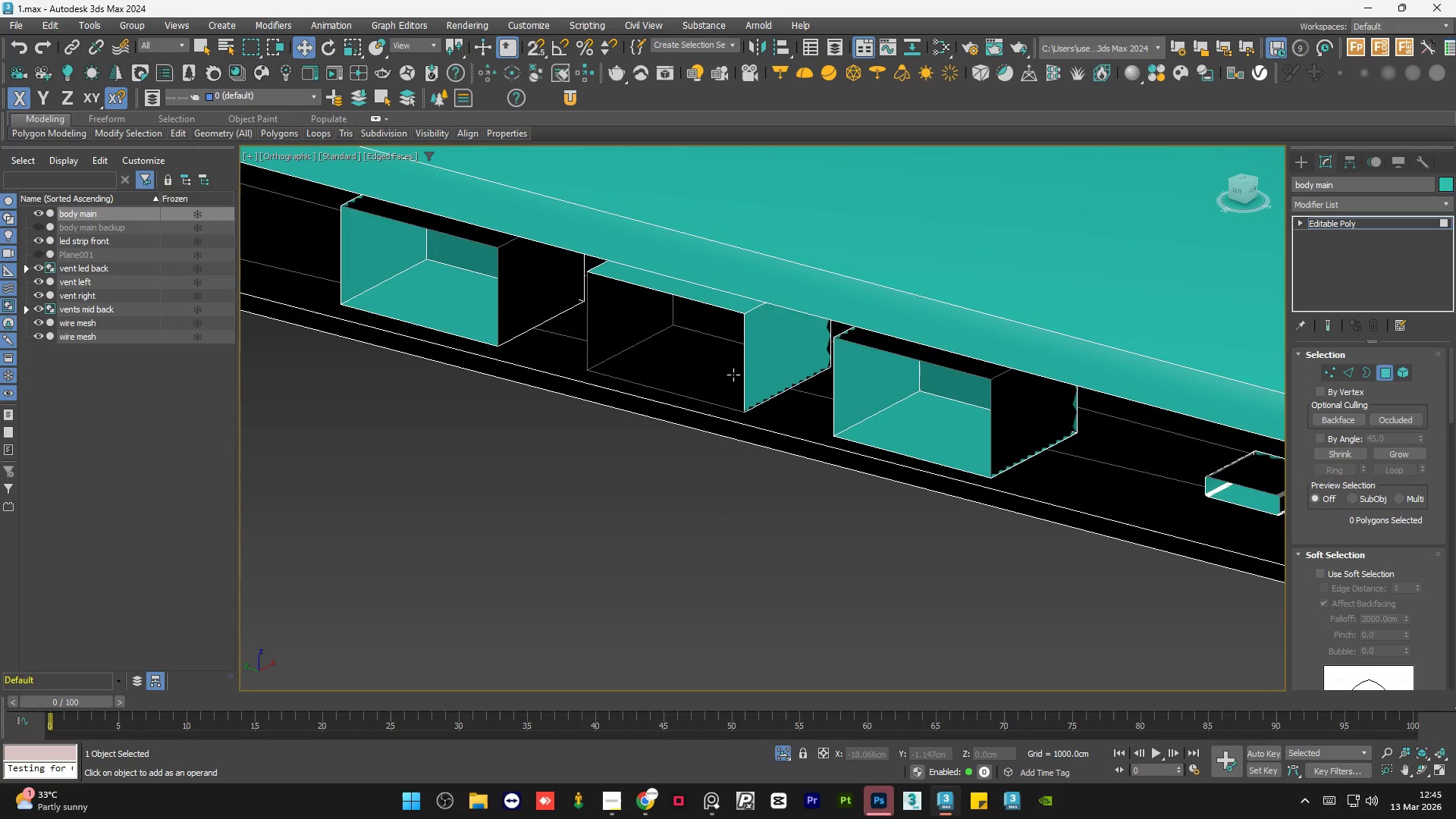 
scroll: coordinate [850, 402], scroll_direction: down, amount: 4.0
 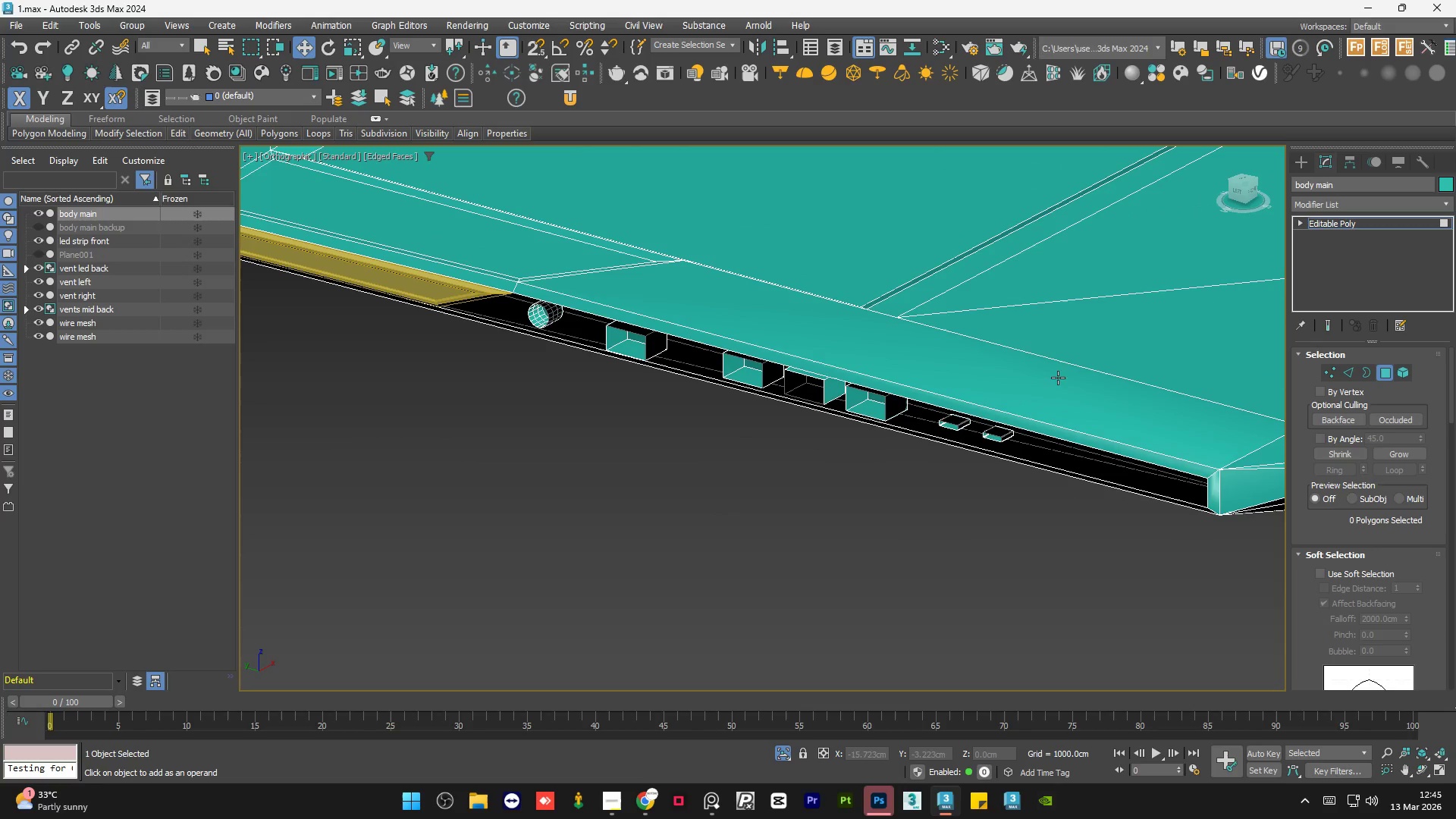 
hold_key(key=AltLeft, duration=1.44)
 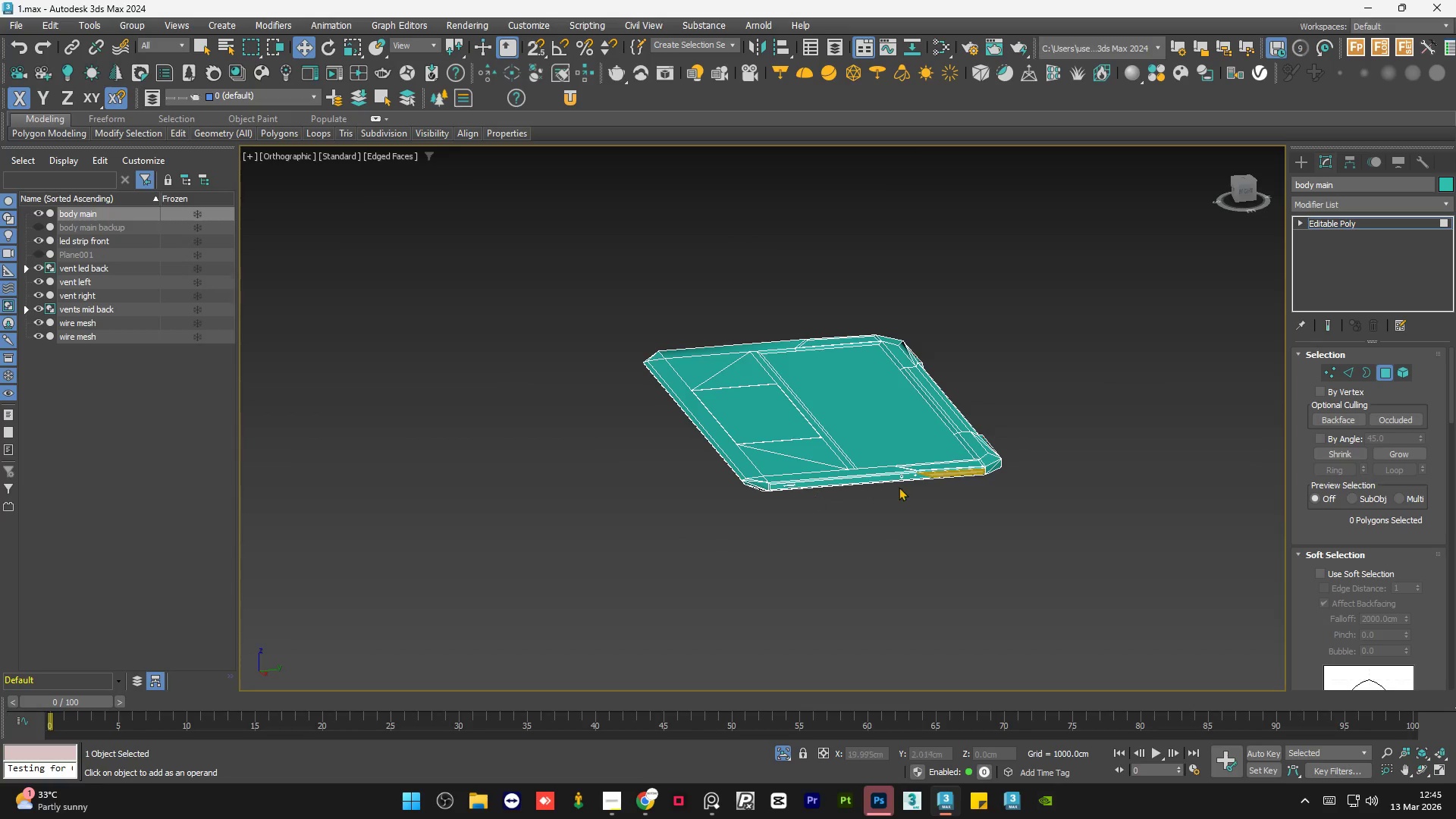 
scroll: coordinate [696, 509], scroll_direction: down, amount: 5.0
 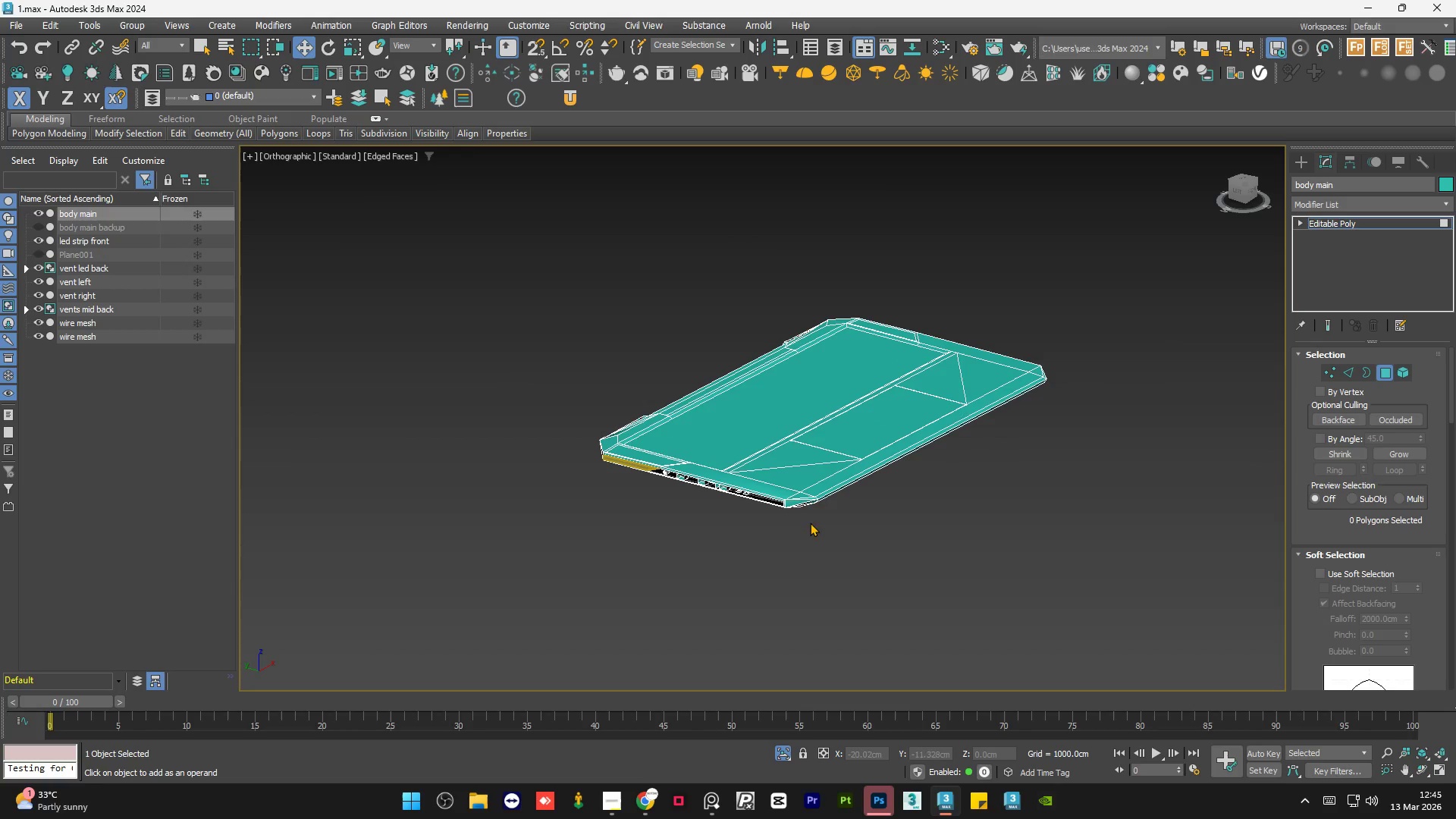 
scroll: coordinate [836, 463], scroll_direction: up, amount: 10.0
 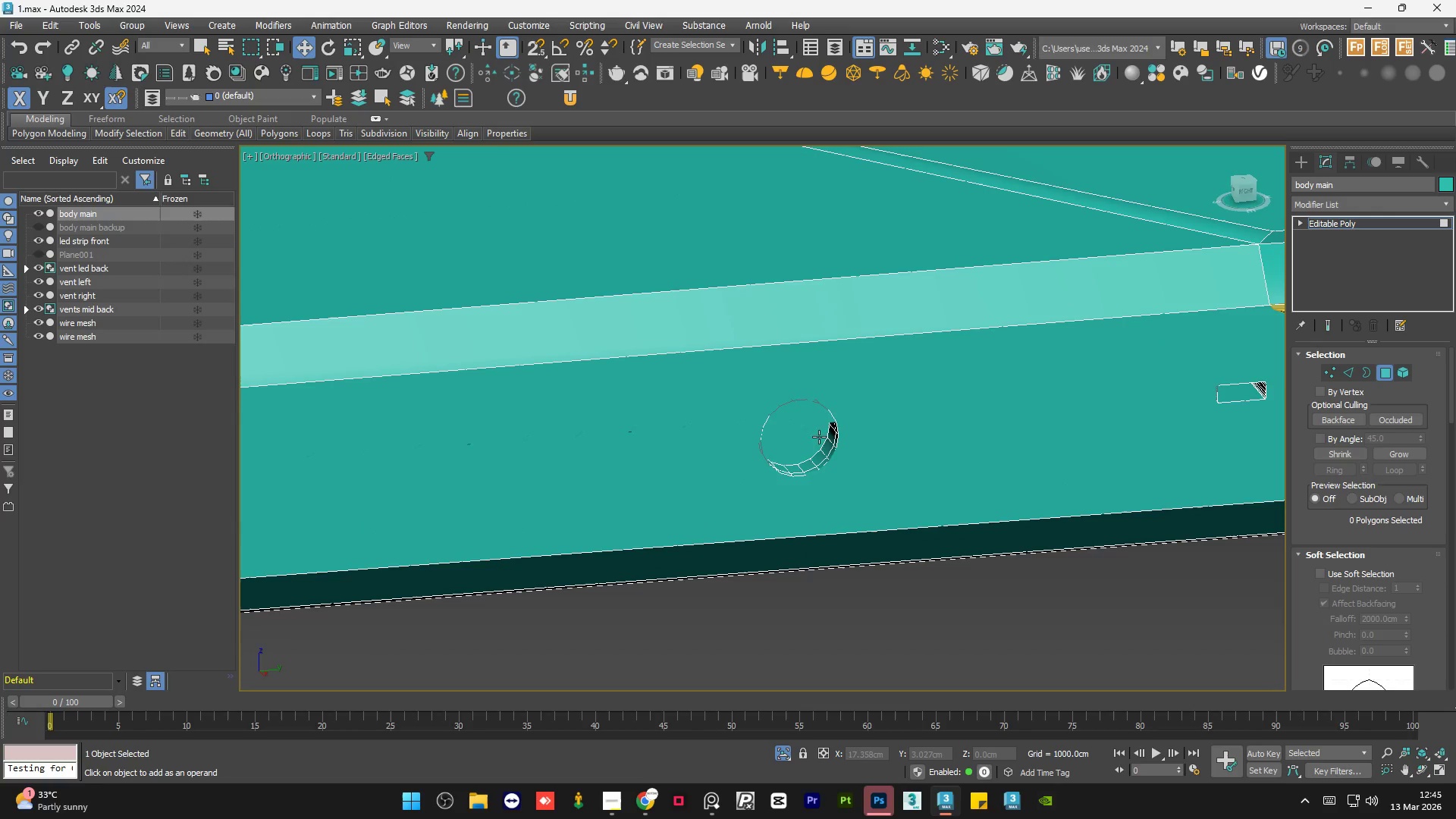 
hold_key(key=AltLeft, duration=0.78)
 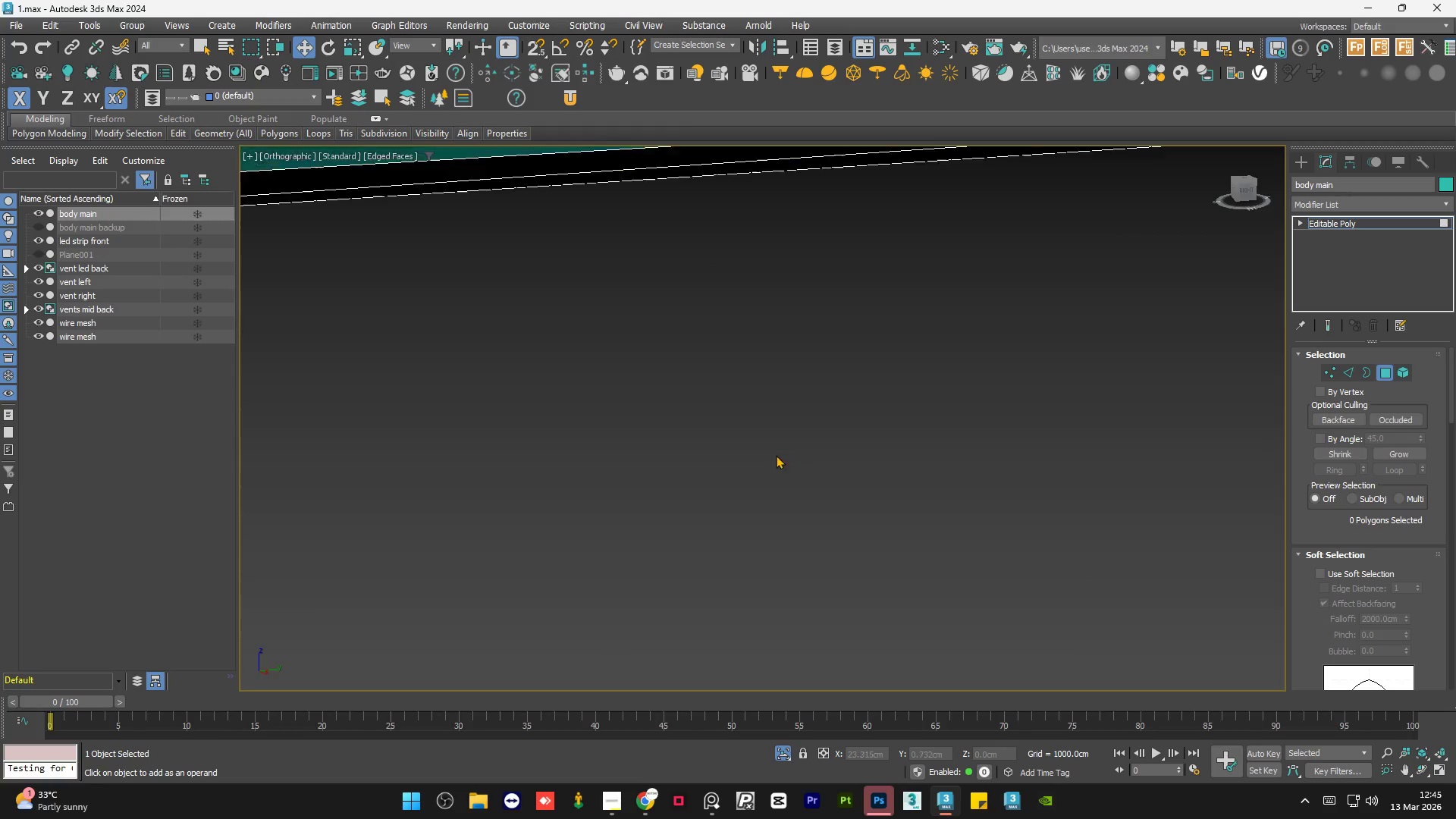 
scroll: coordinate [819, 434], scroll_direction: up, amount: 4.0
 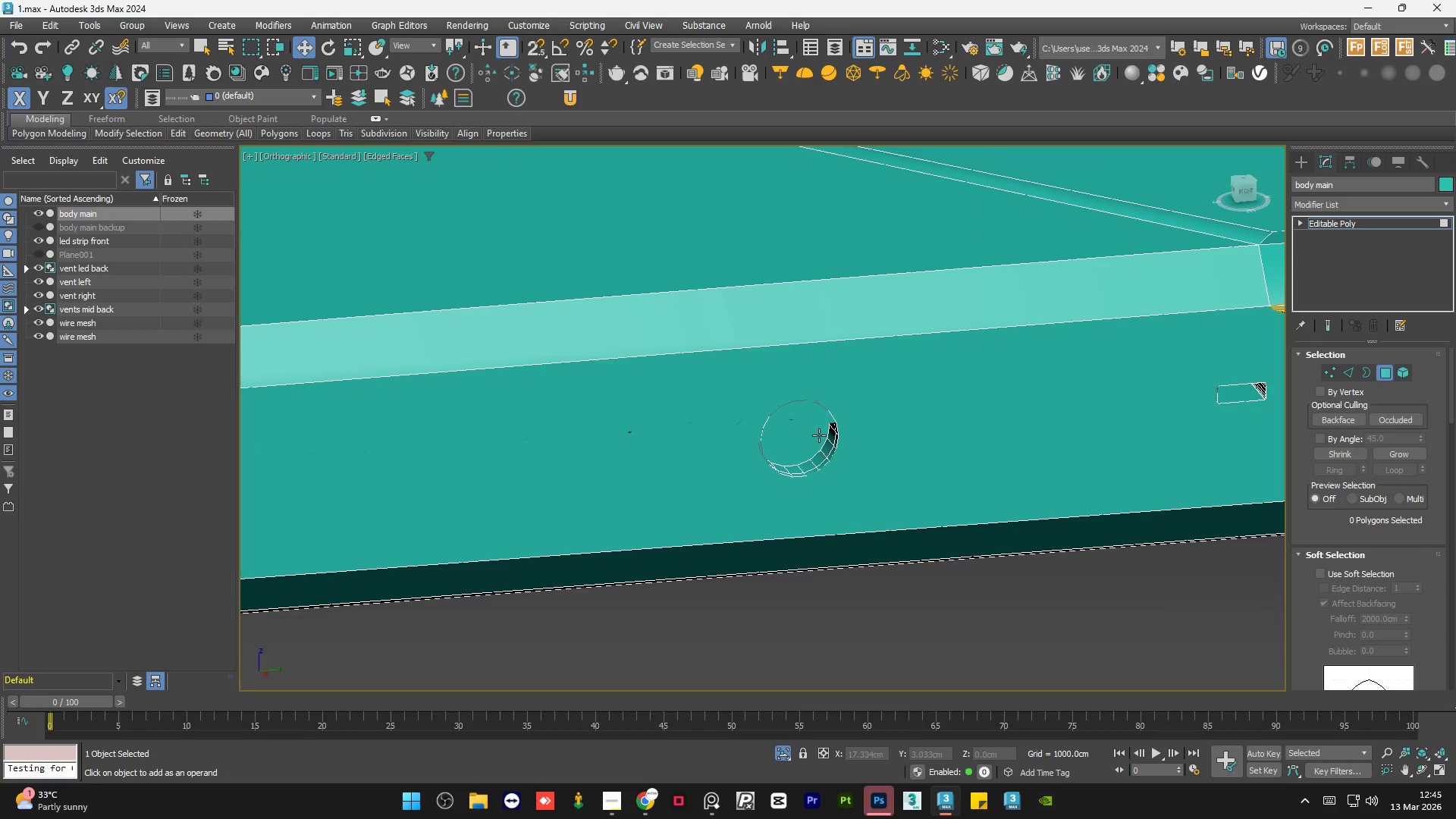 
hold_key(key=AltLeft, duration=1.24)
 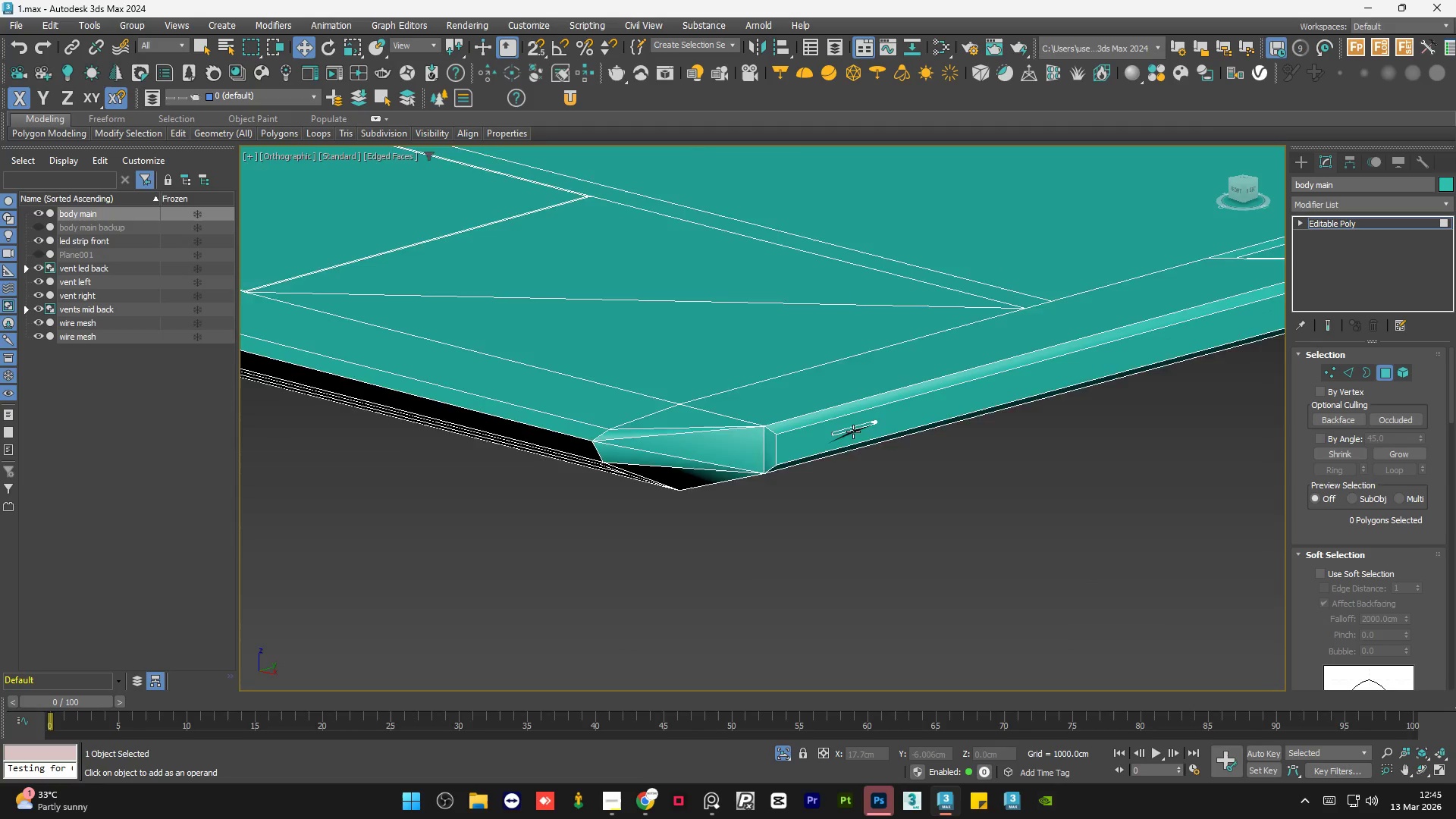 
scroll: coordinate [745, 472], scroll_direction: down, amount: 5.0
 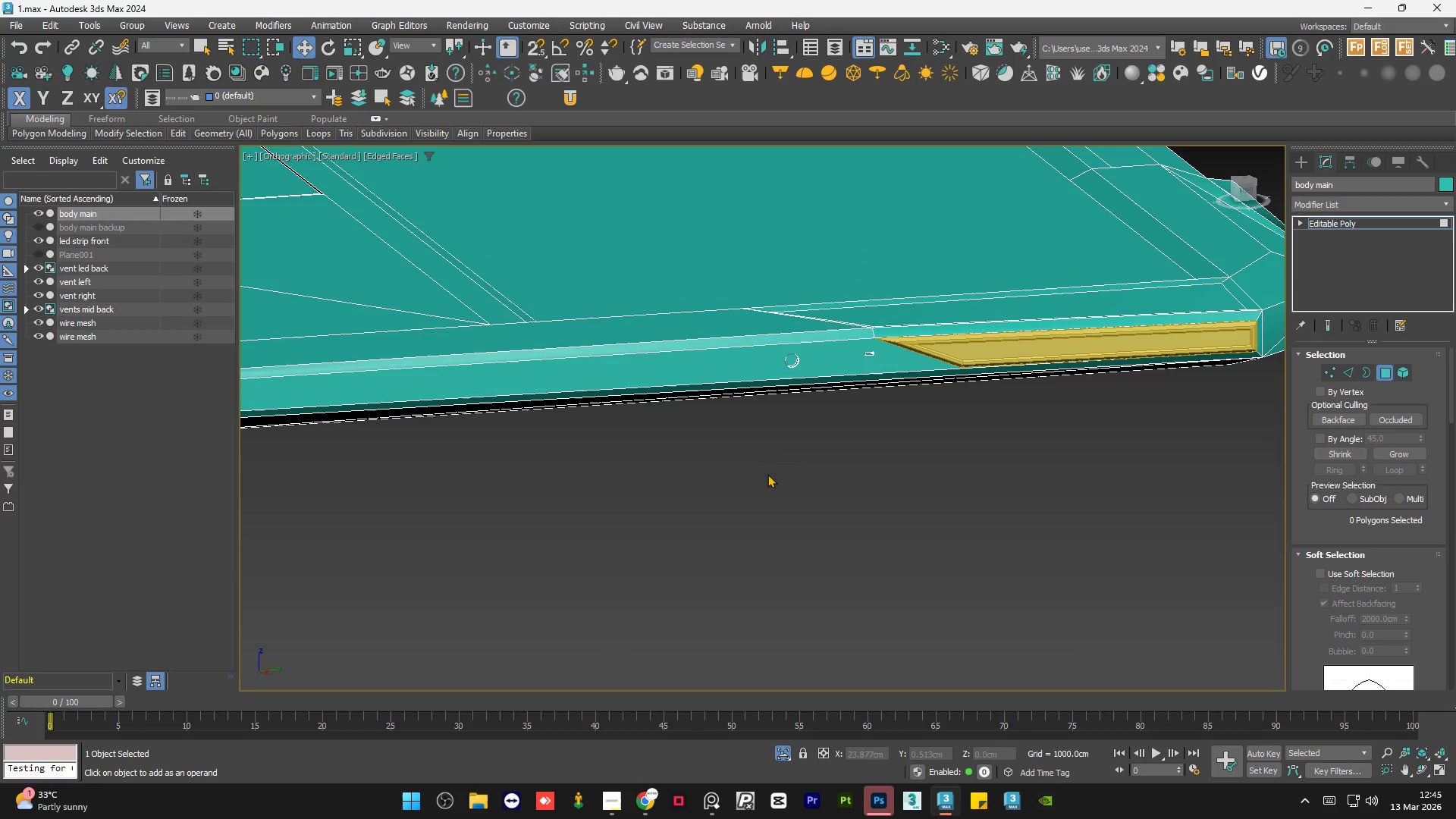 
hold_key(key=AltLeft, duration=1.06)
 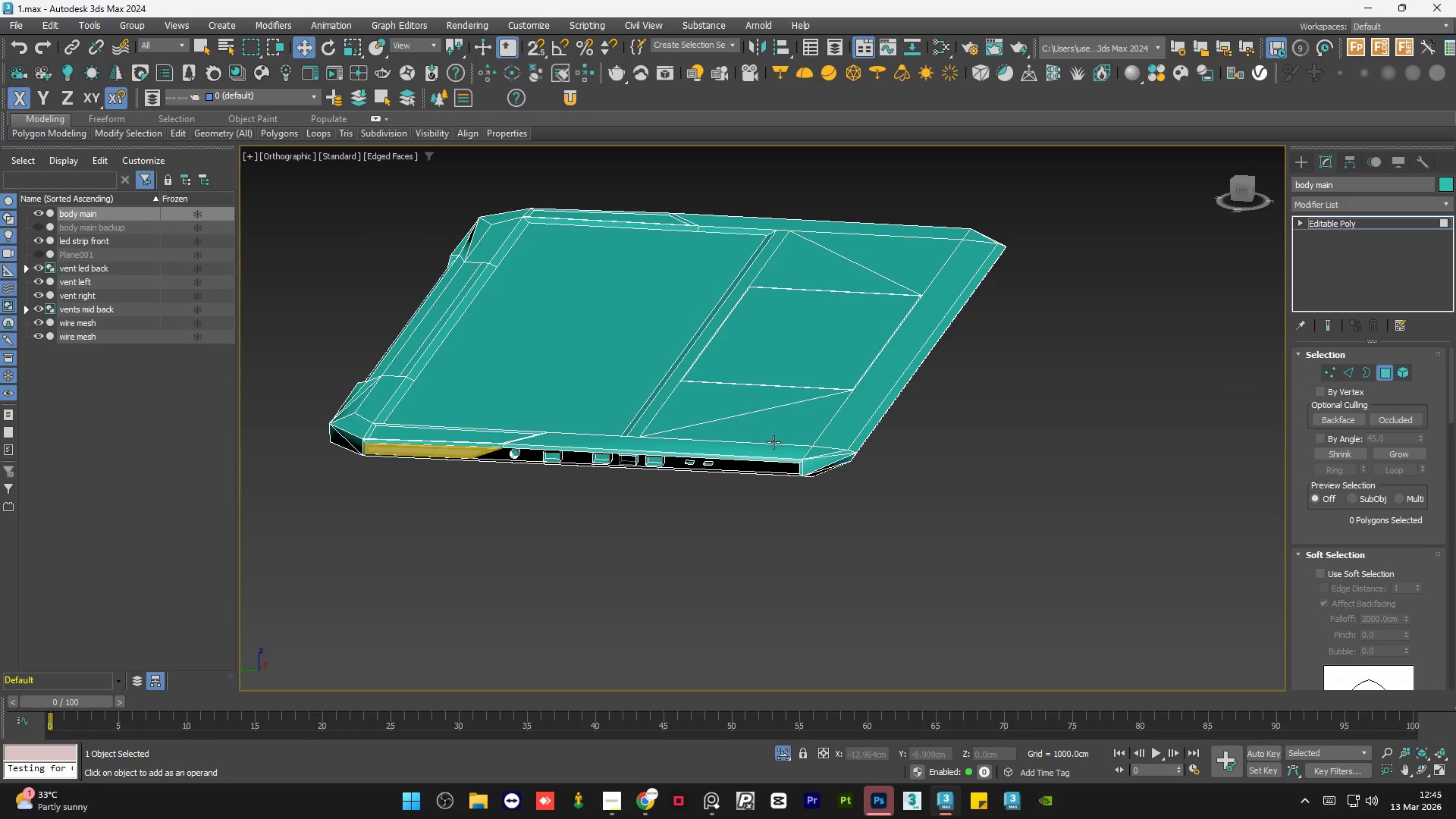 
scroll: coordinate [861, 464], scroll_direction: down, amount: 3.0
 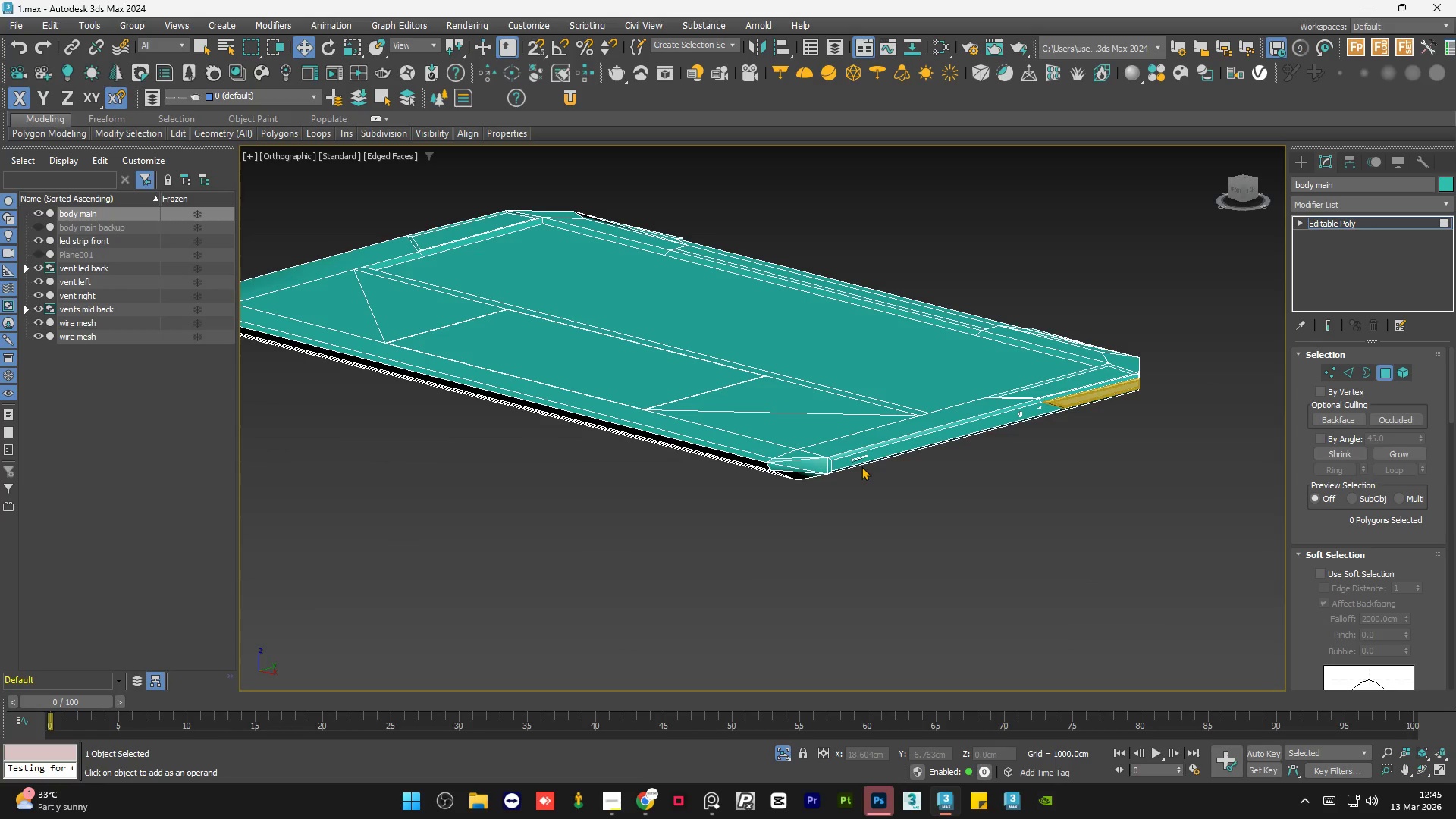 
key(Control+Z)
 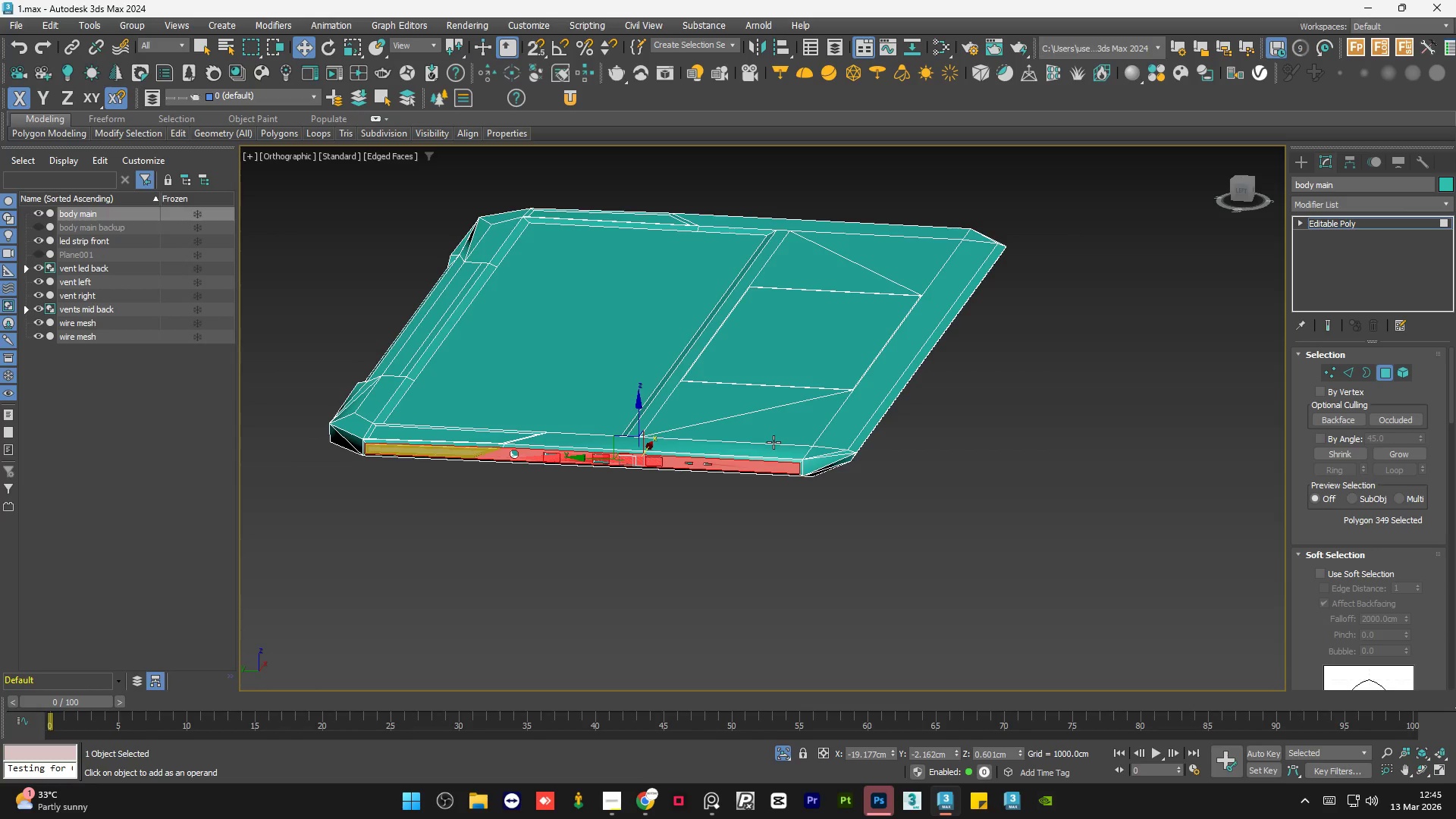 
key(Control+Z)
 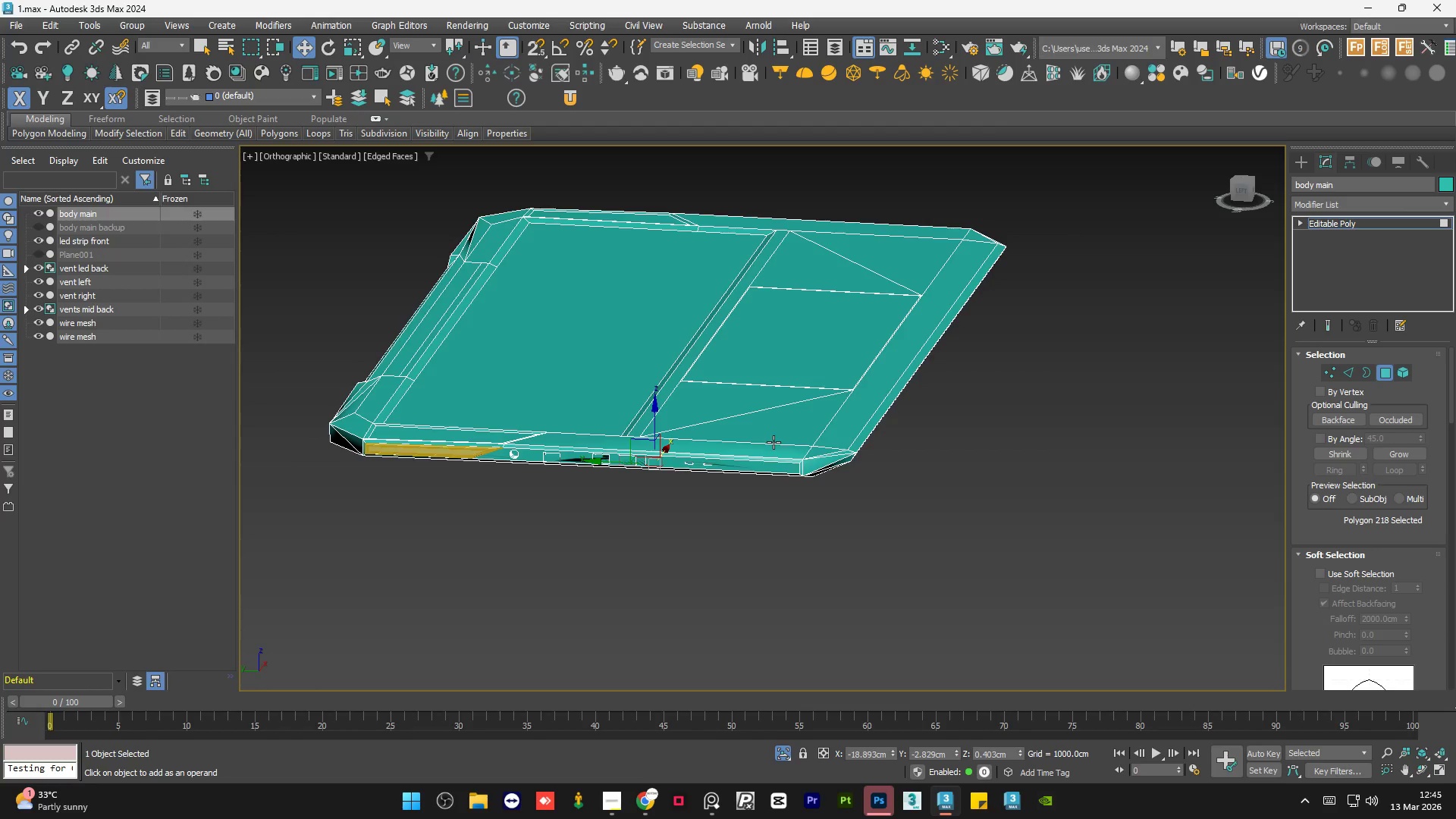 
key(Control+Z)
 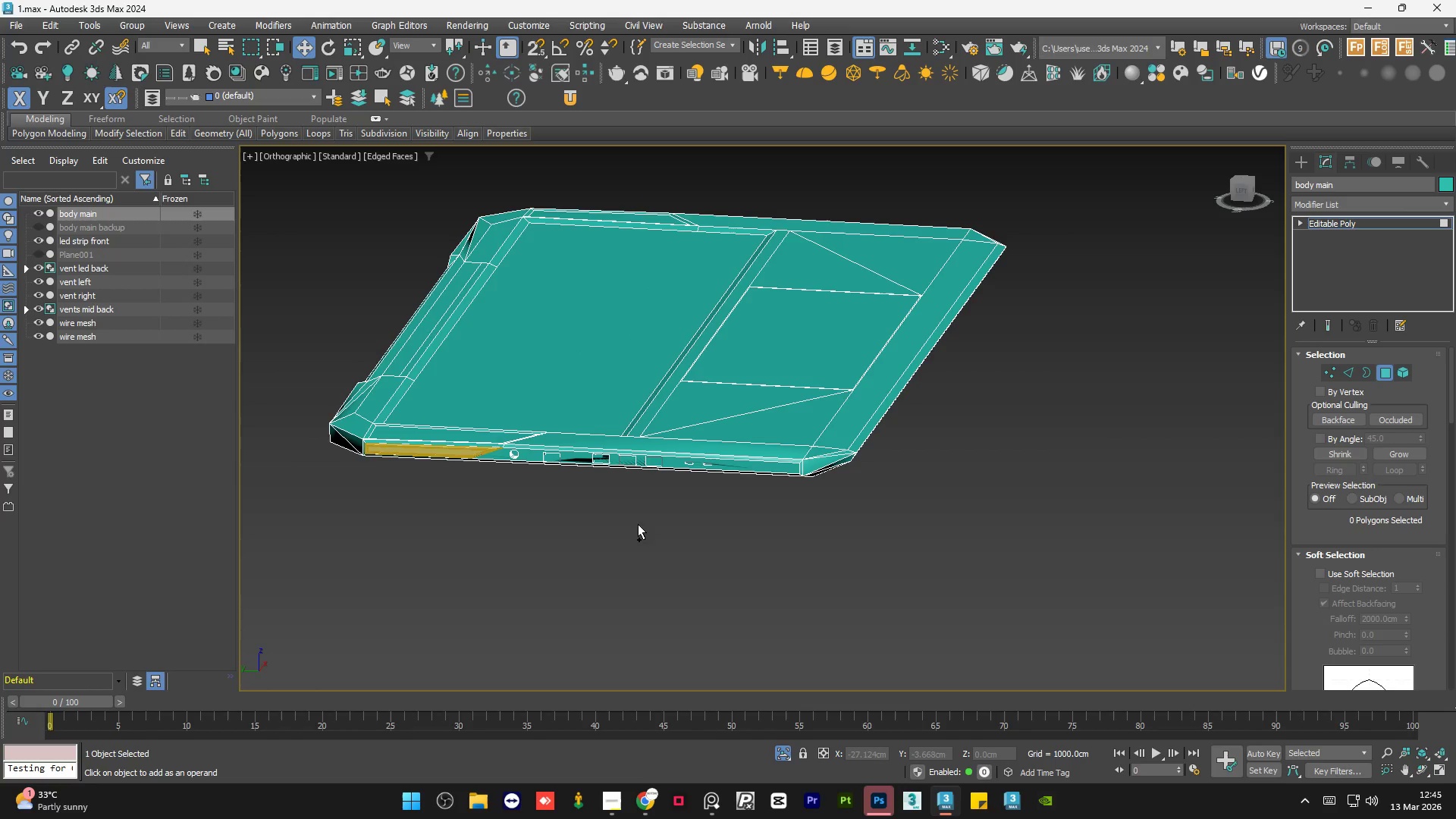 
scroll: coordinate [592, 472], scroll_direction: up, amount: 3.0
 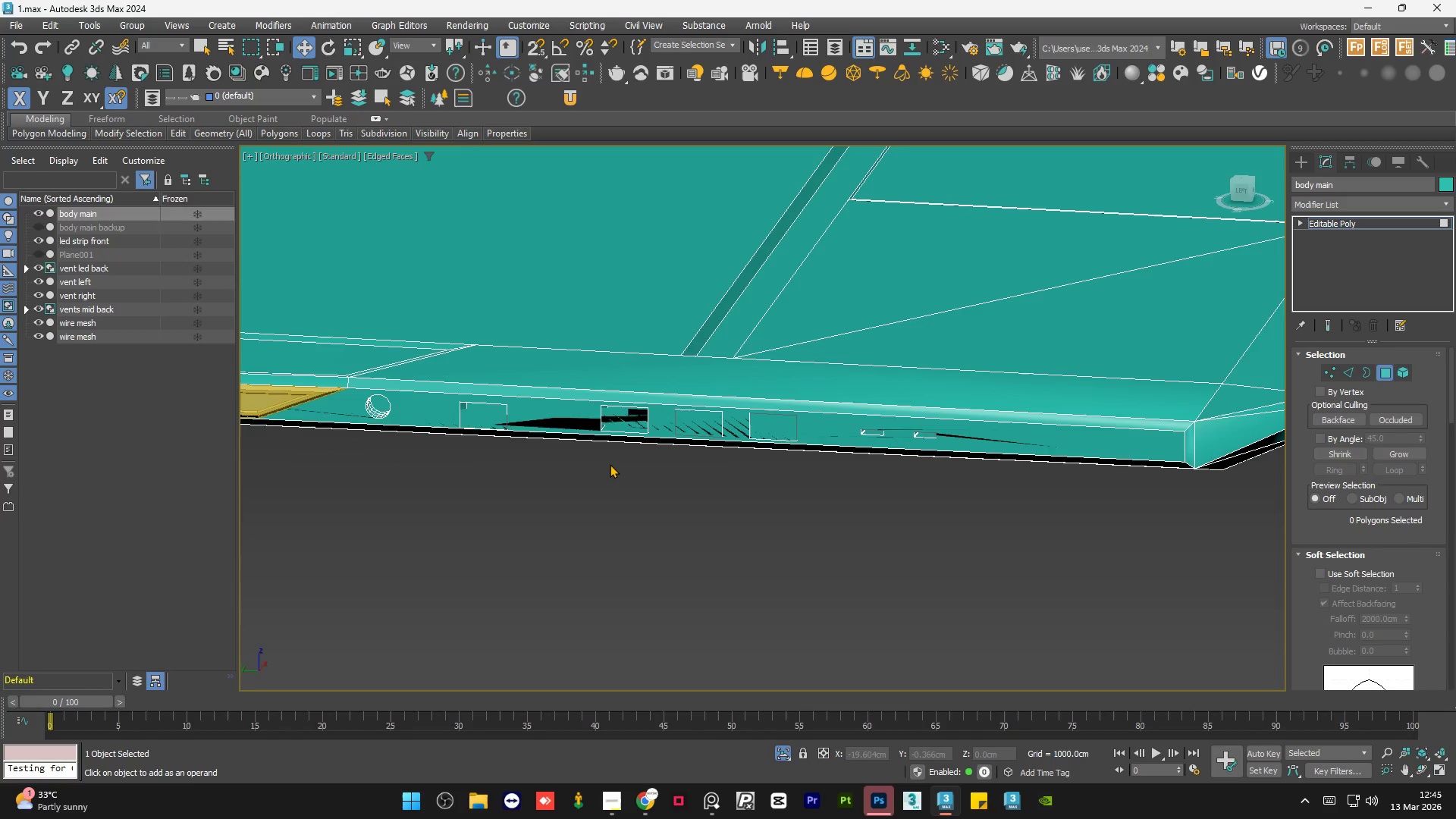 
key(Control+A)
 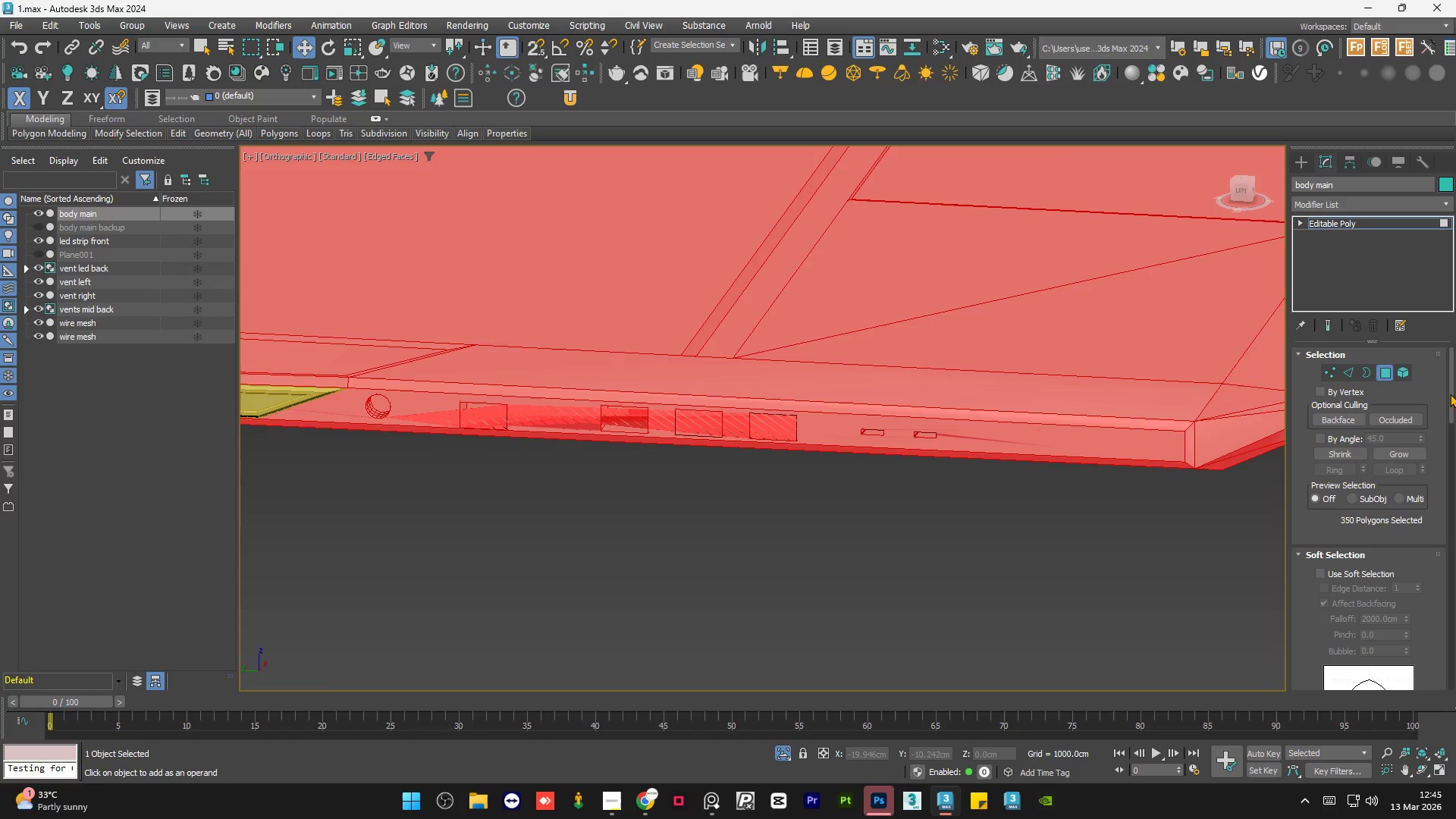 
left_click_drag(start_coordinate=[1448, 389], to_coordinate=[1449, 541])
 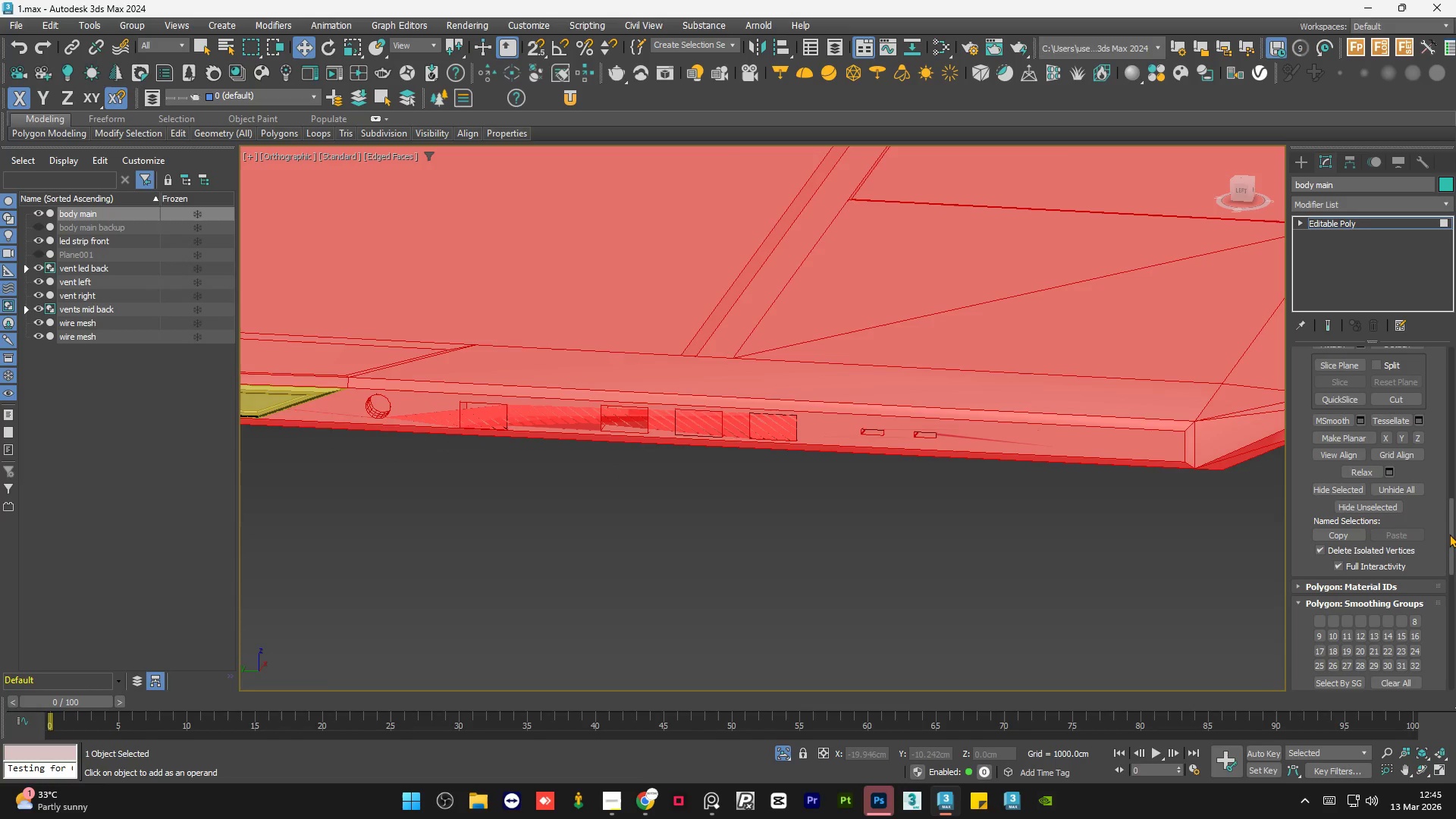 
left_click_drag(start_coordinate=[1451, 529], to_coordinate=[1455, 561])
 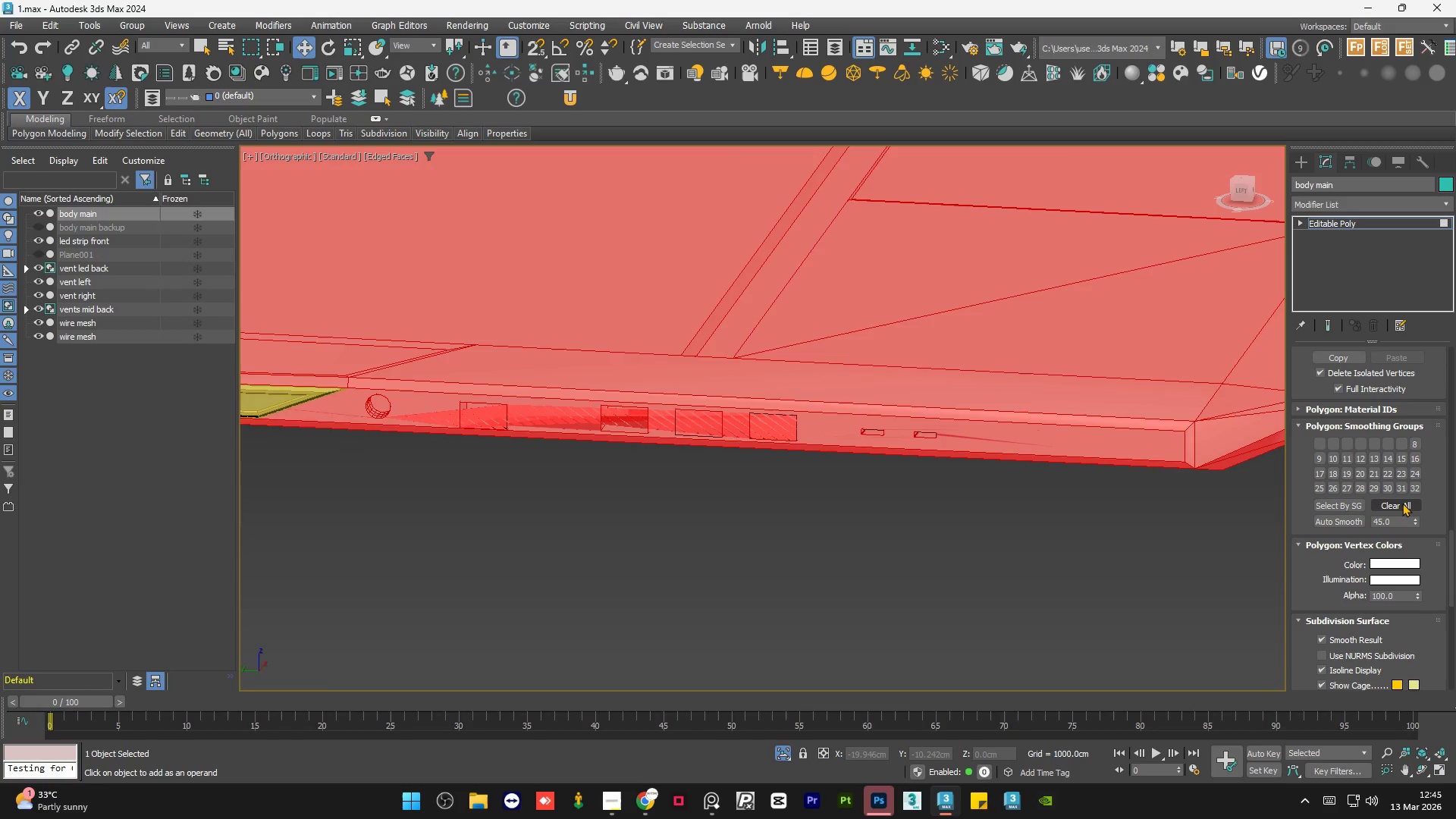 
left_click([1402, 503])
 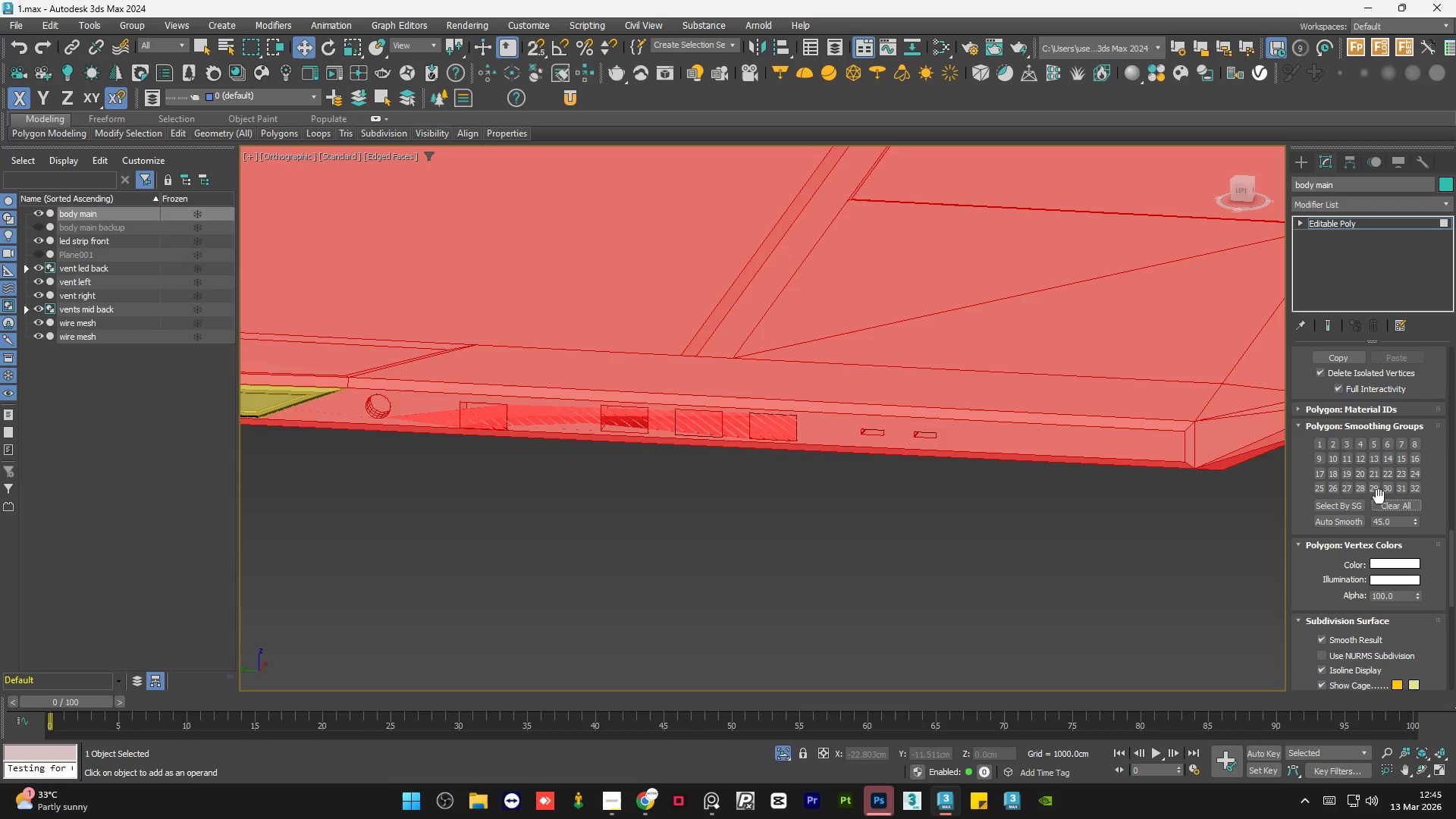 
left_click([1392, 507])
 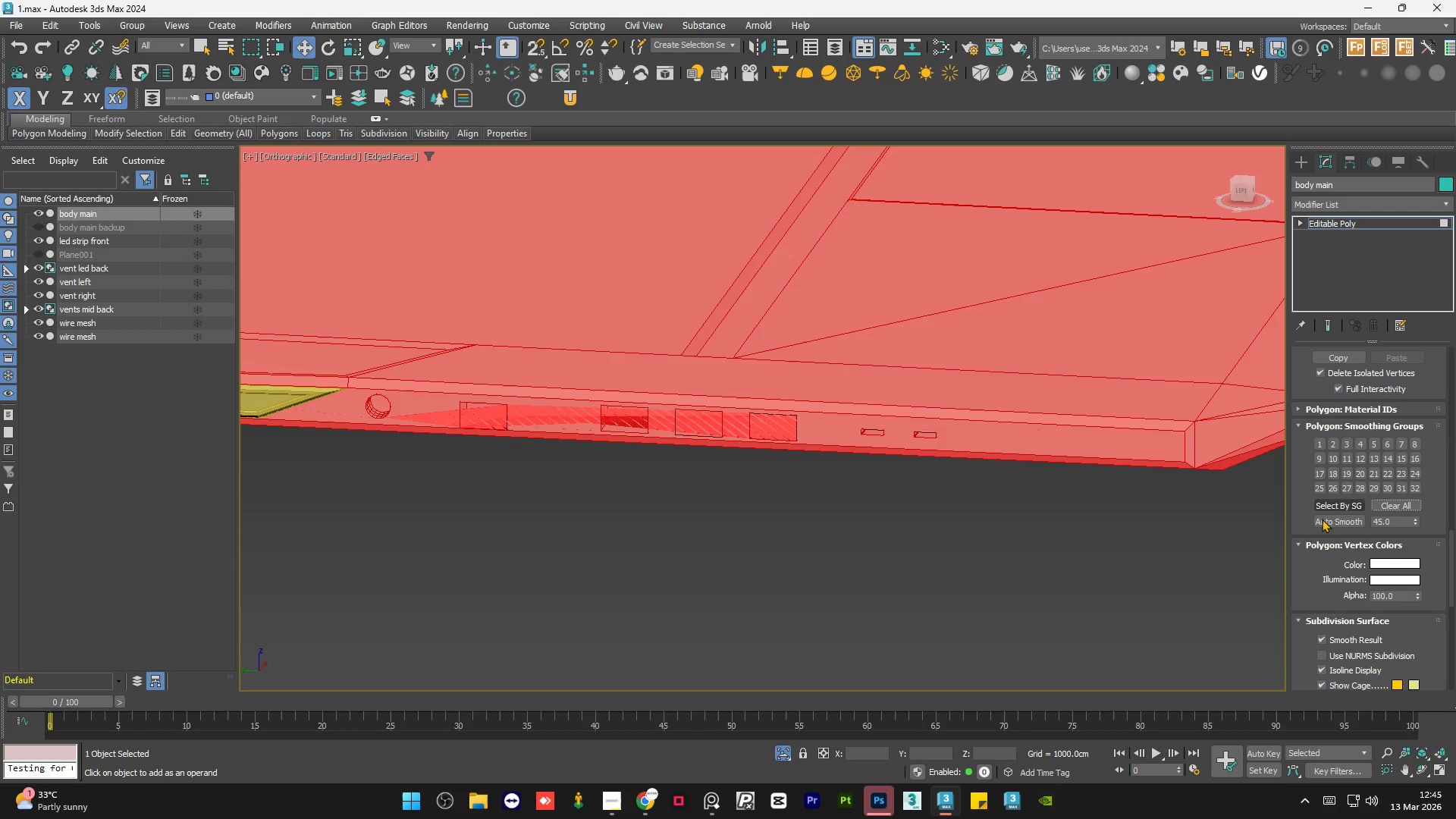 
left_click([1090, 562])
 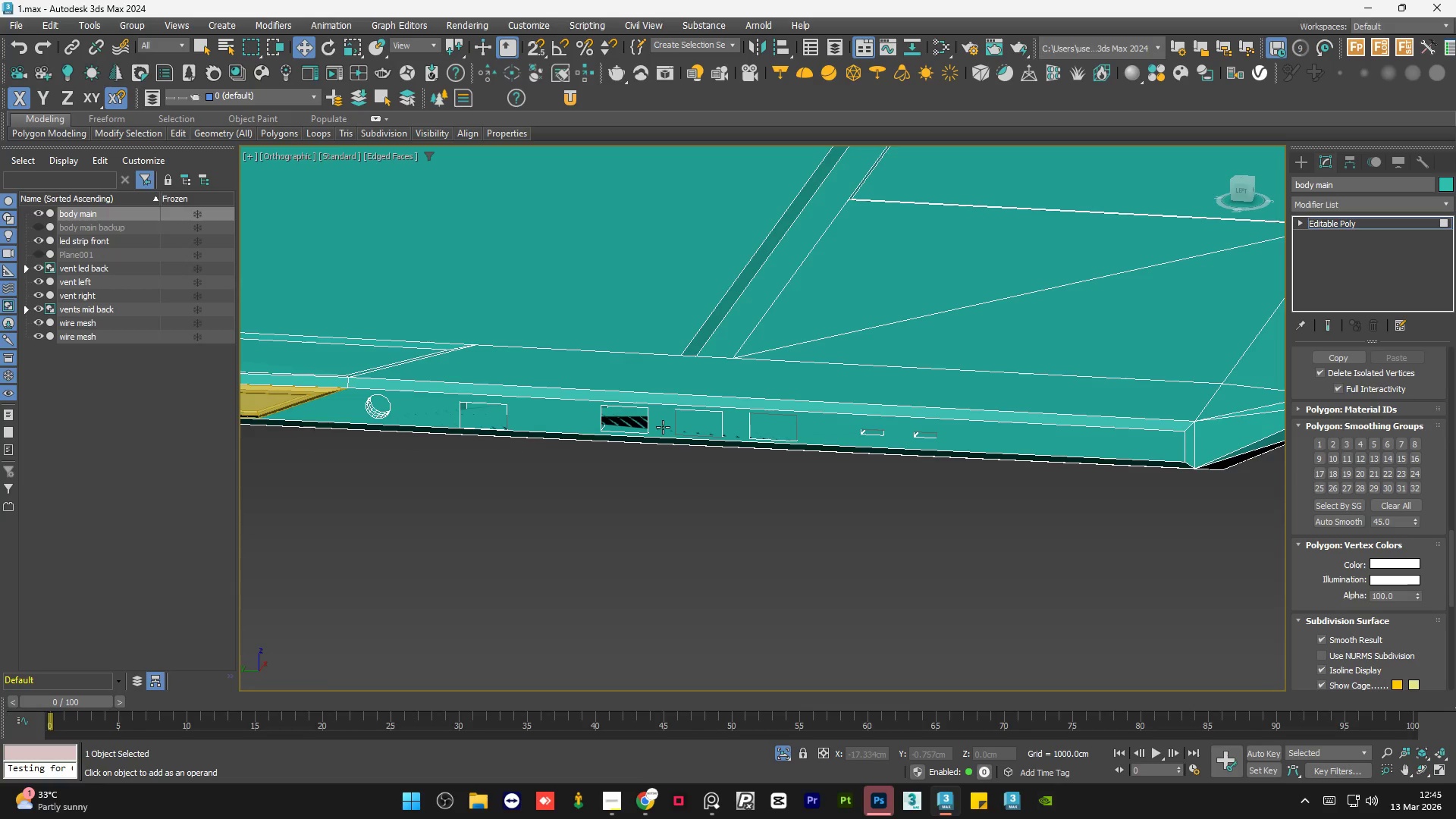 
left_click([663, 427])
 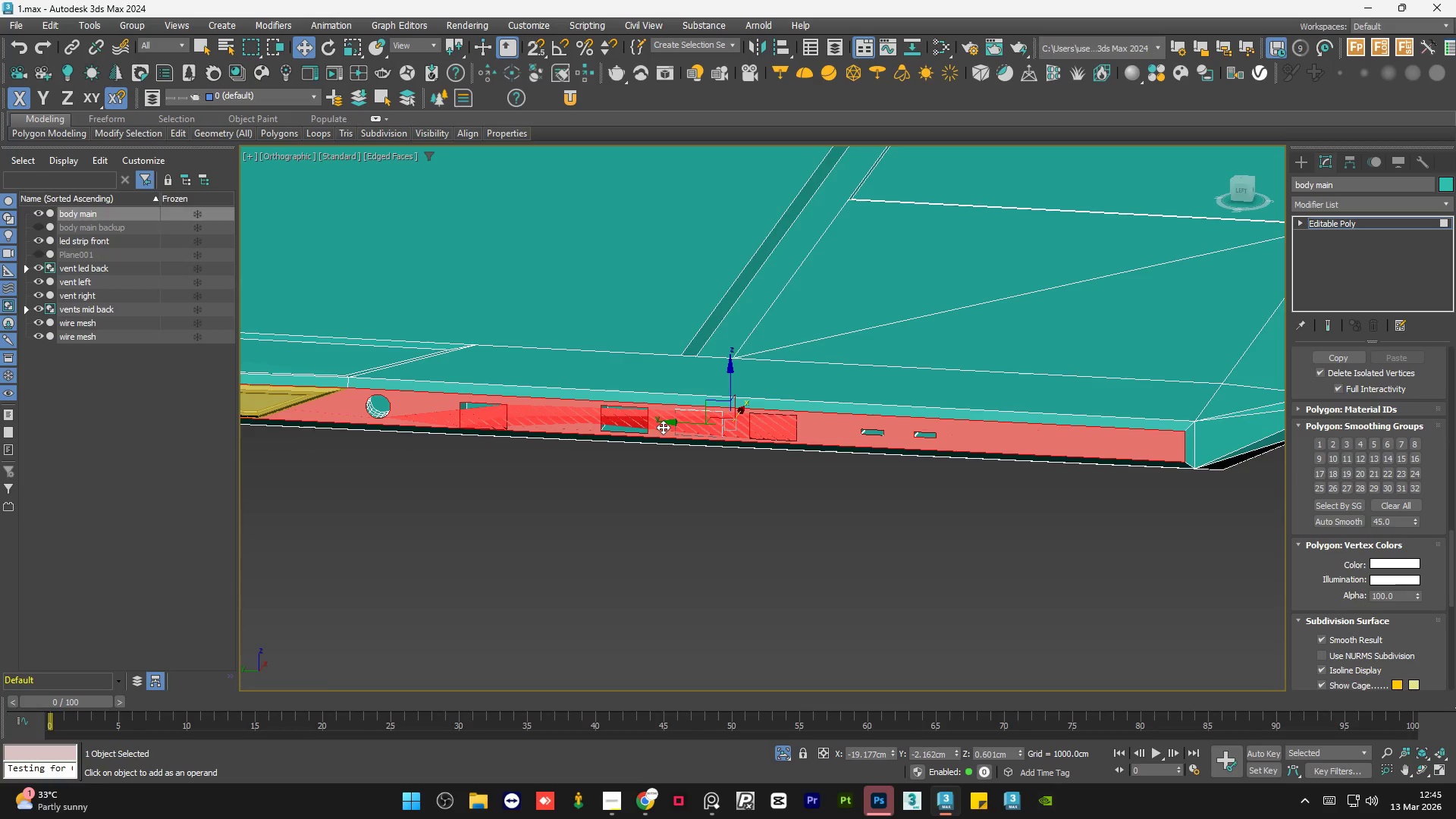 
key(Delete)
 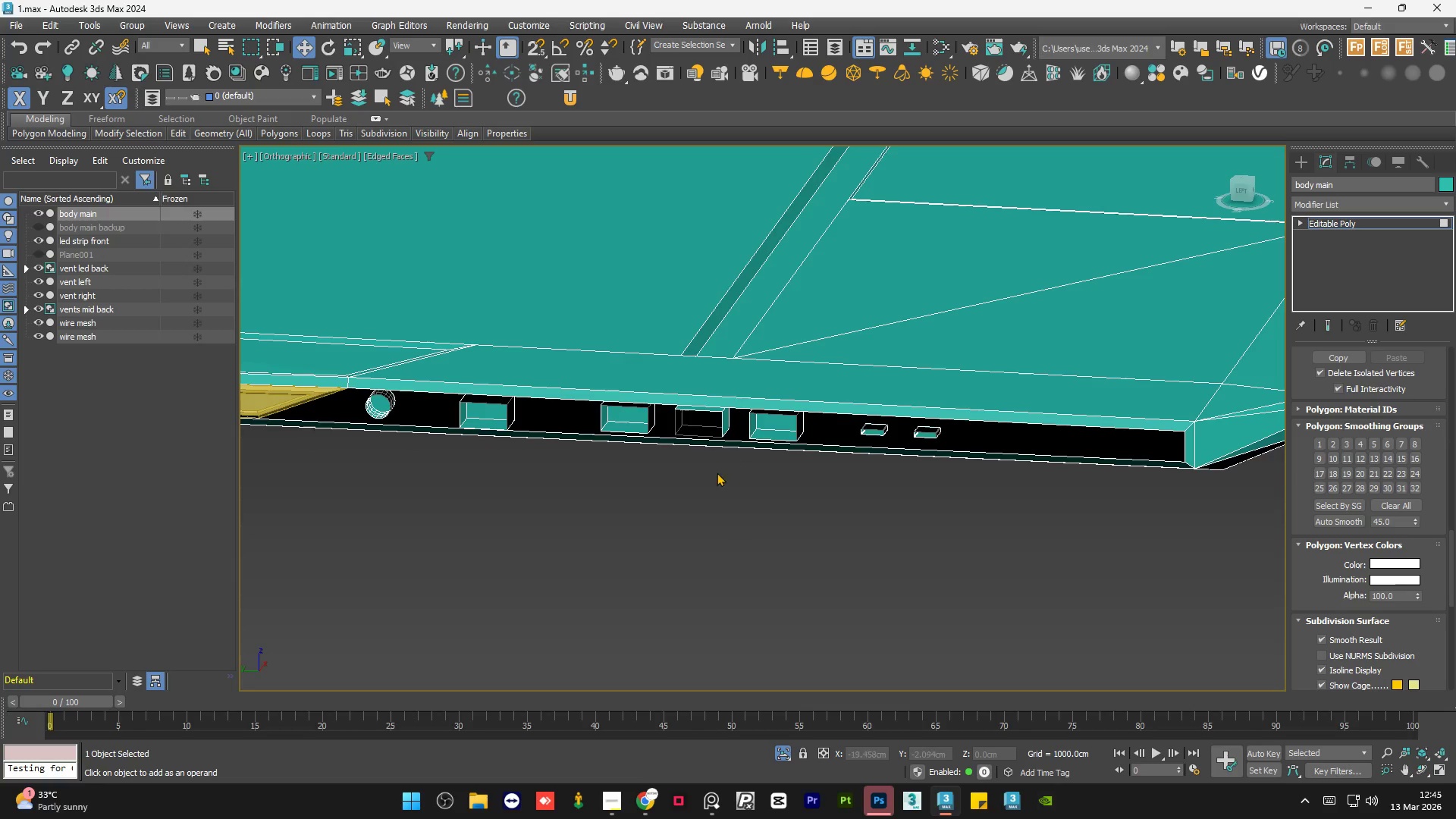 
scroll: coordinate [691, 422], scroll_direction: up, amount: 5.0
 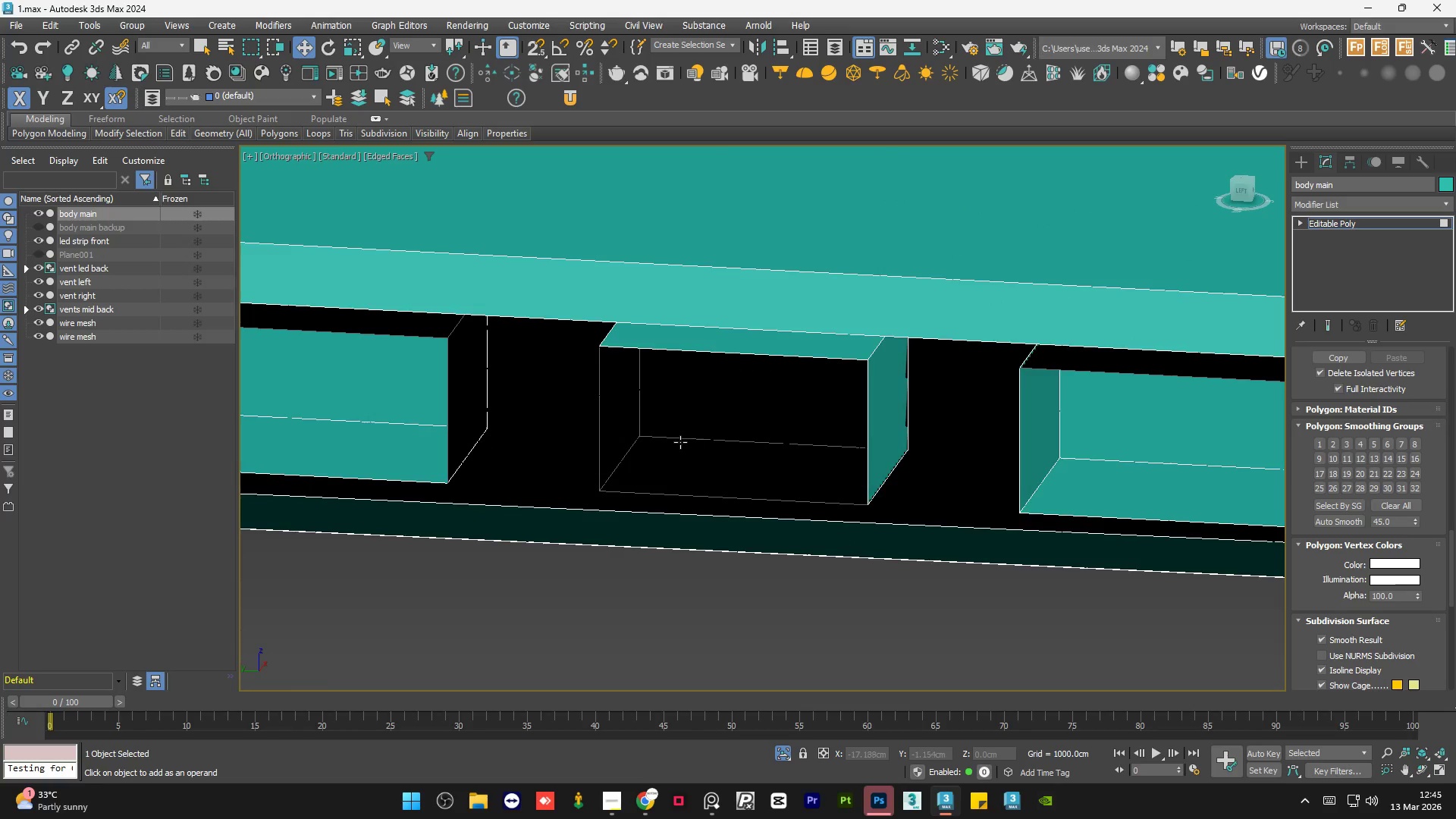 
hold_key(key=AltLeft, duration=1.16)
 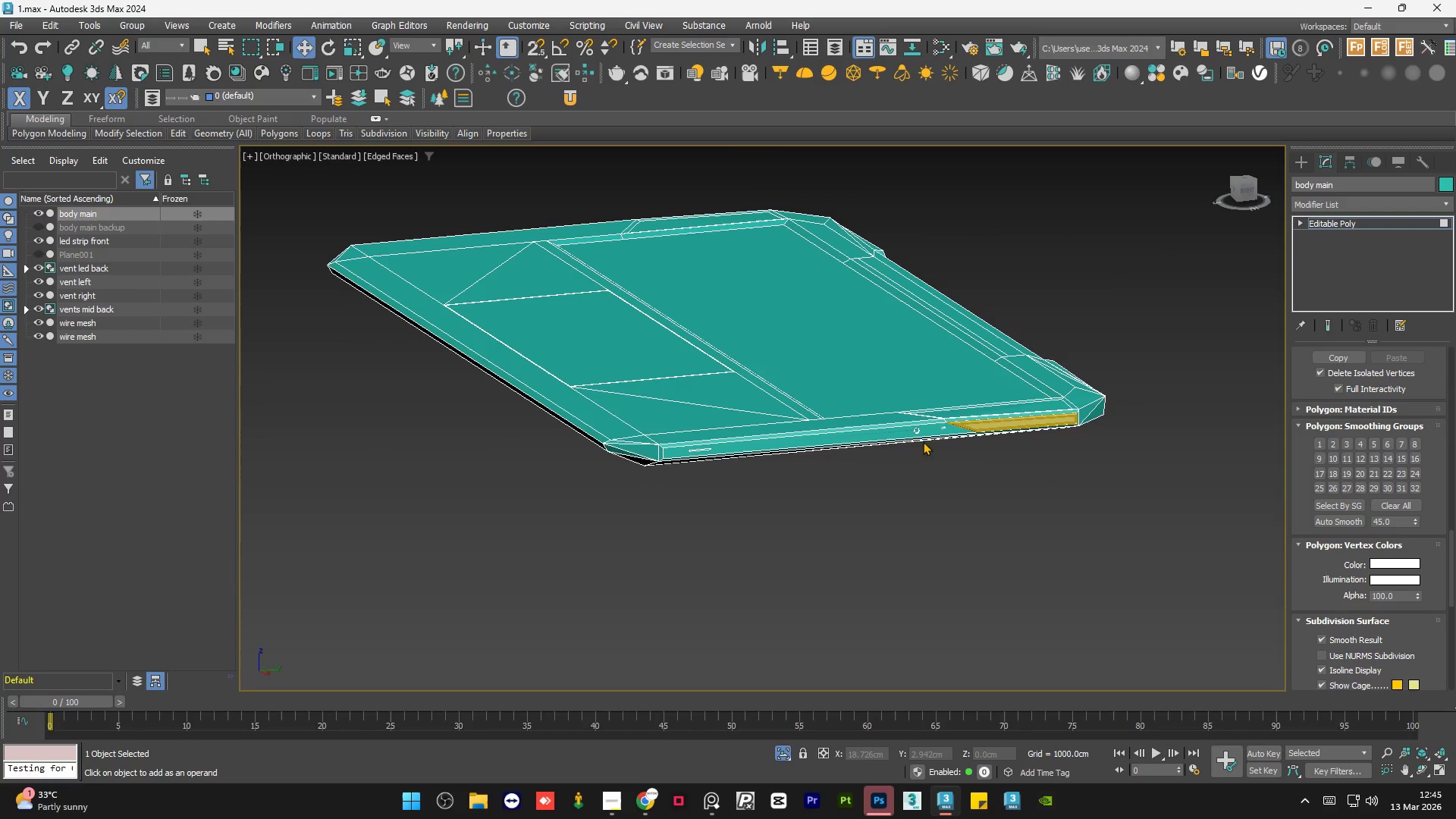 
scroll: coordinate [671, 455], scroll_direction: down, amount: 8.0
 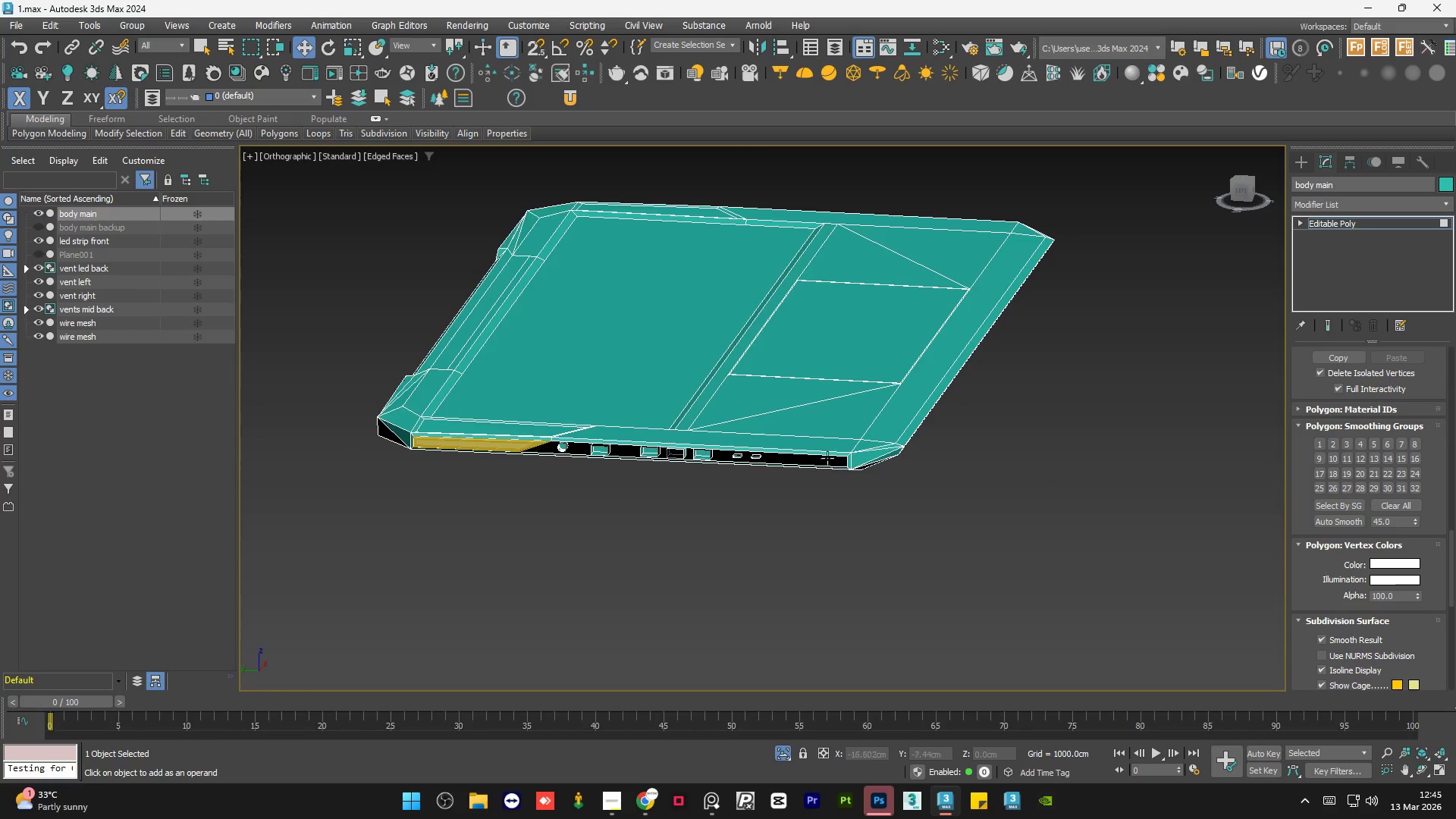 
scroll: coordinate [910, 435], scroll_direction: up, amount: 13.0
 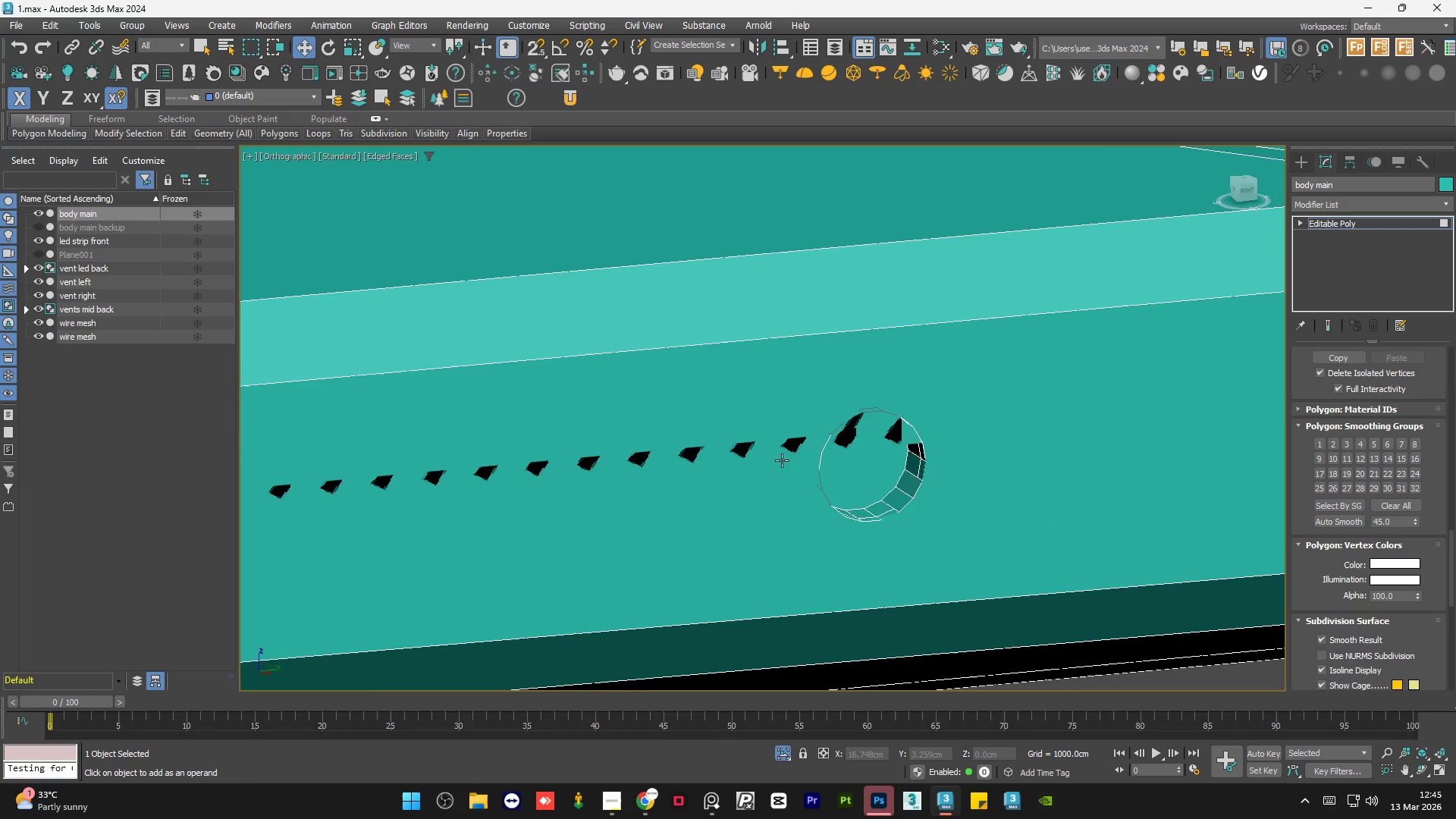 
scroll: coordinate [759, 462], scroll_direction: down, amount: 3.0
 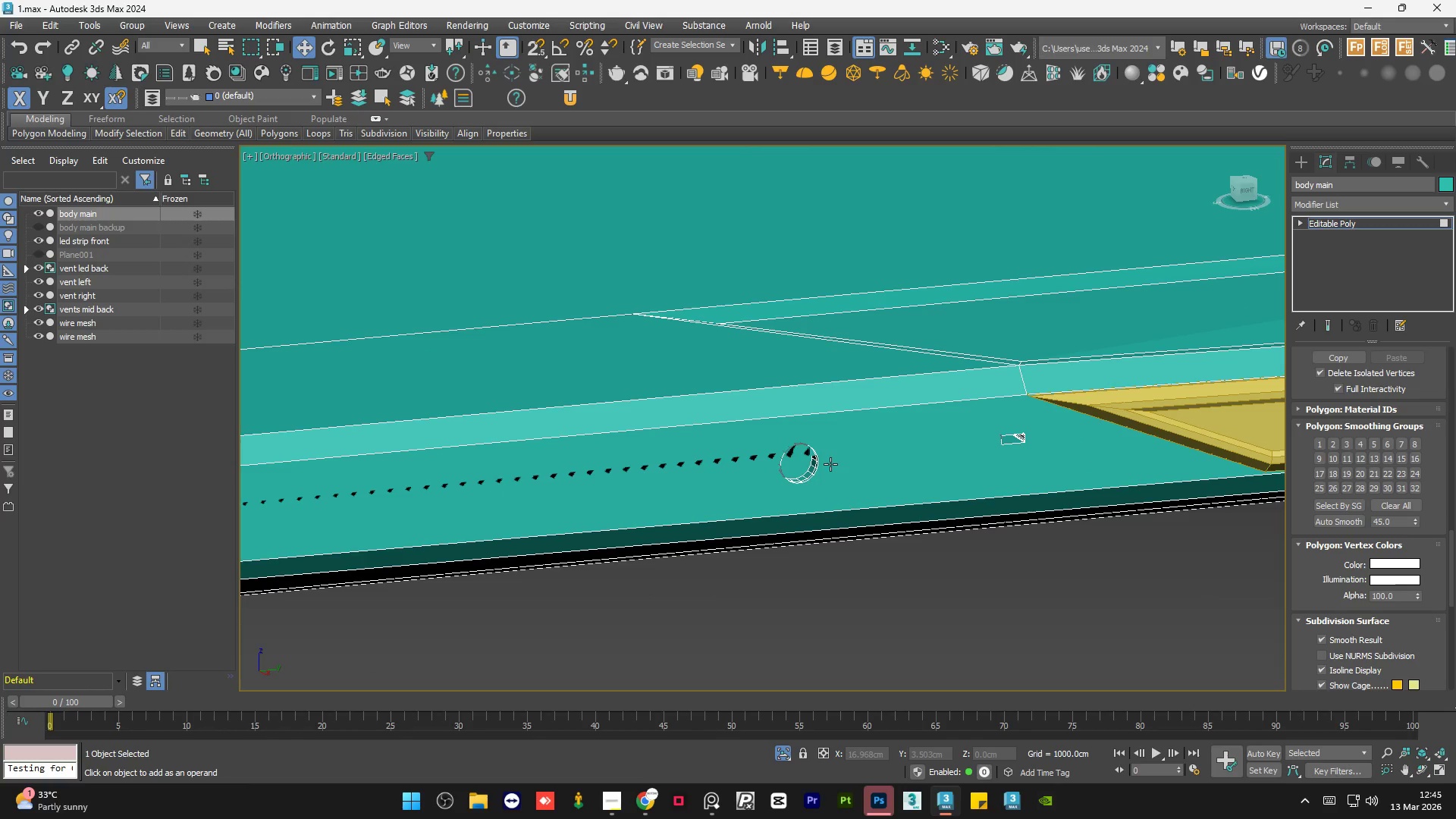 
left_click([830, 464])
 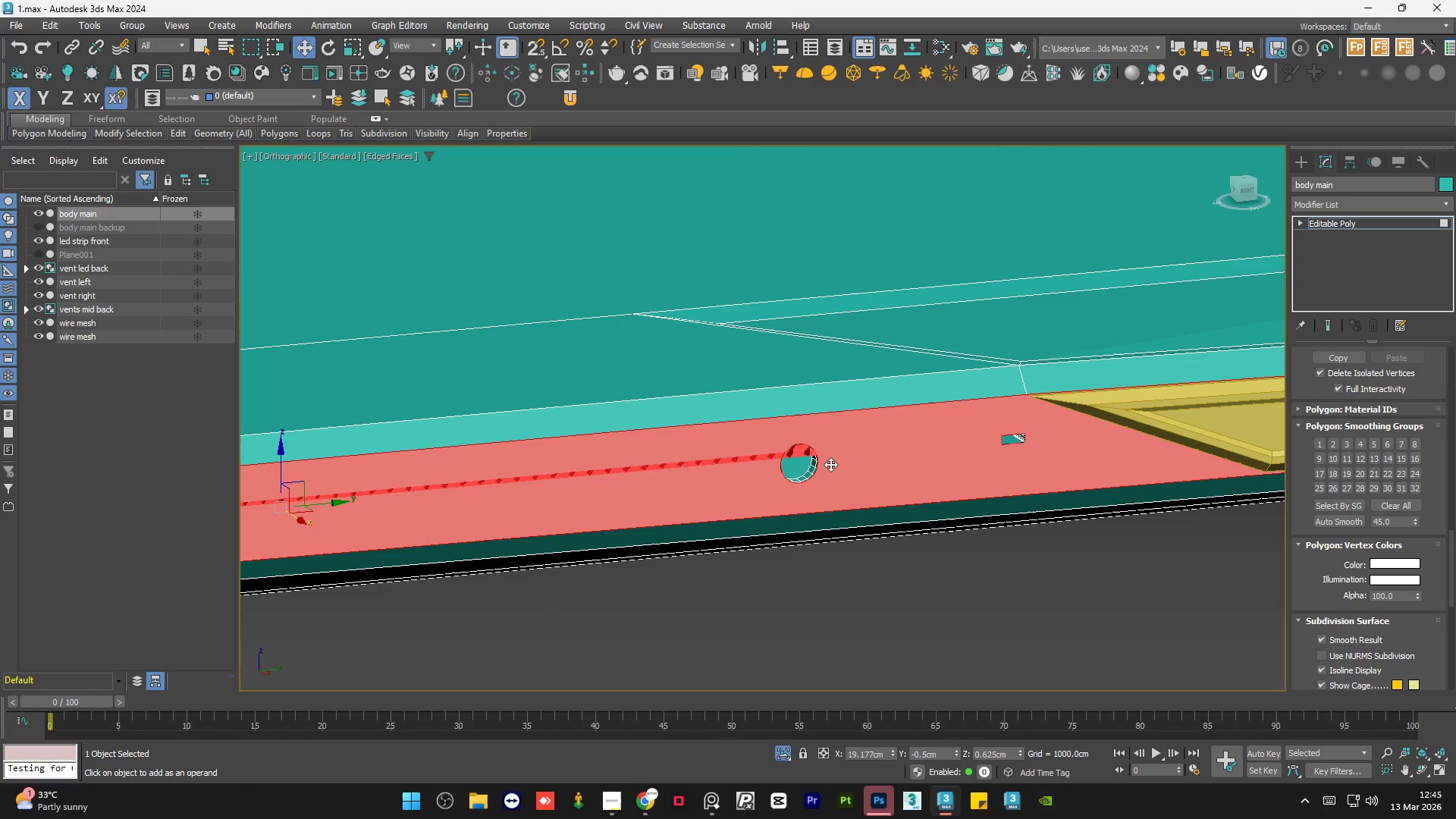 
key(Delete)
 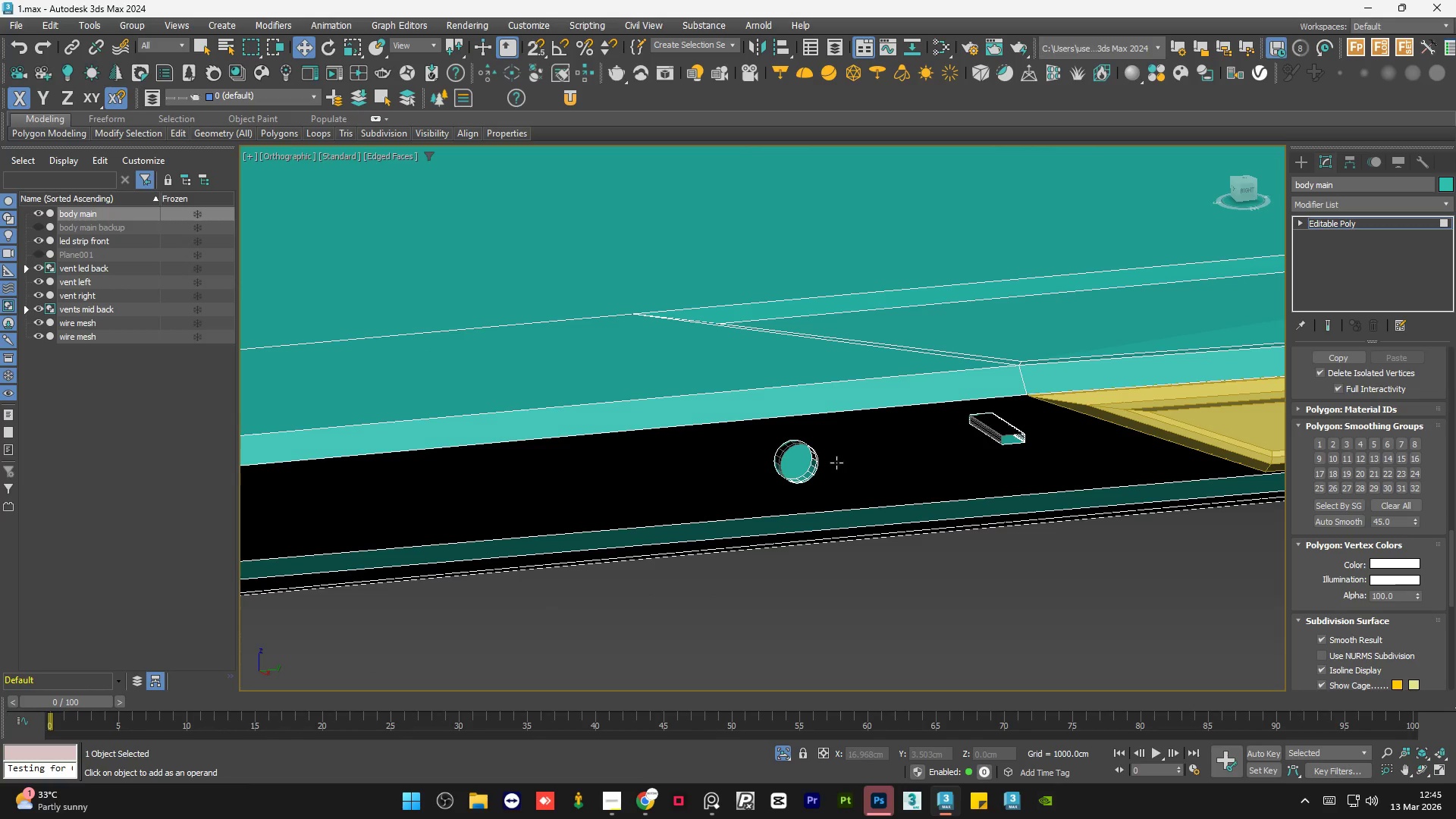 
scroll: coordinate [925, 482], scroll_direction: down, amount: 5.0
 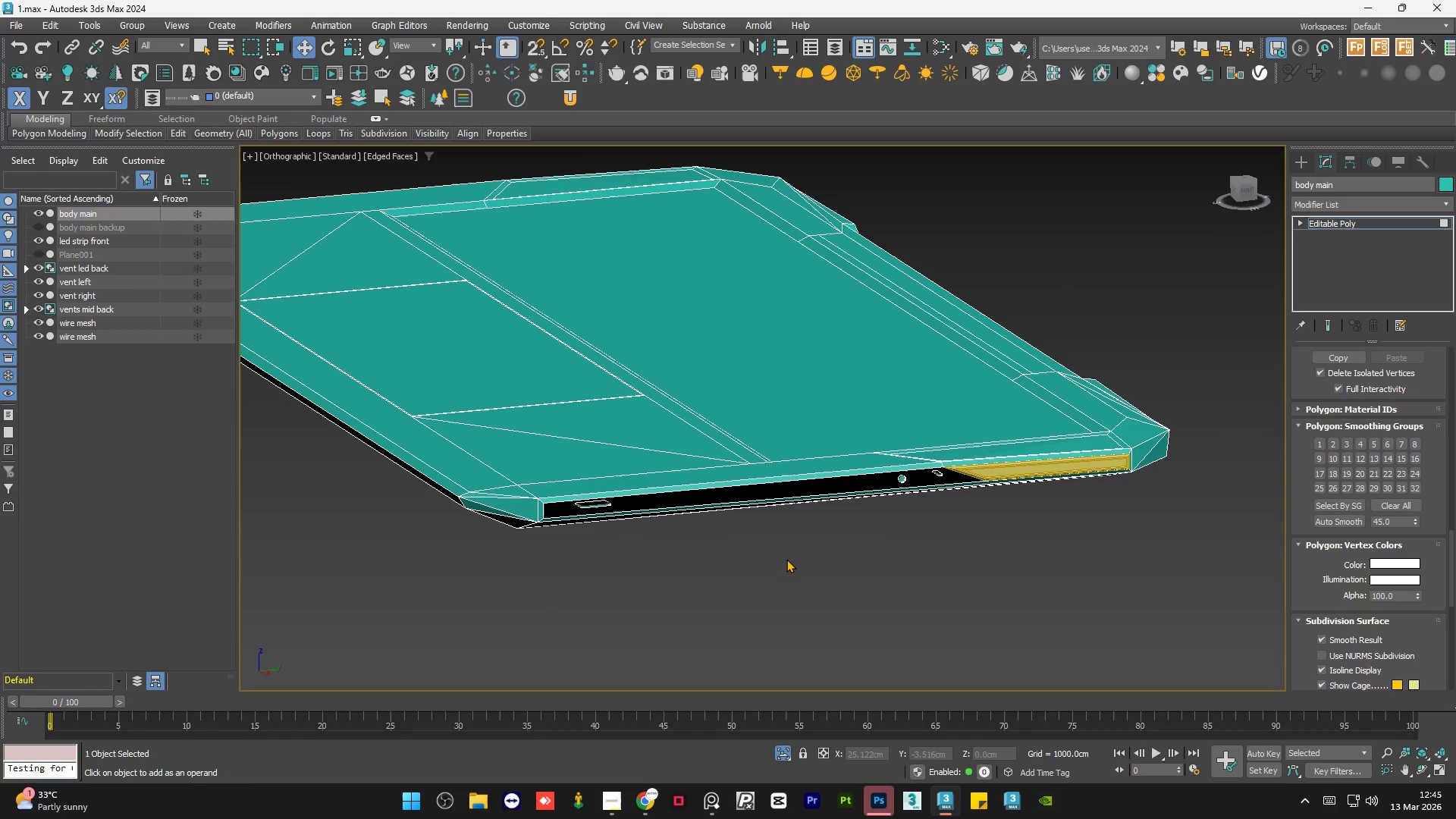 
hold_key(key=AltLeft, duration=0.75)
 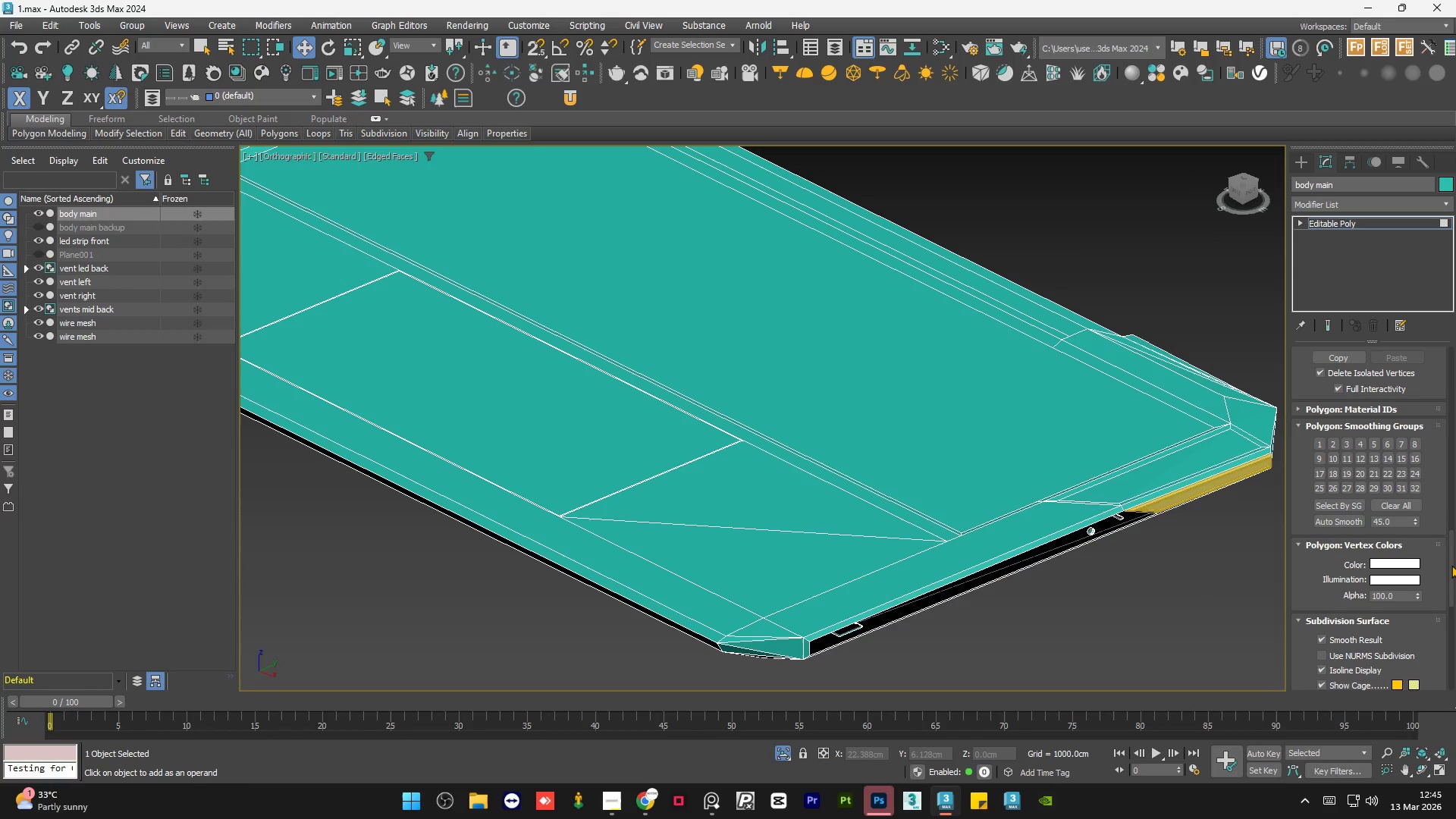 
left_click_drag(start_coordinate=[1451, 565], to_coordinate=[1455, 350])
 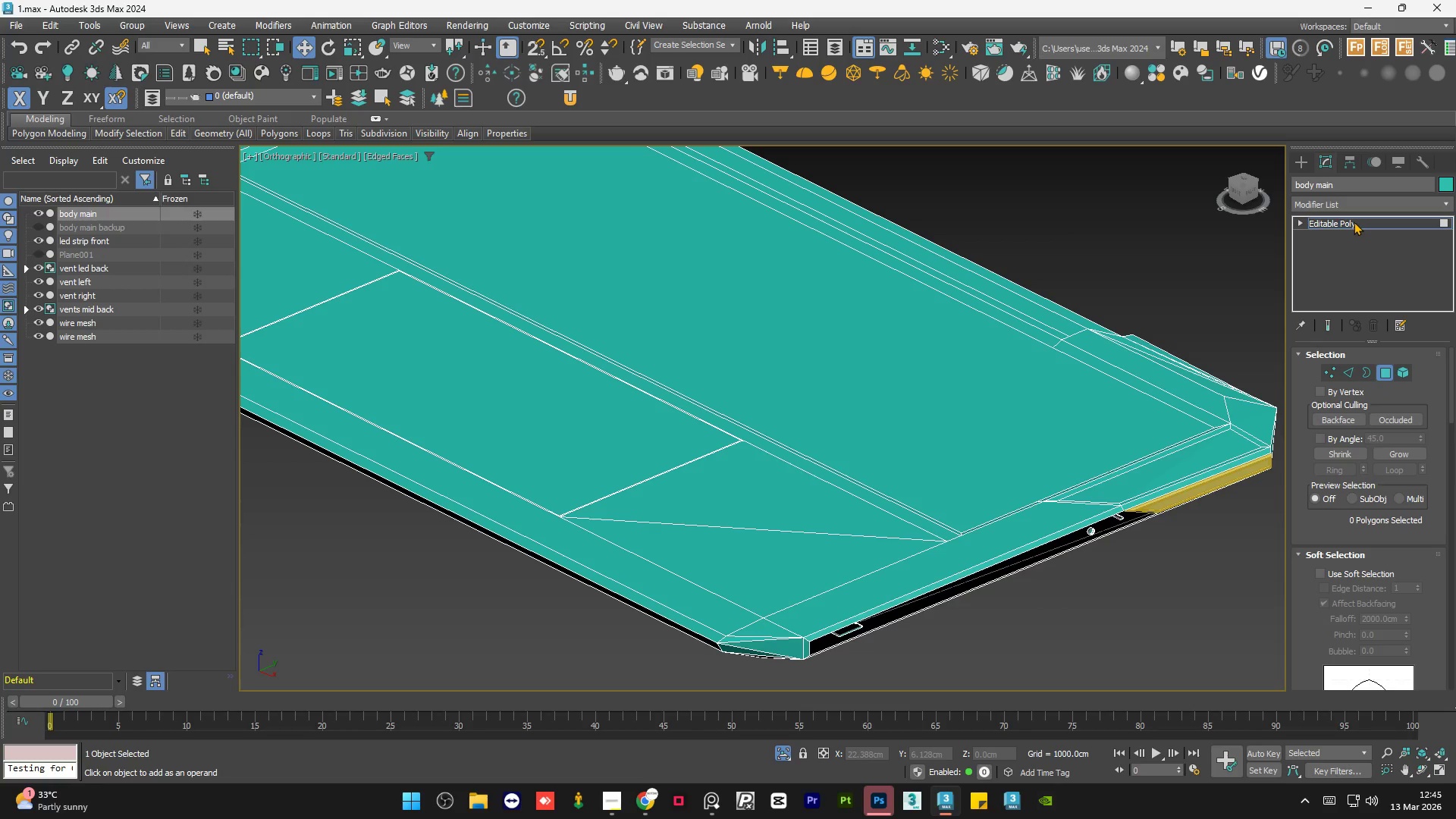 
left_click([1363, 372])
 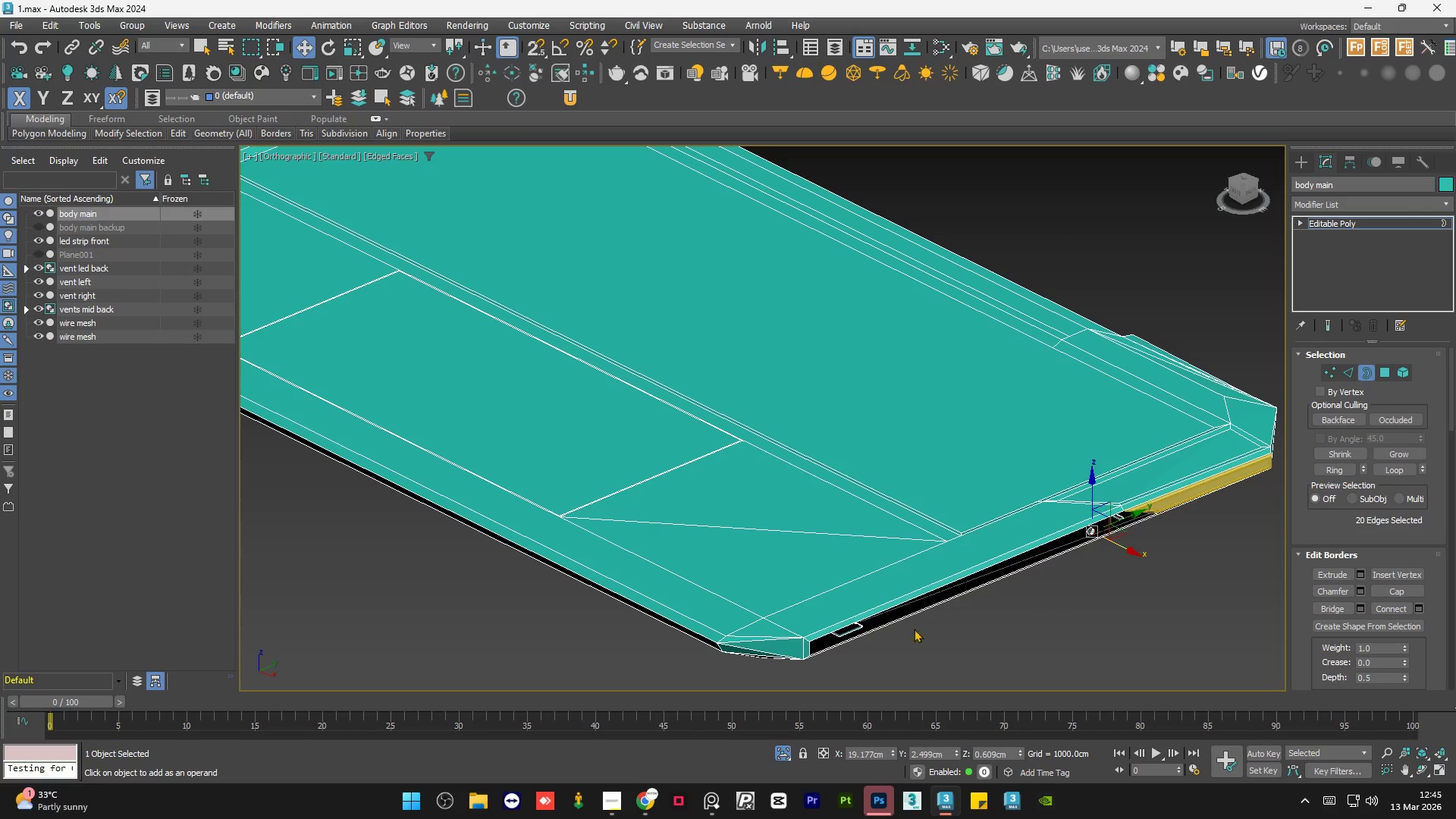 
scroll: coordinate [734, 650], scroll_direction: up, amount: 3.0
 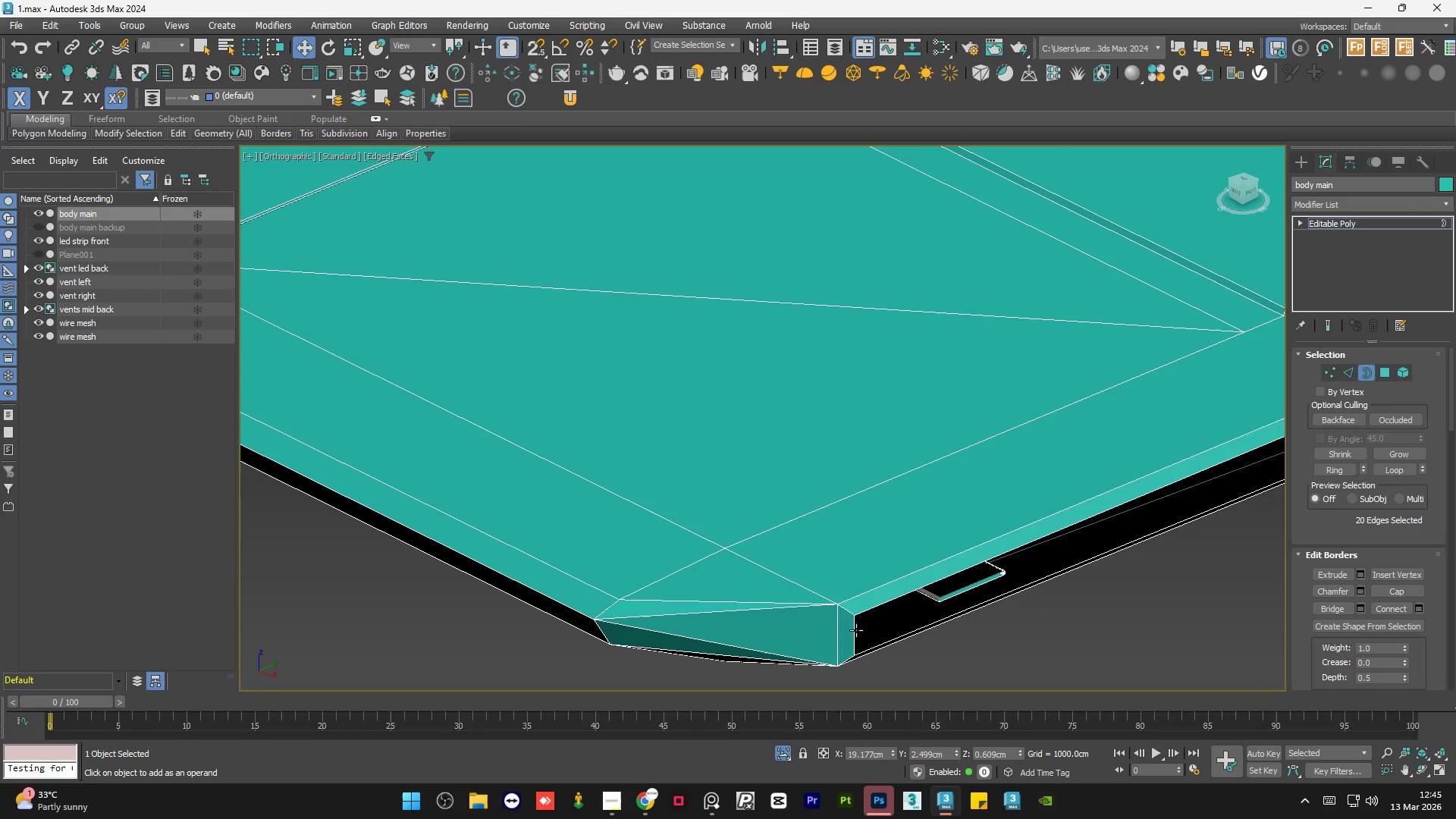 
left_click([856, 631])
 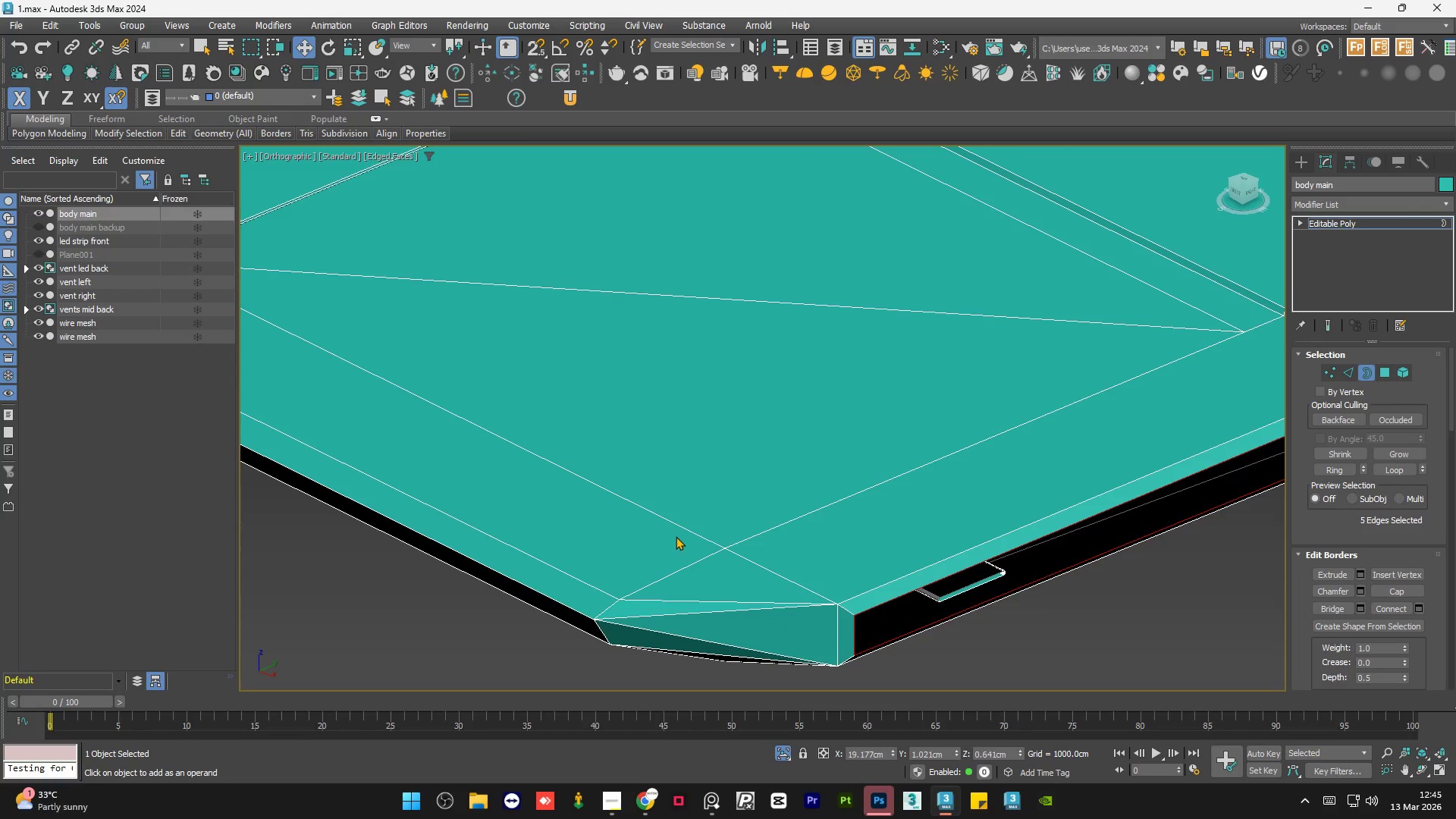 
hold_key(key=AltLeft, duration=0.75)
 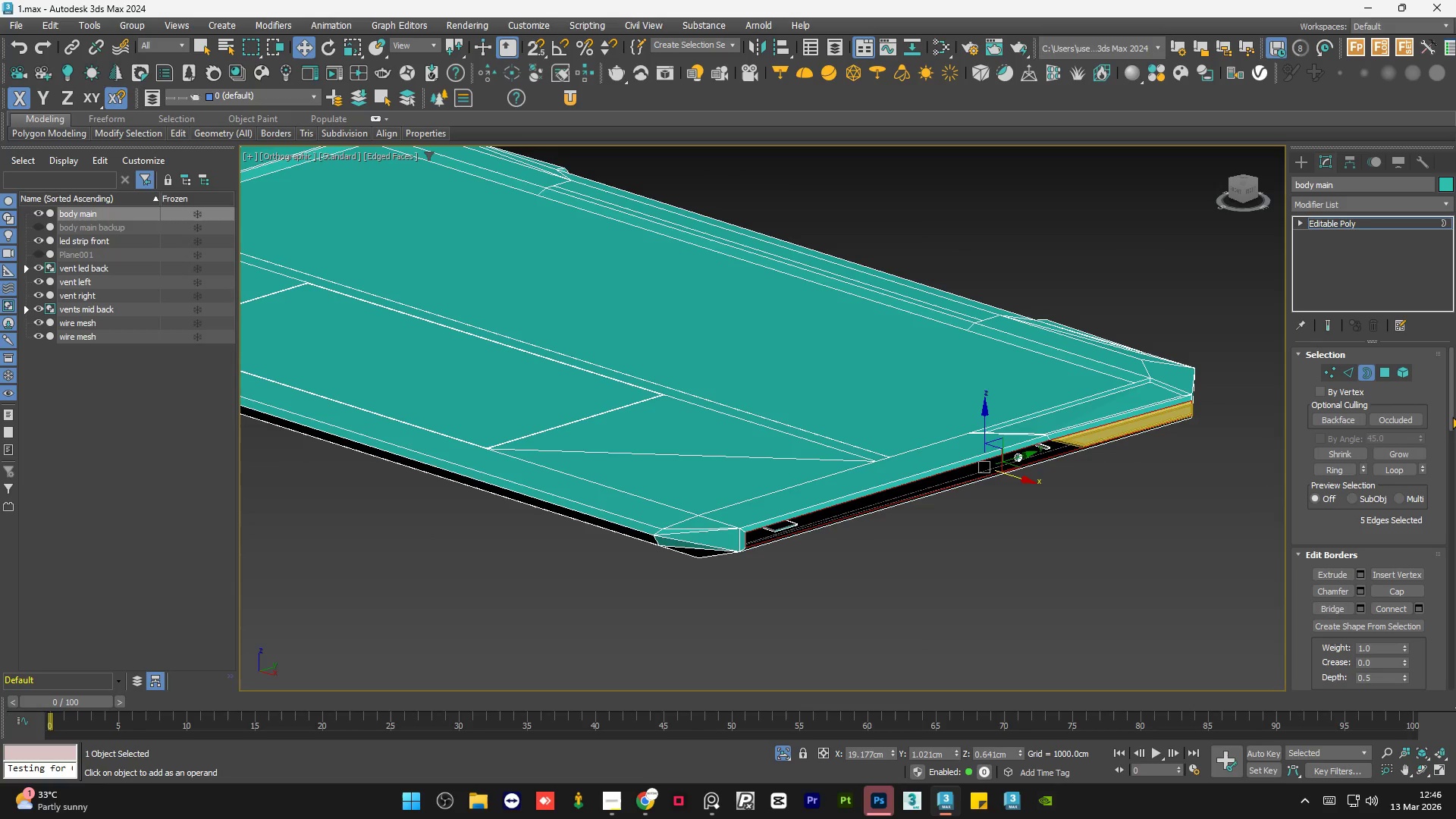 
scroll: coordinate [673, 534], scroll_direction: down, amount: 3.0
 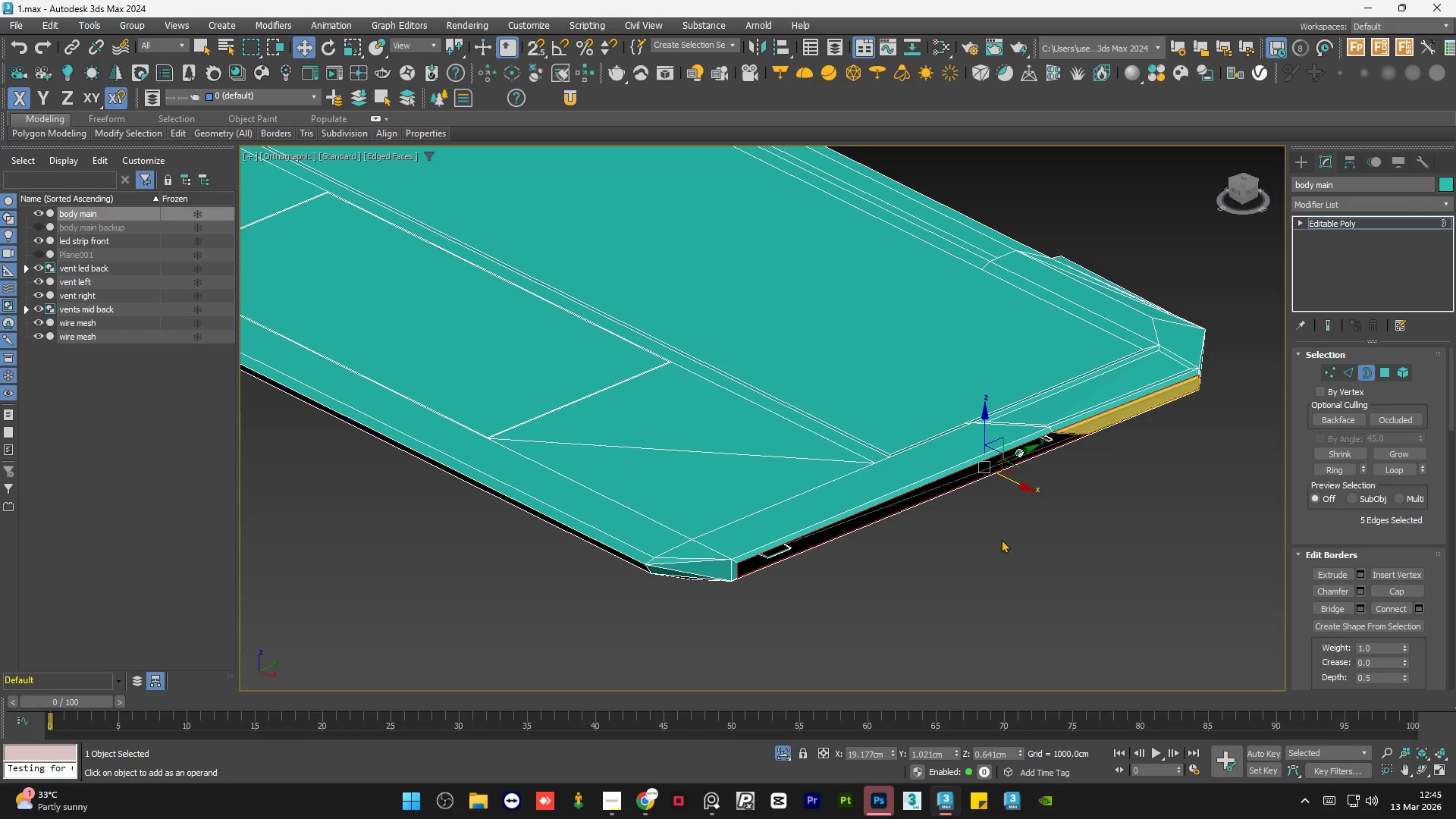 
left_click_drag(start_coordinate=[1452, 412], to_coordinate=[1454, 422])
 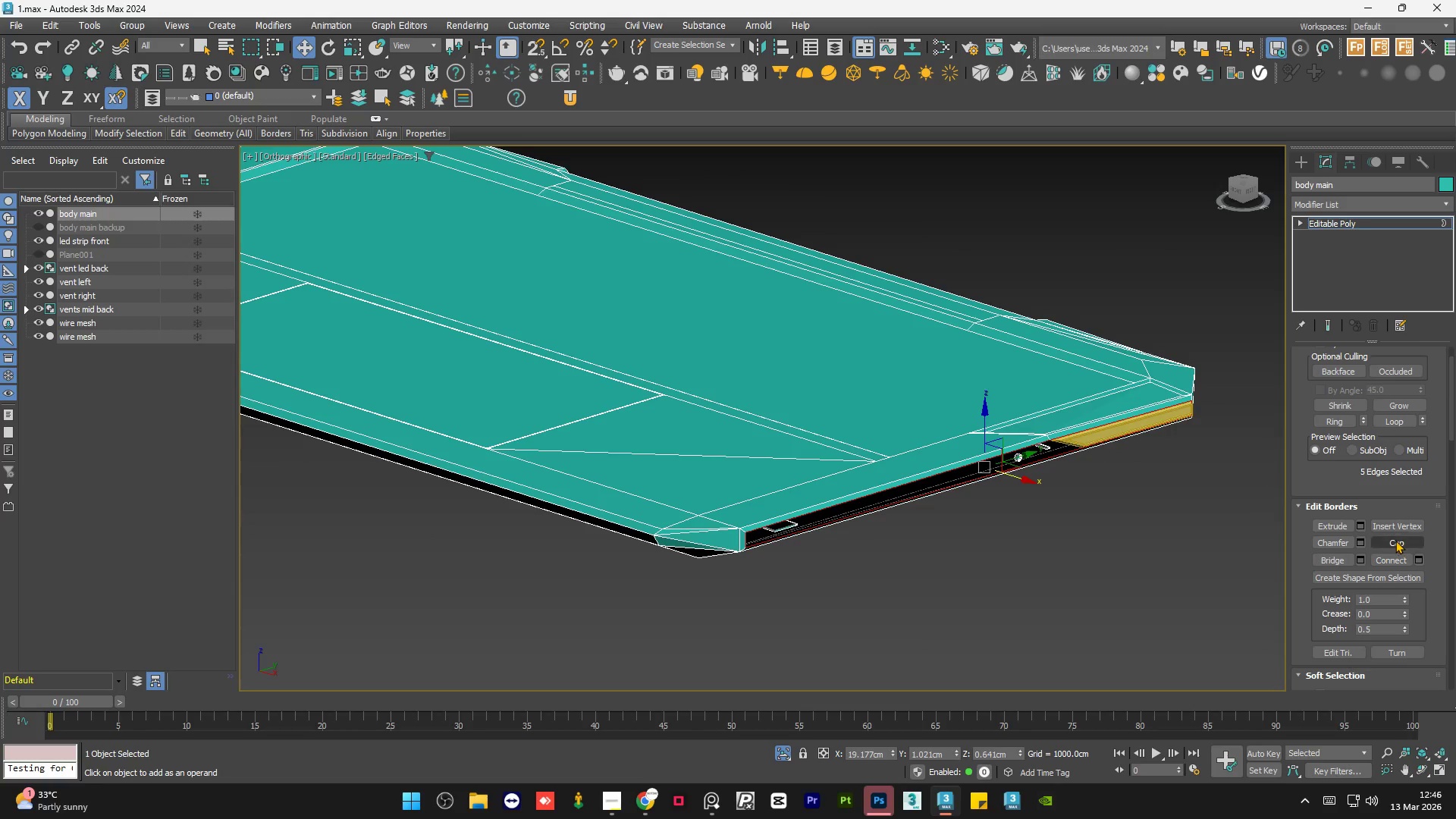 
left_click([1395, 540])
 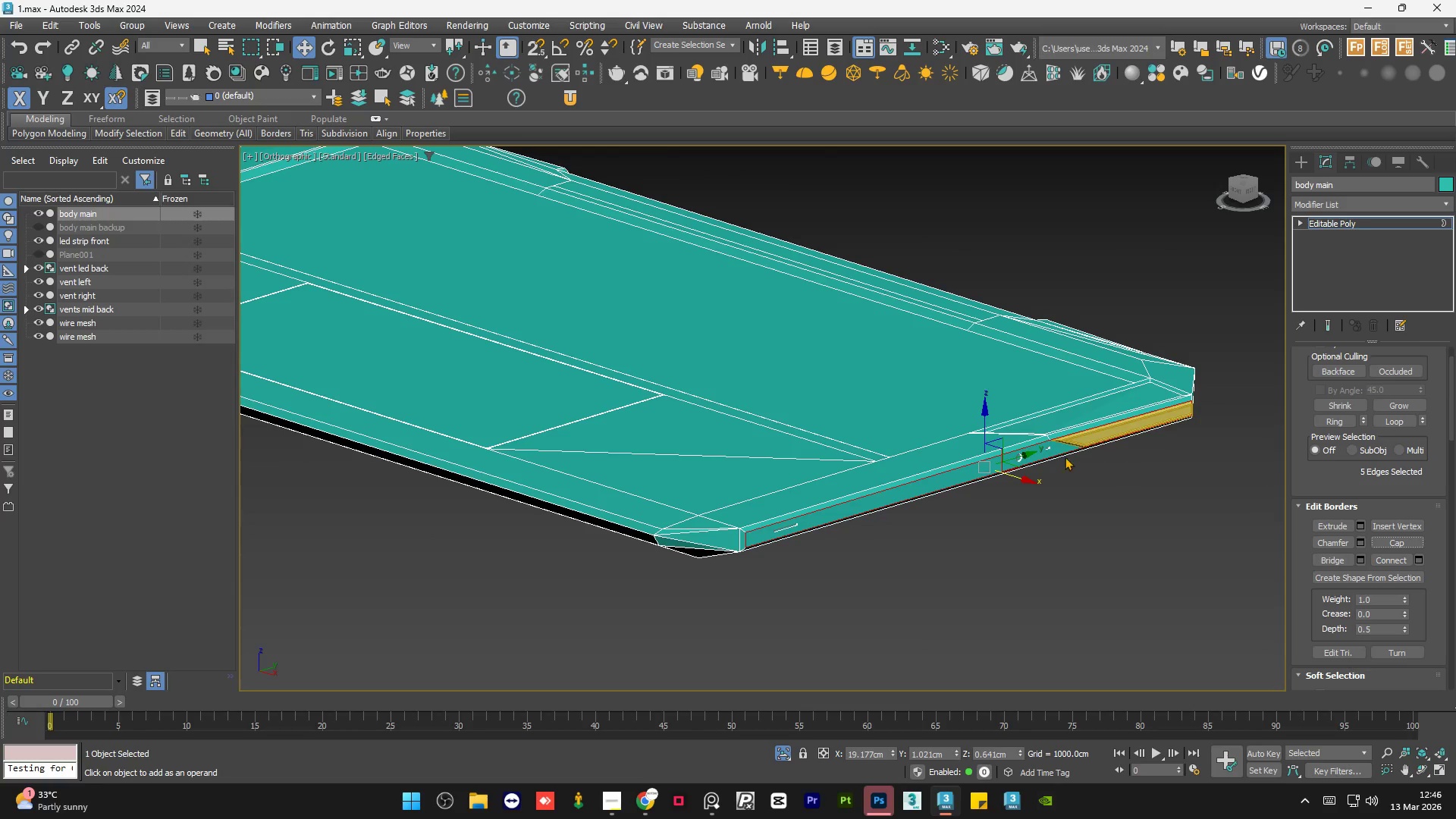 
scroll: coordinate [898, 444], scroll_direction: up, amount: 17.0
 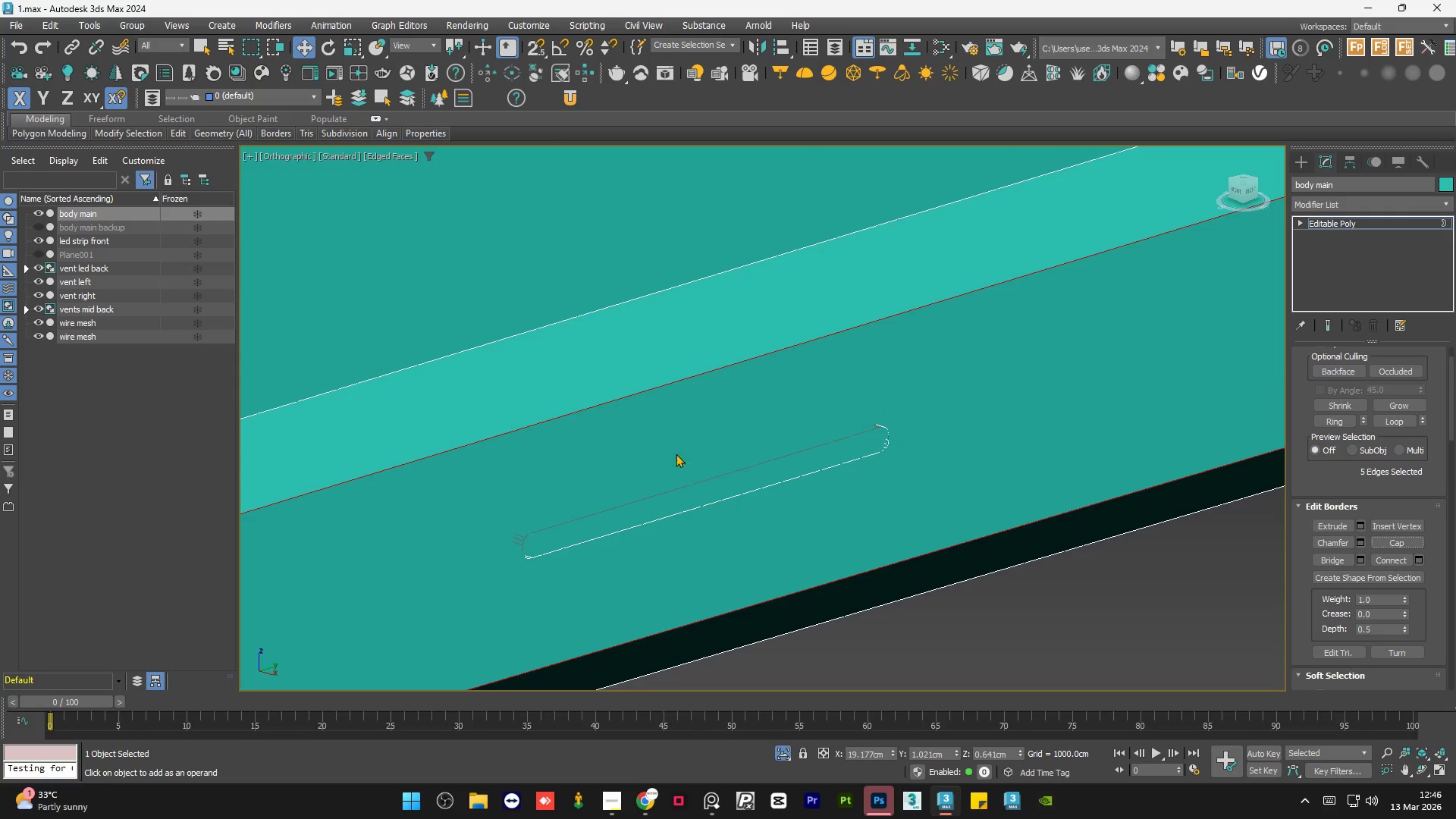 
scroll: coordinate [619, 485], scroll_direction: down, amount: 9.0
 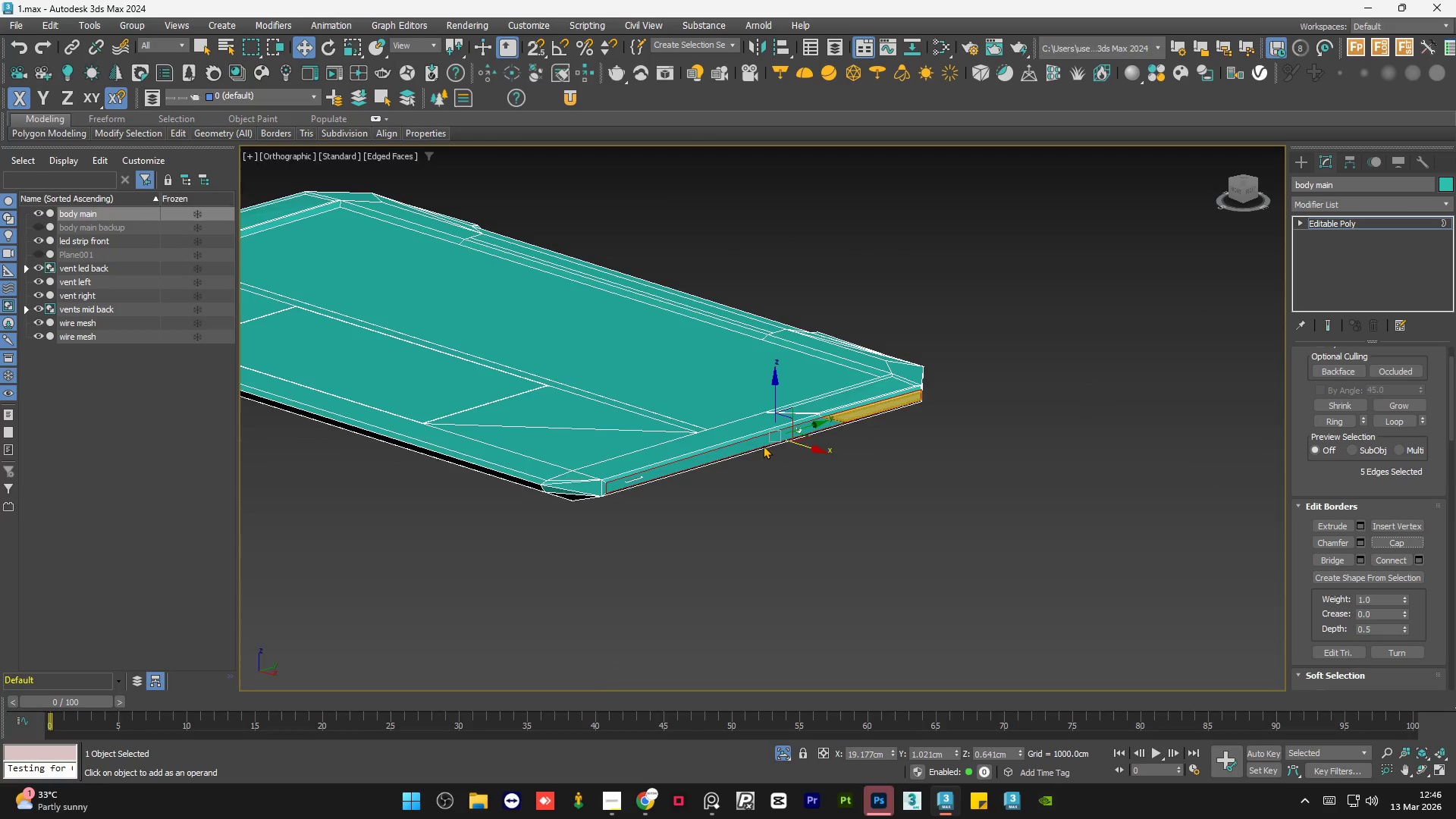 
scroll: coordinate [815, 435], scroll_direction: up, amount: 8.0
 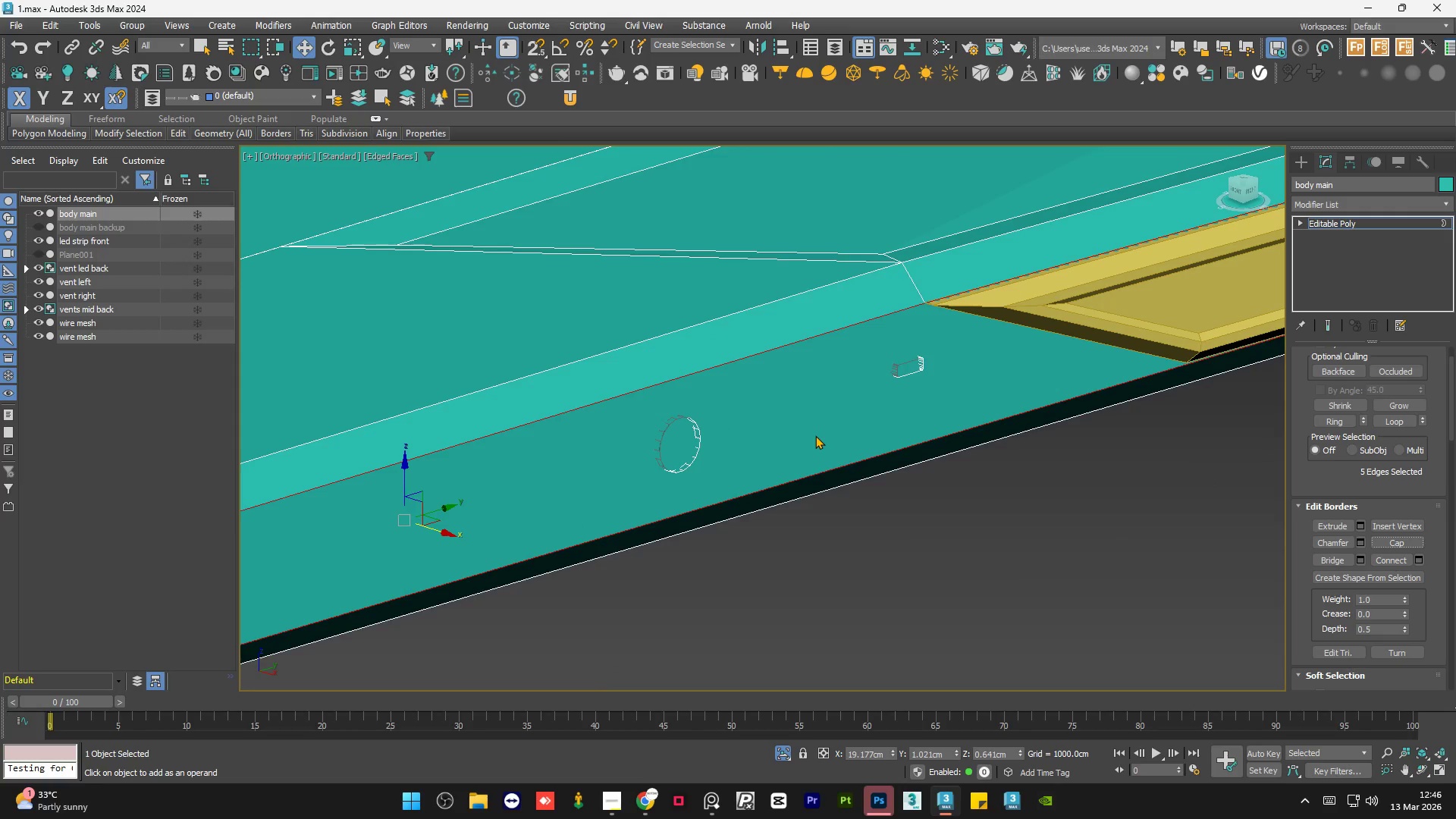 
key(Control+Z)
 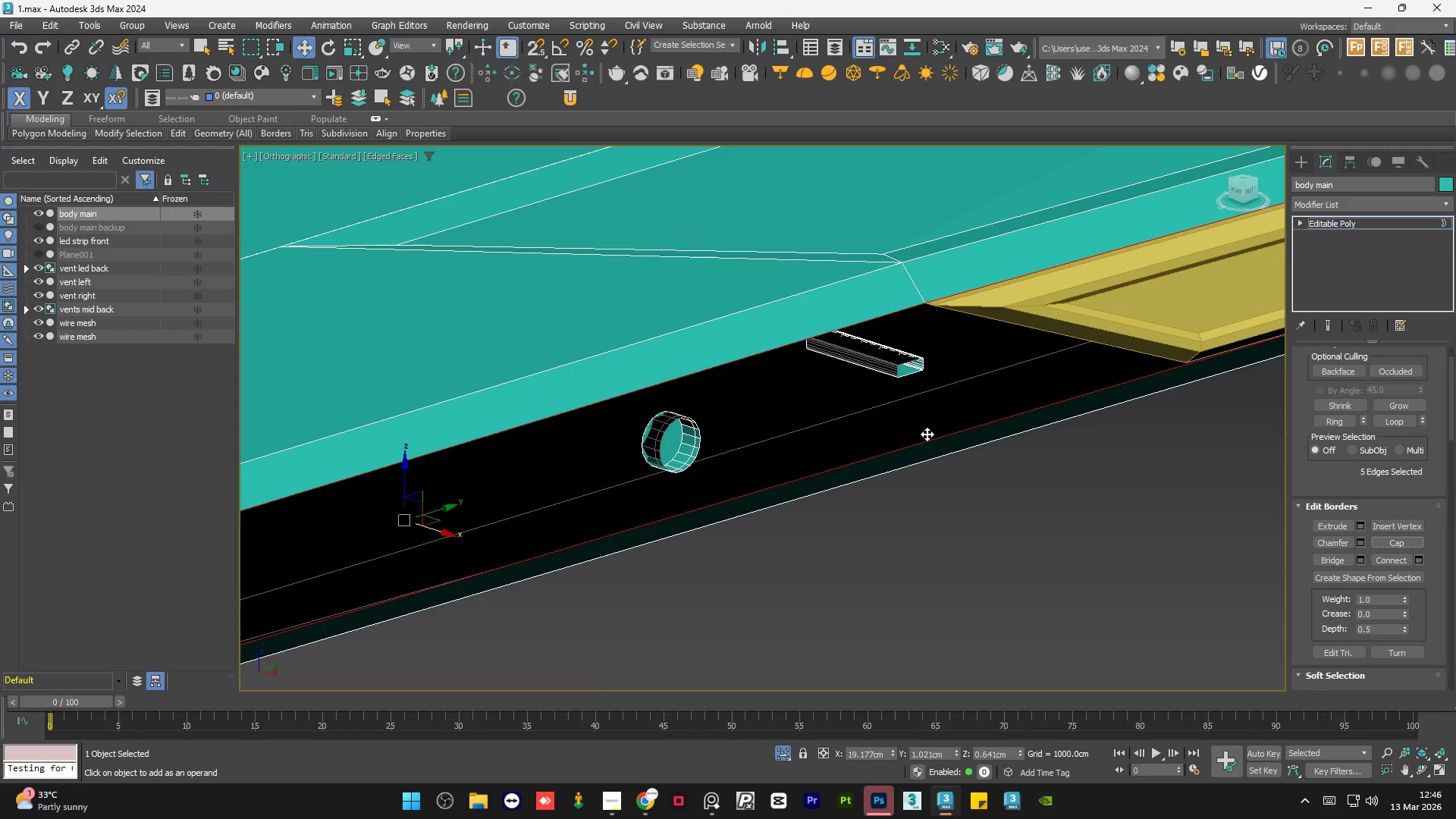 
hold_key(key=AltLeft, duration=0.94)
 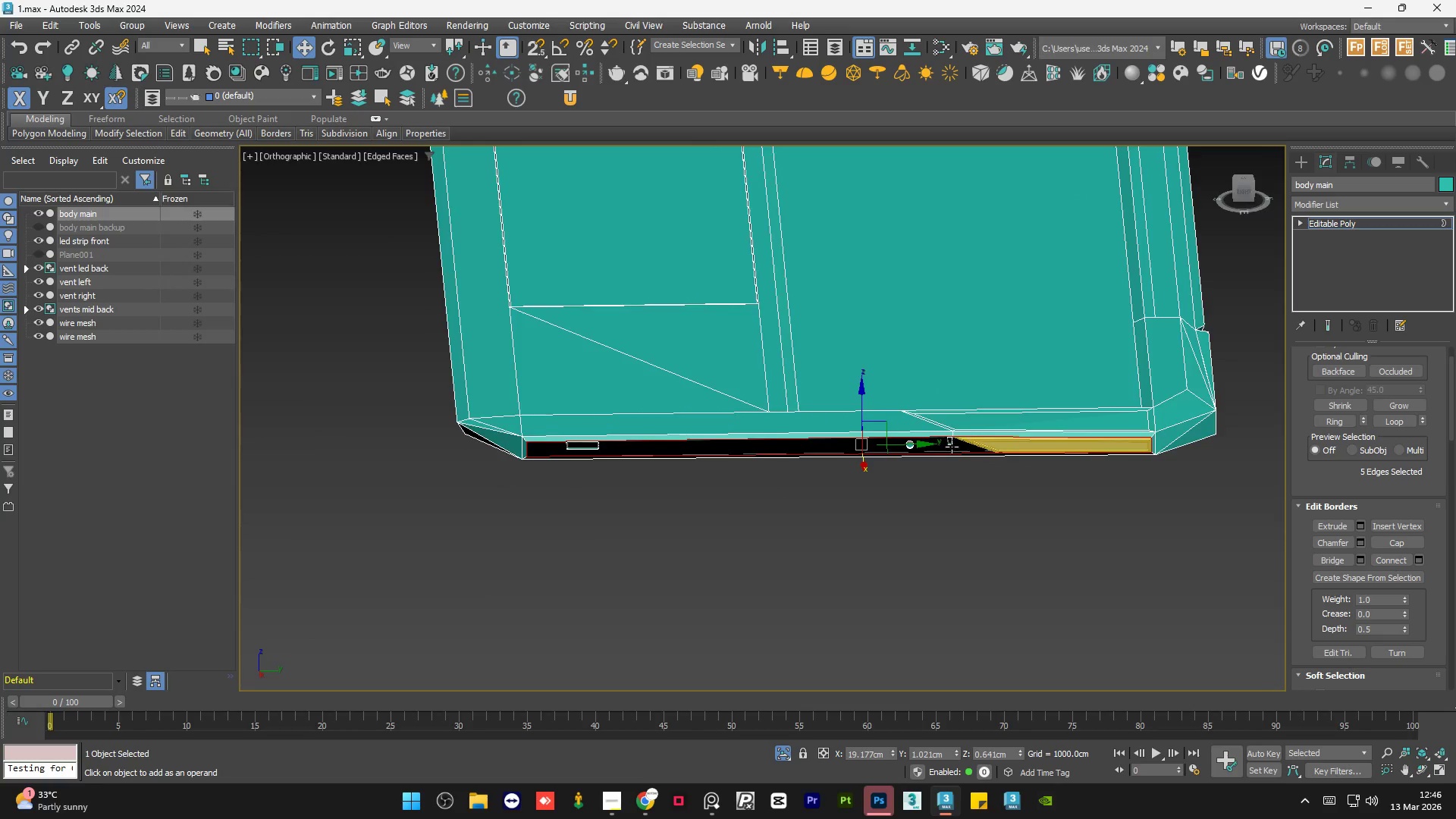 
scroll: coordinate [927, 434], scroll_direction: down, amount: 6.0
 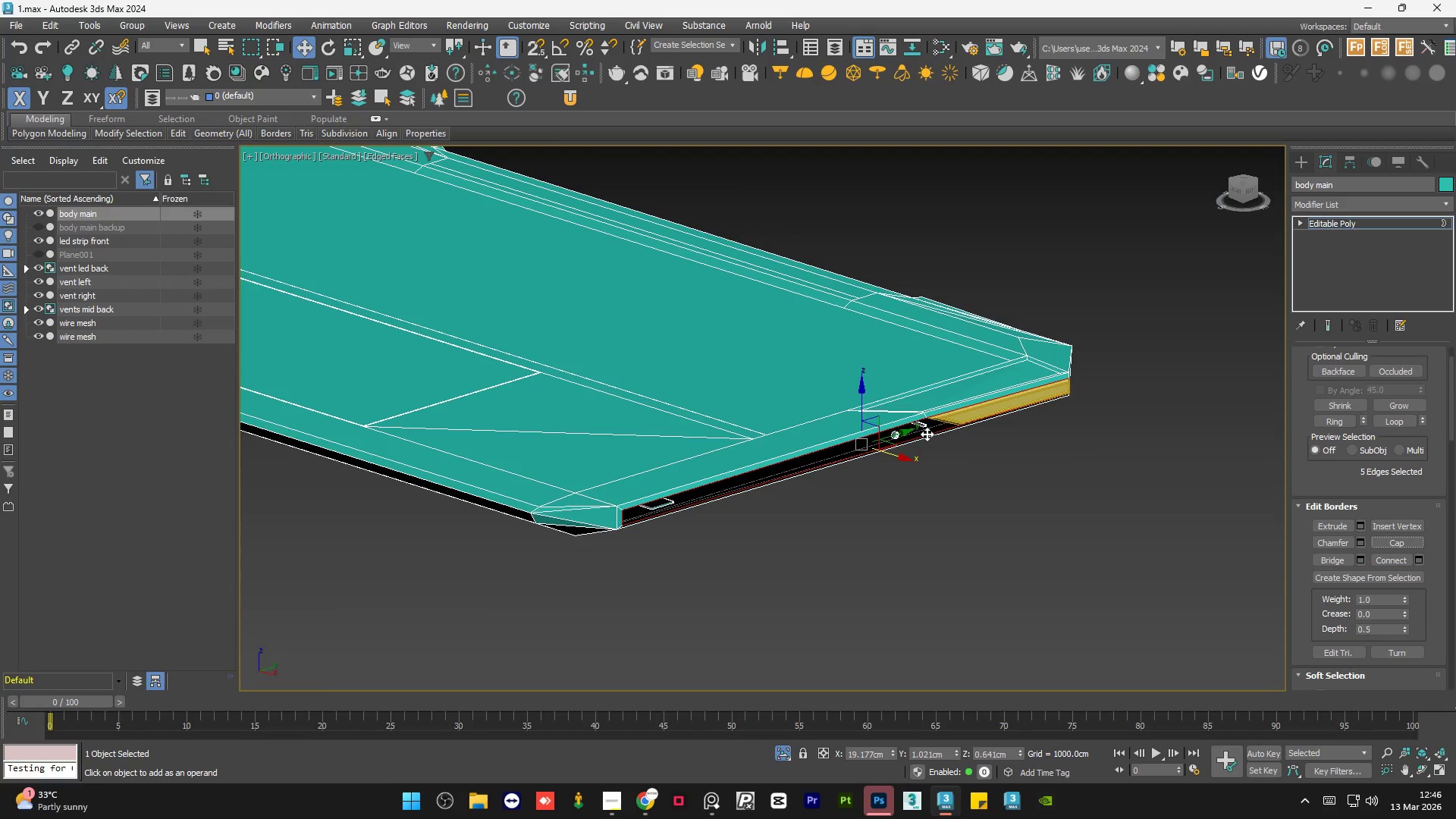 
hold_key(key=AltLeft, duration=2.36)
scroll: coordinate [947, 421], scroll_direction: up, amount: 11.0
 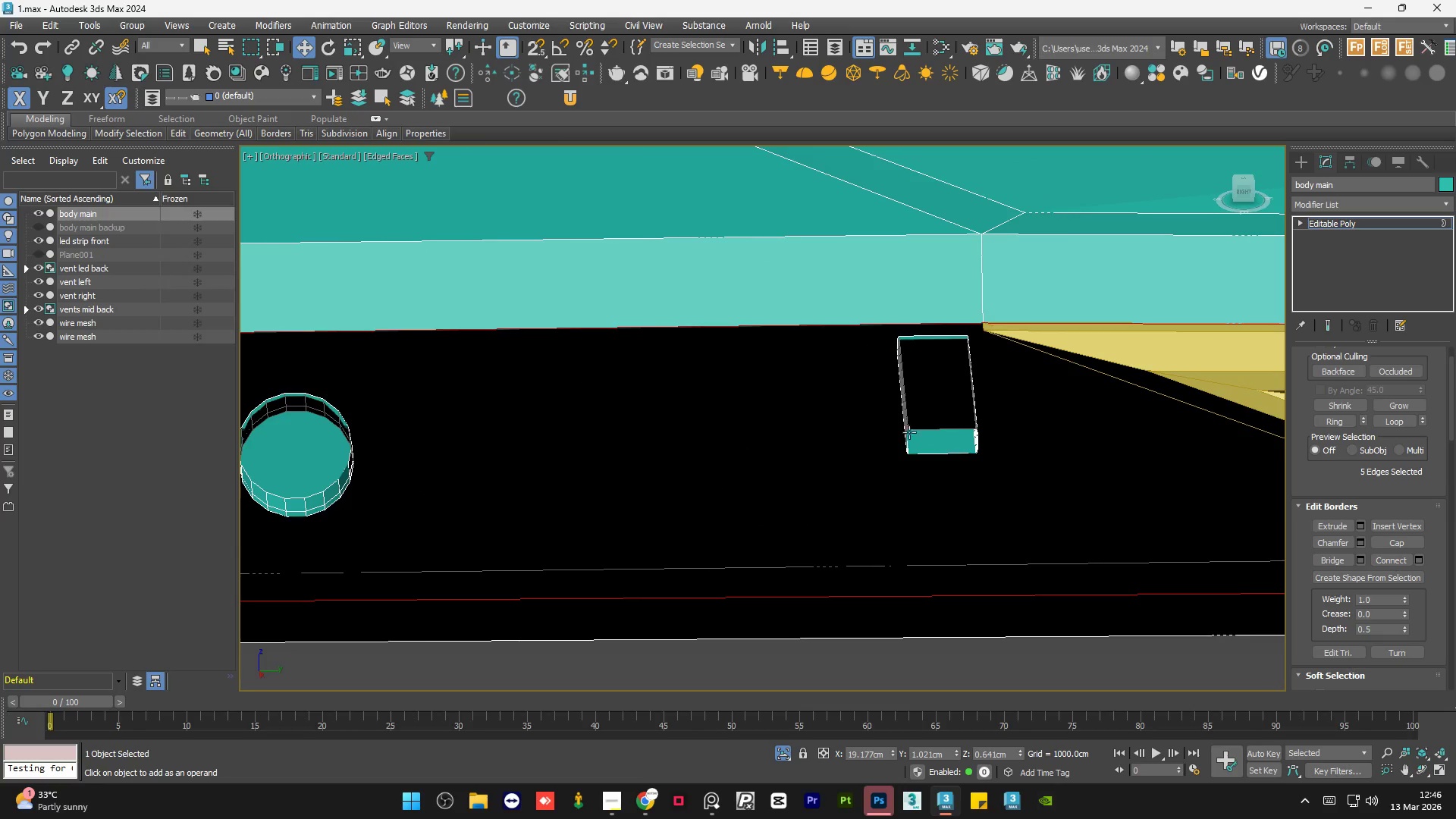 
hold_key(key=AltLeft, duration=1.53)
 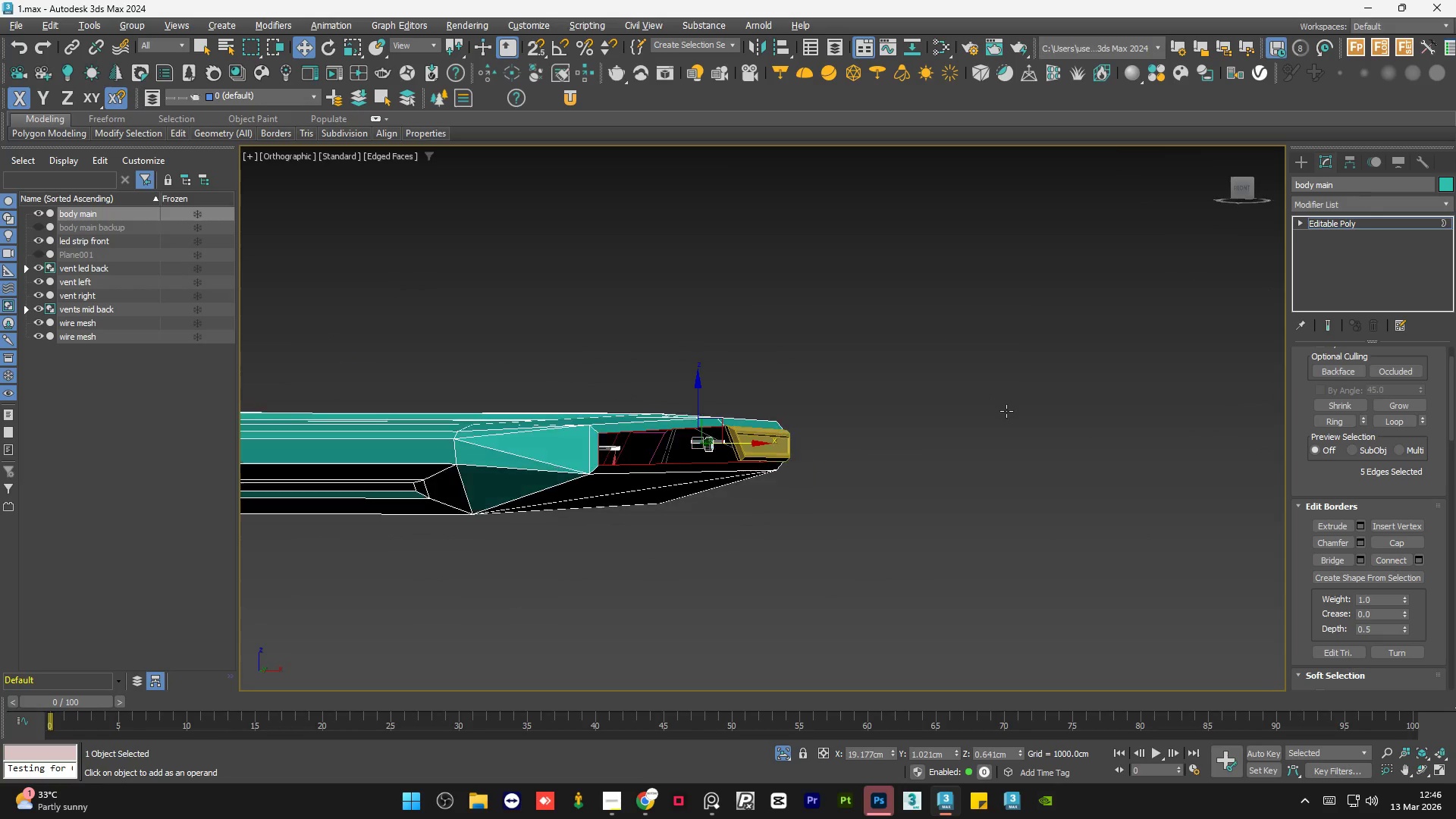 
scroll: coordinate [860, 441], scroll_direction: down, amount: 6.0
 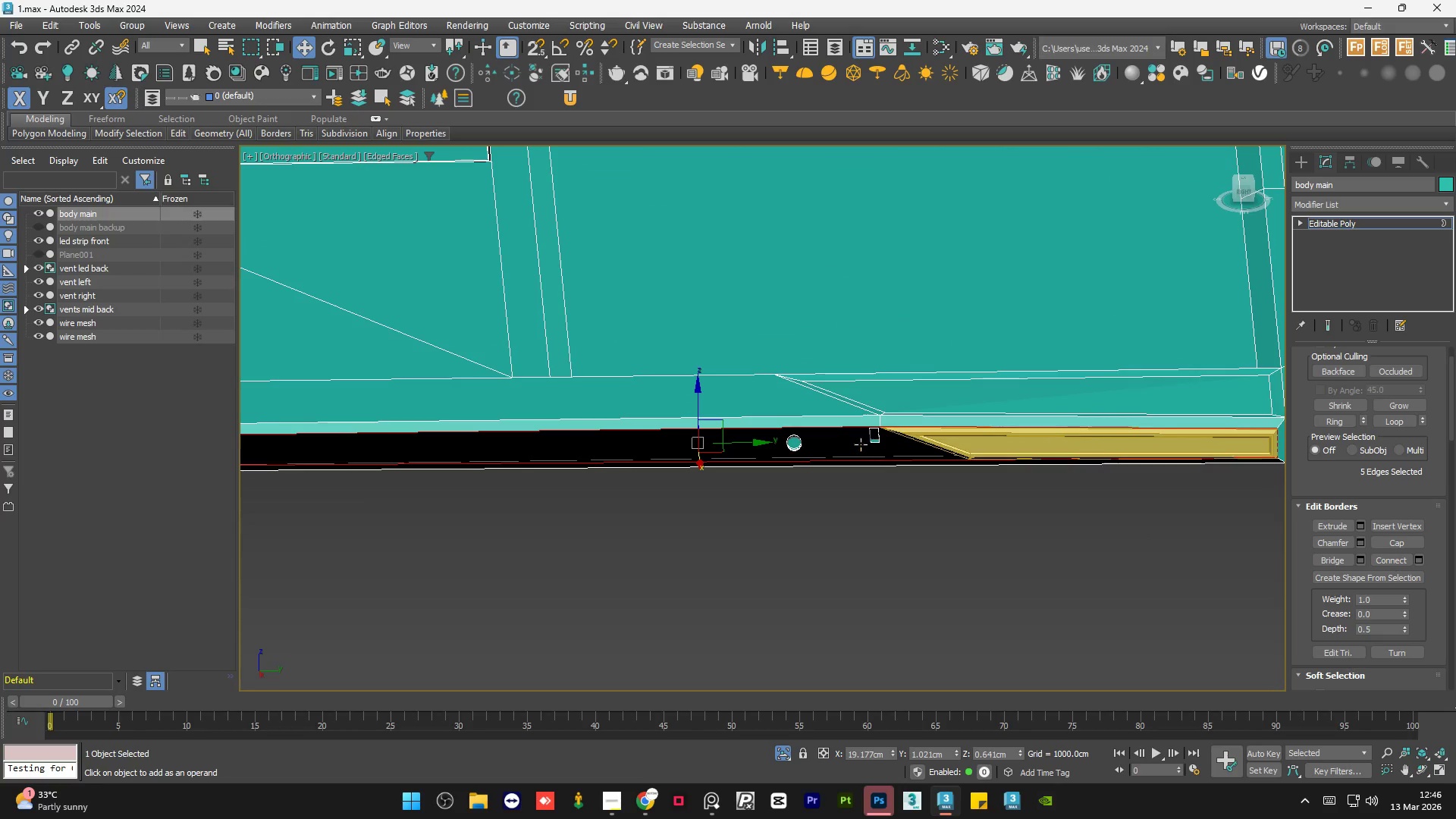 
hold_key(key=AltLeft, duration=1.51)
 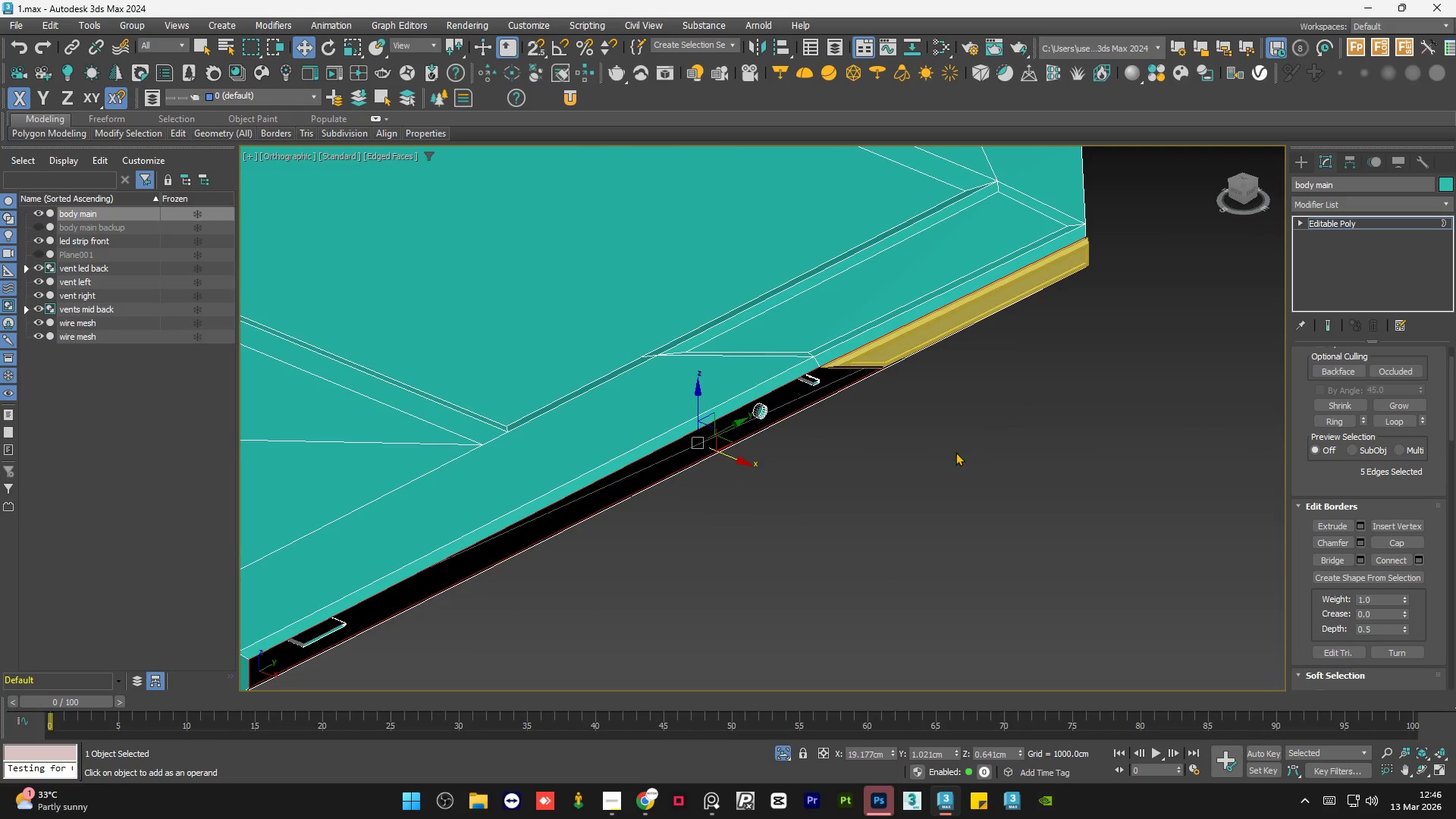 
hold_key(key=AltLeft, duration=0.42)
 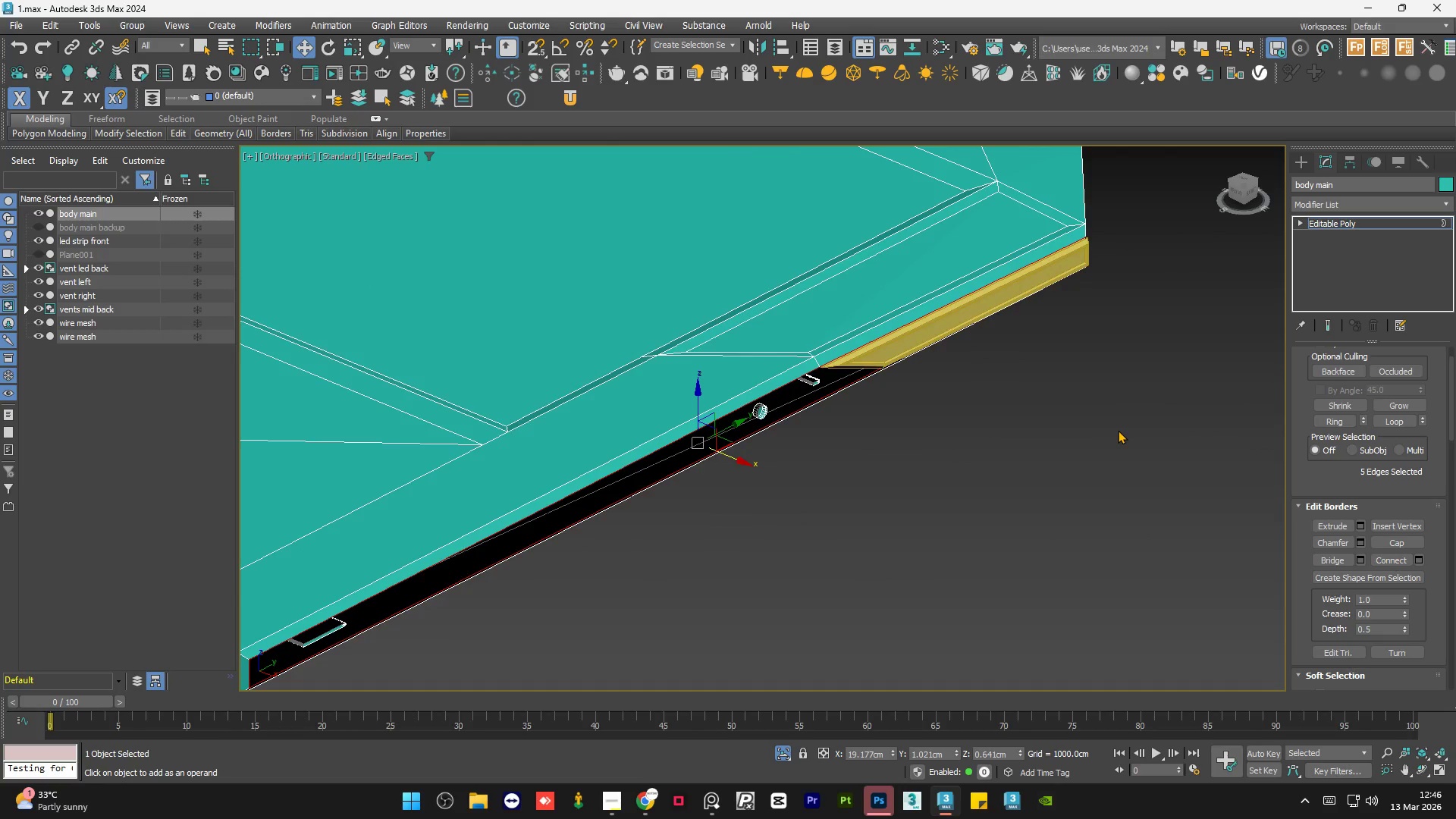 
scroll: coordinate [1118, 430], scroll_direction: down, amount: 4.0
 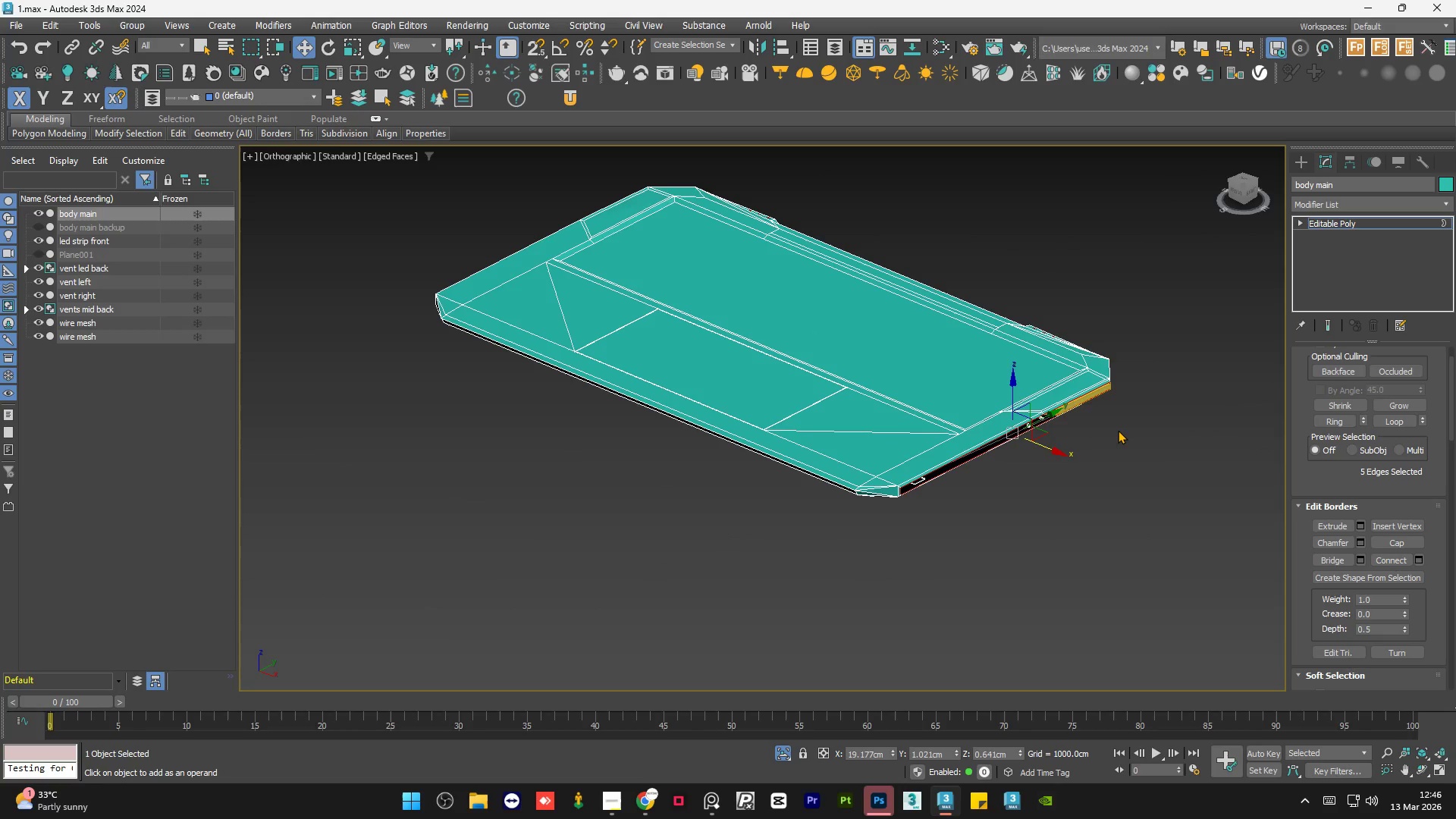 
key(Control+Z)
 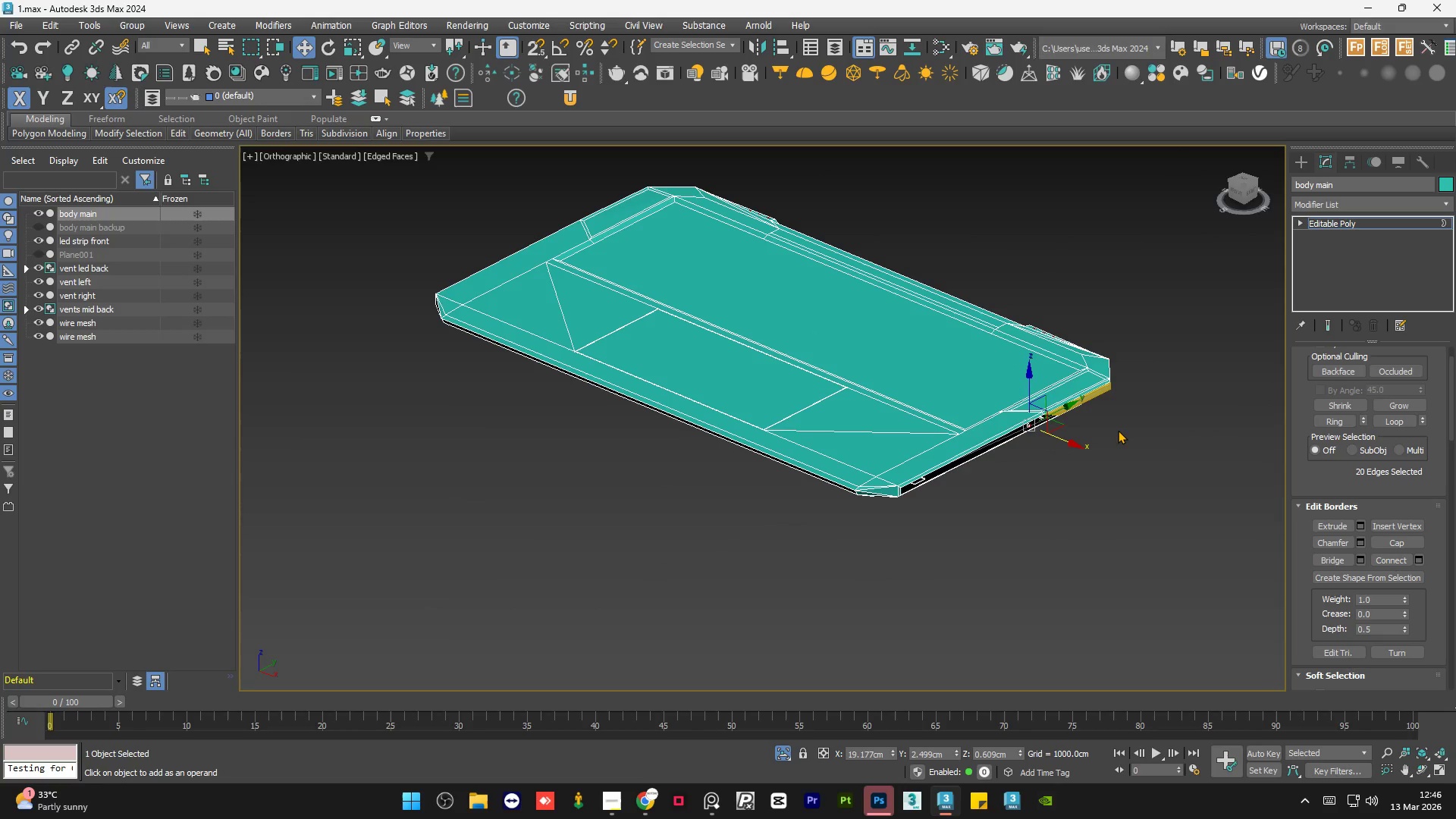 
key(Control+Z)
 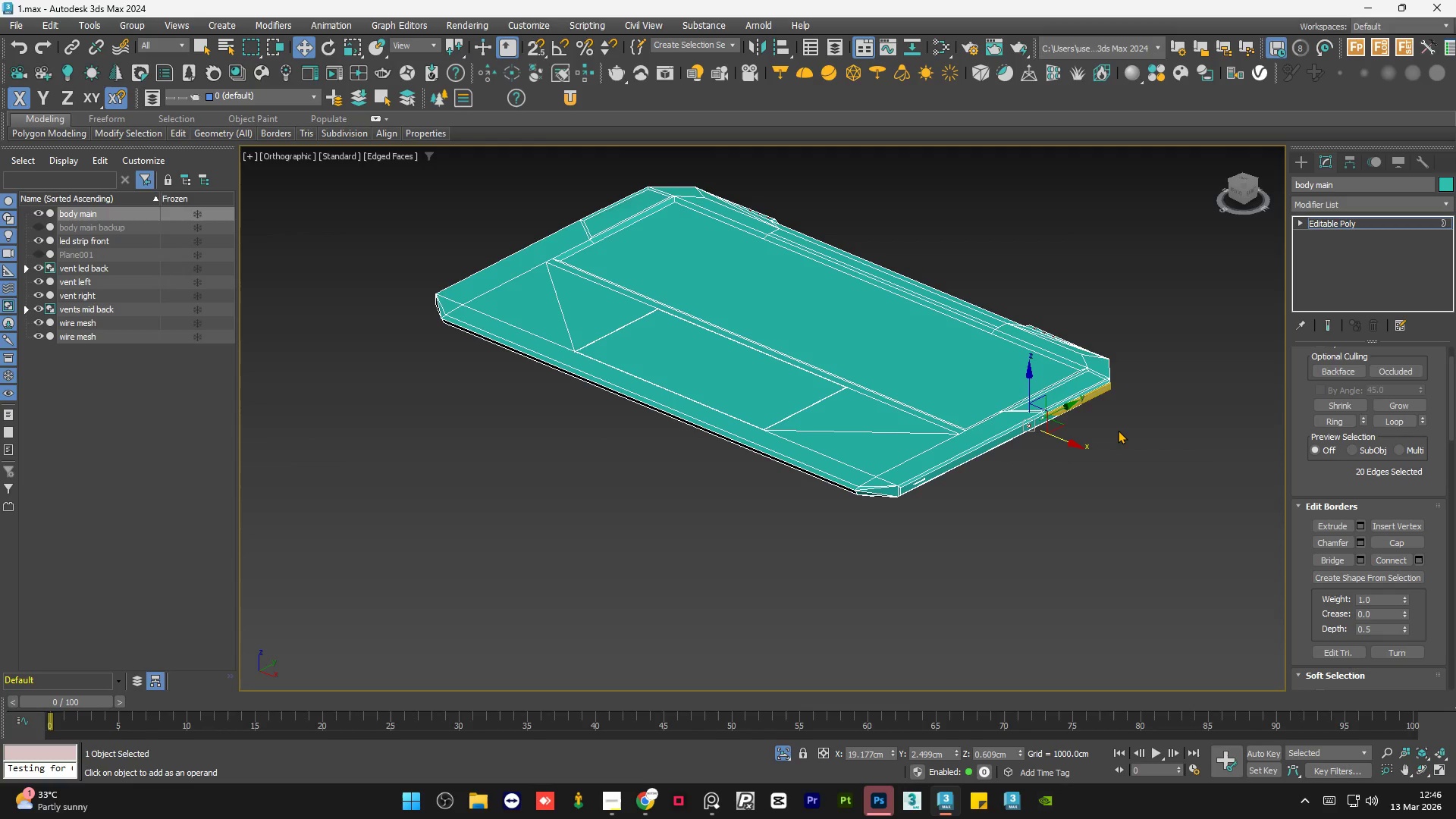 
key(Control+Z)
 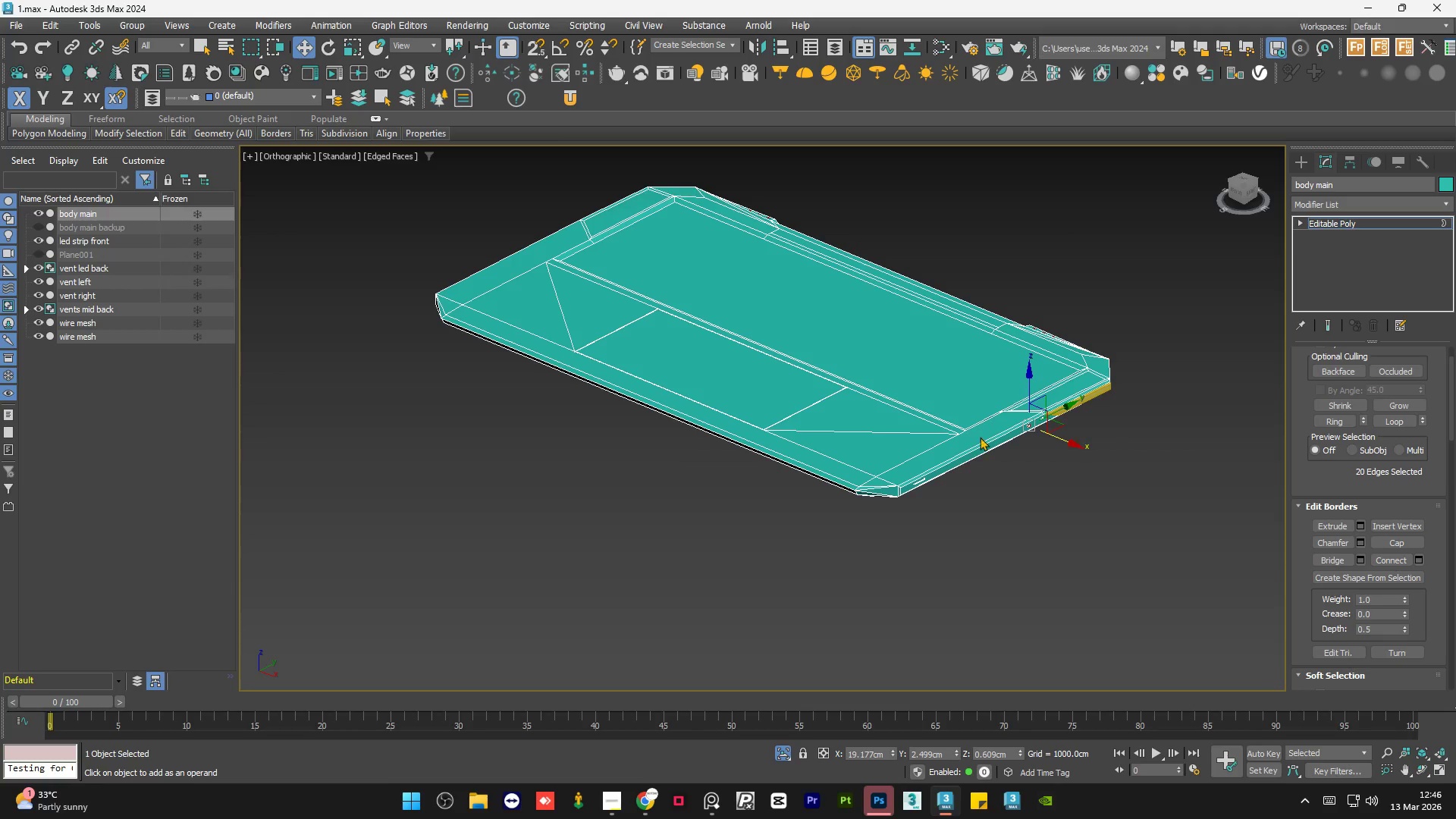 
hold_key(key=AltLeft, duration=1.0)
 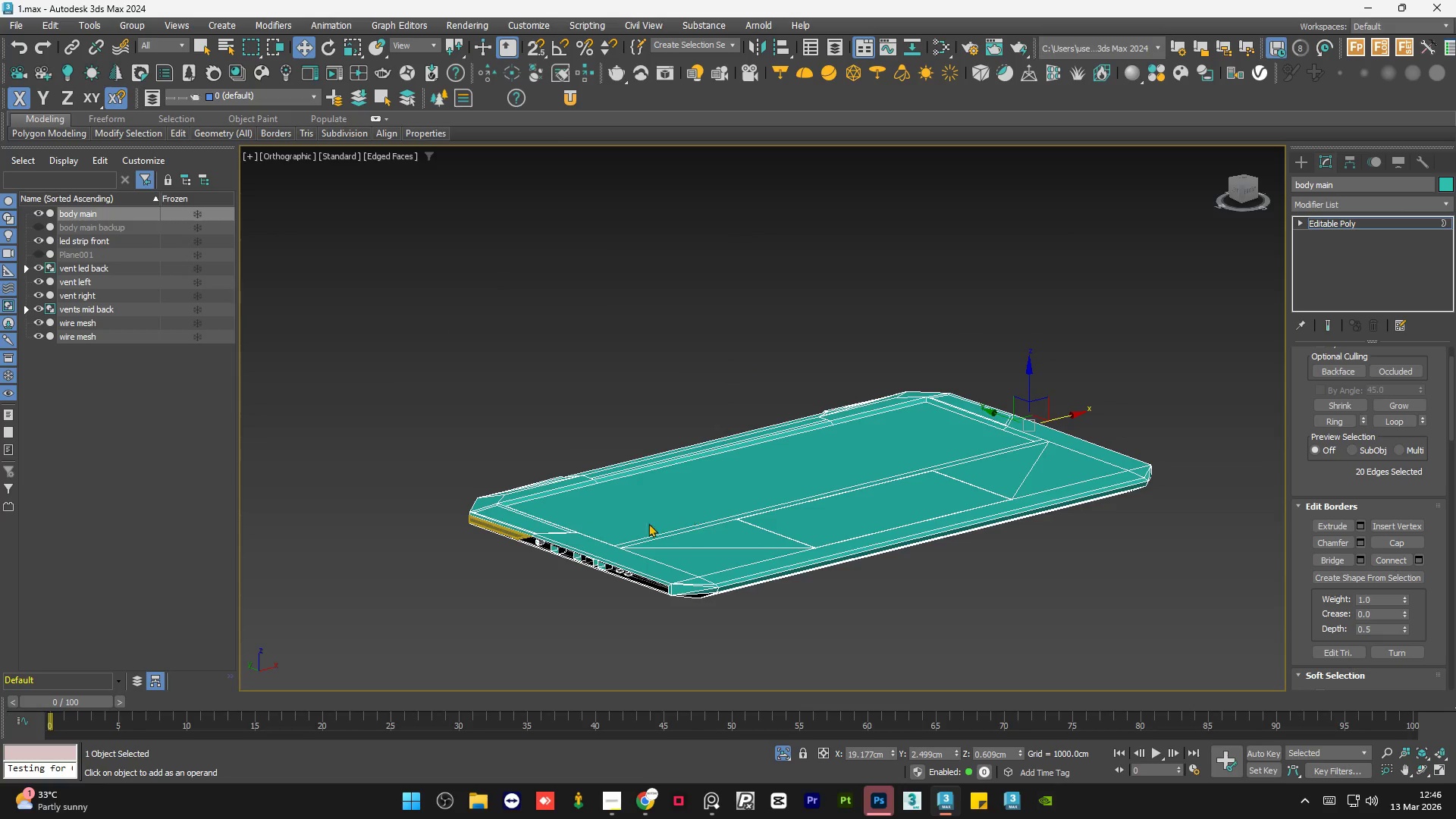 
key(Control+Z)
 